 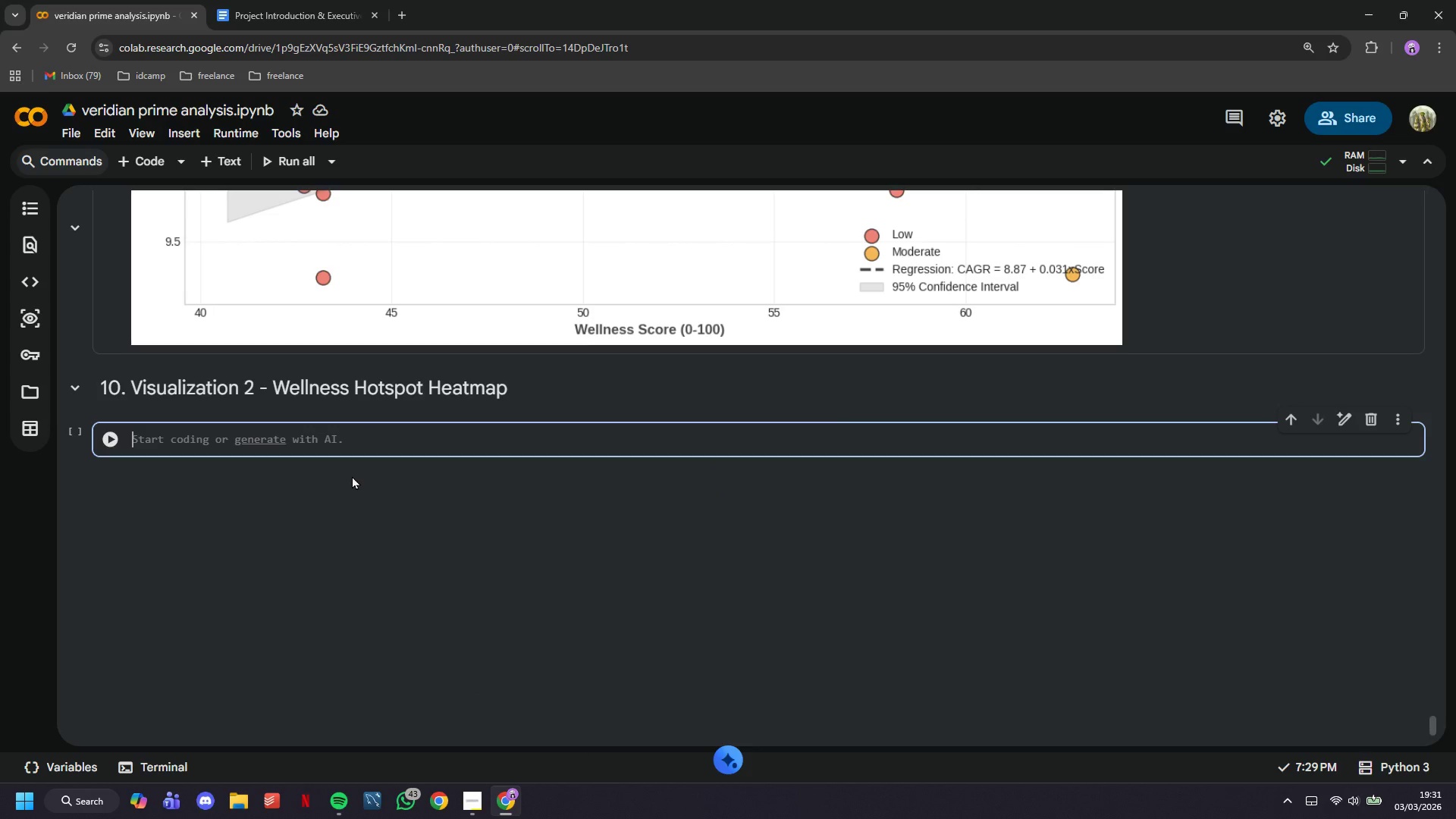 
type(print()
key(Backspace)
key(Backspace)
key(Backspace)
key(Backspace)
key(Backspace)
key(Backspace)
type(# Createpivot for  heatmap)
 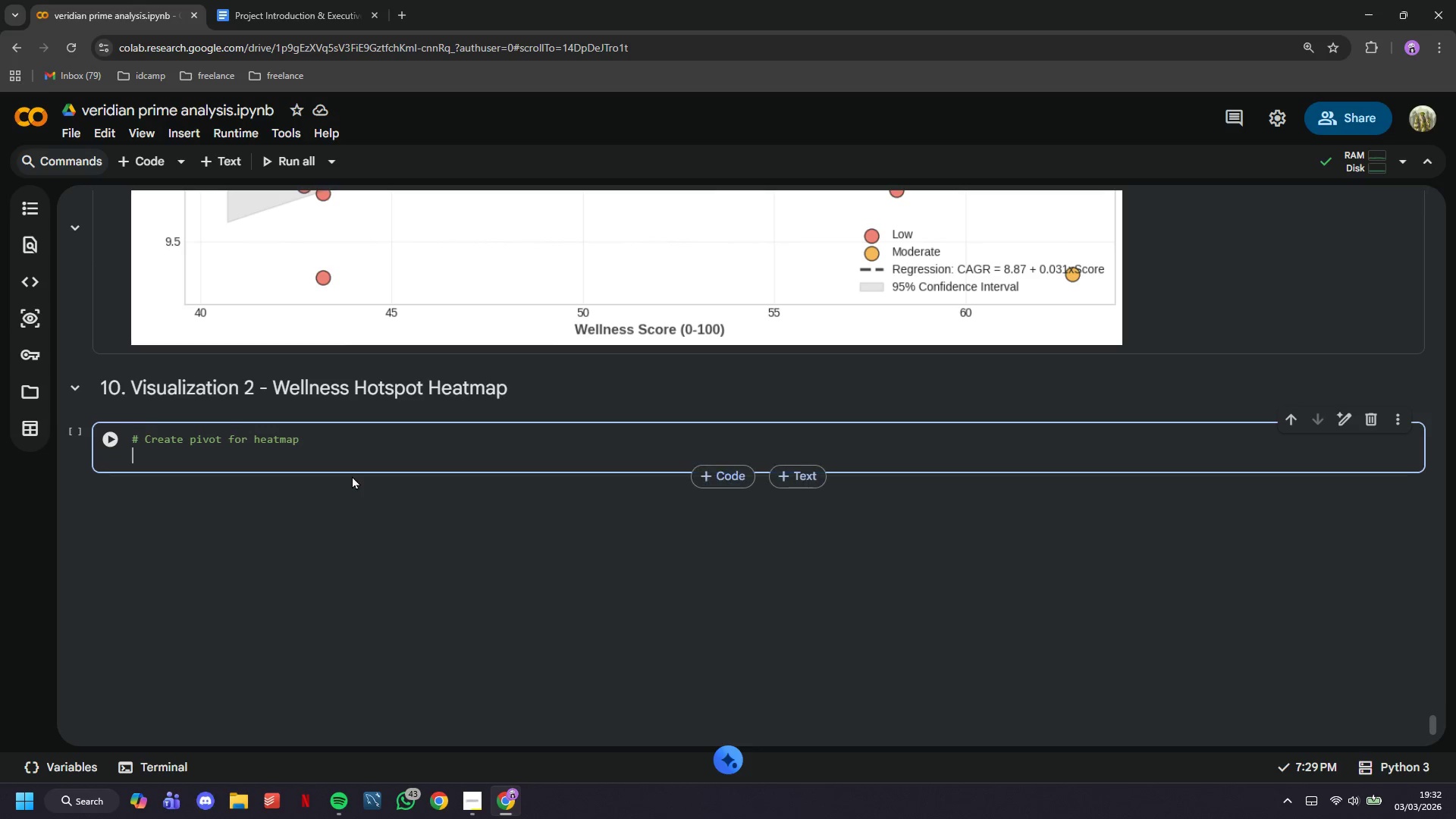 
hold_key(key=ArrowLeft, duration=0.75)
 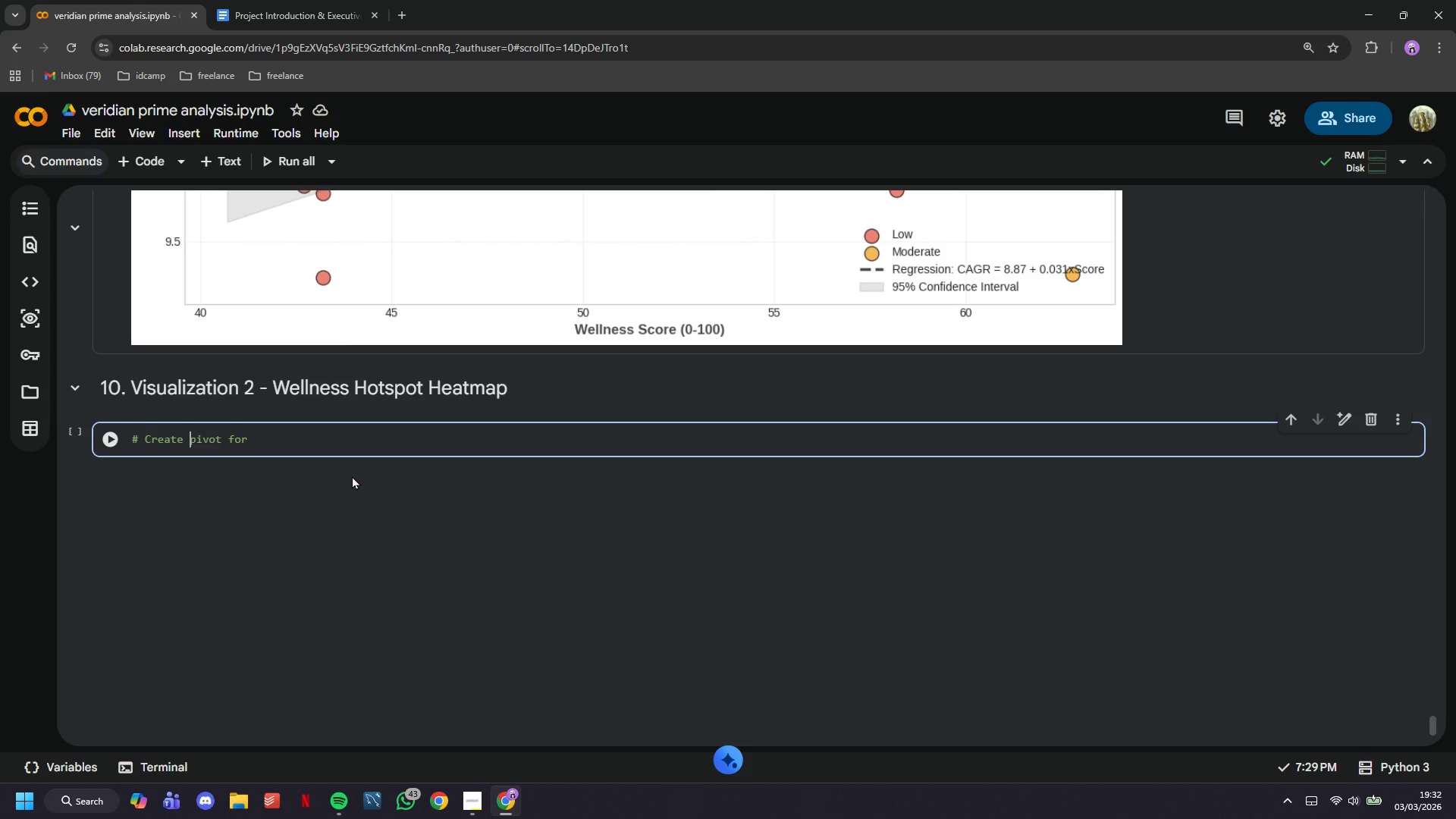 
hold_key(key=ArrowRight, duration=0.88)
 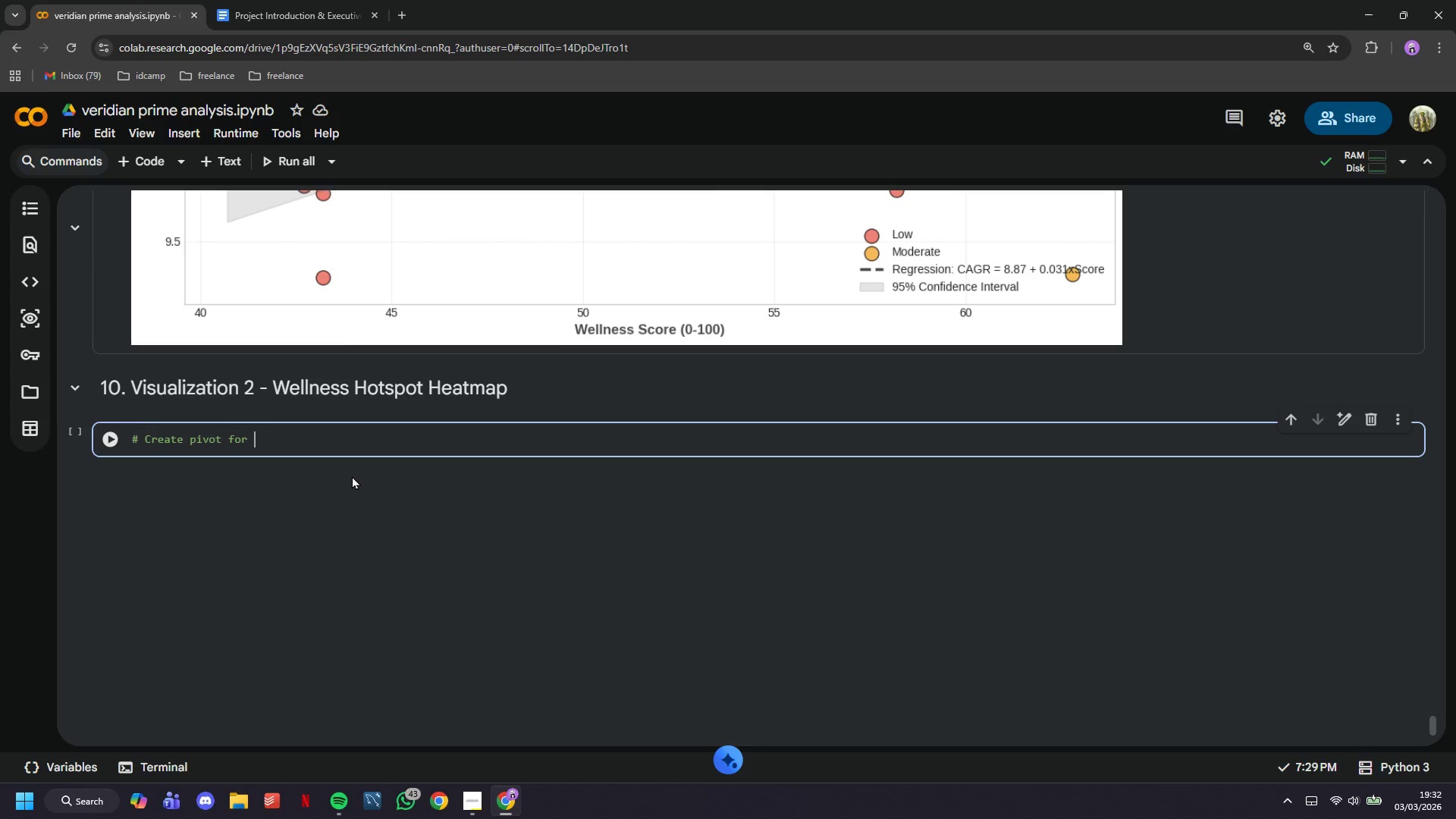 
hold_key(key=ArrowRight, duration=21.72)
 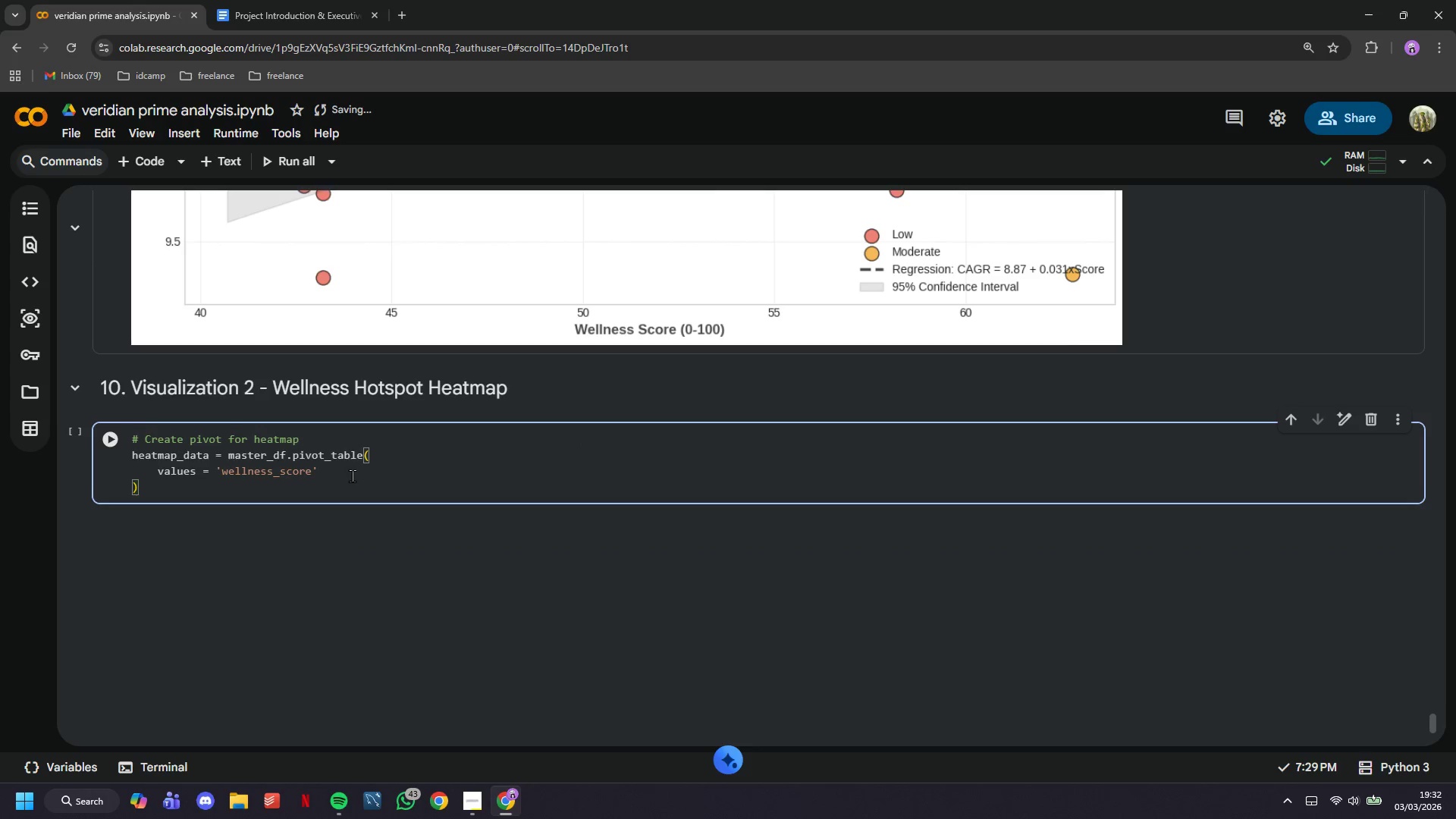 
key(Enter)
 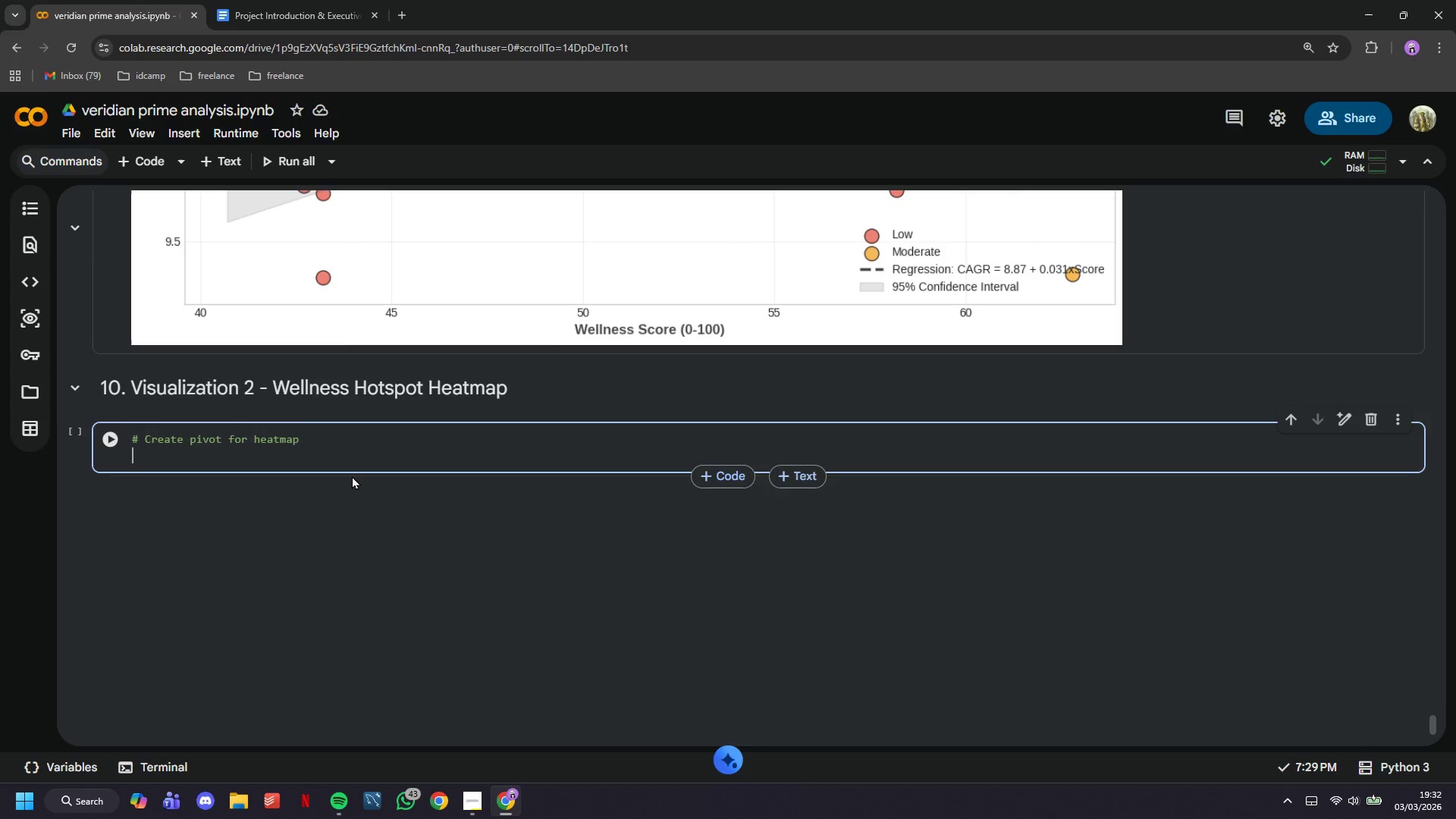 
type(heatmap_data = master_df.pivot_table()
 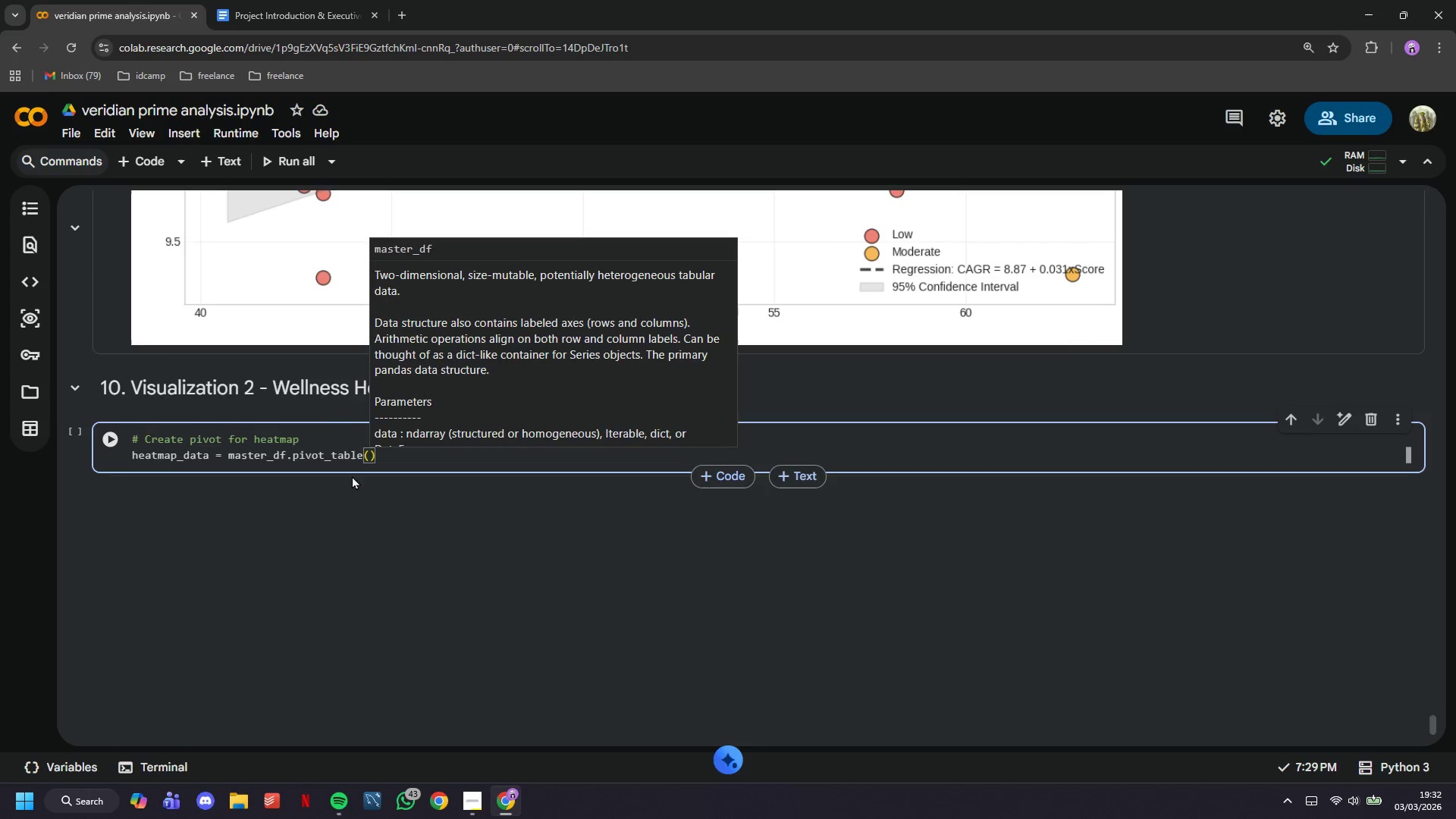 
key(Enter)
 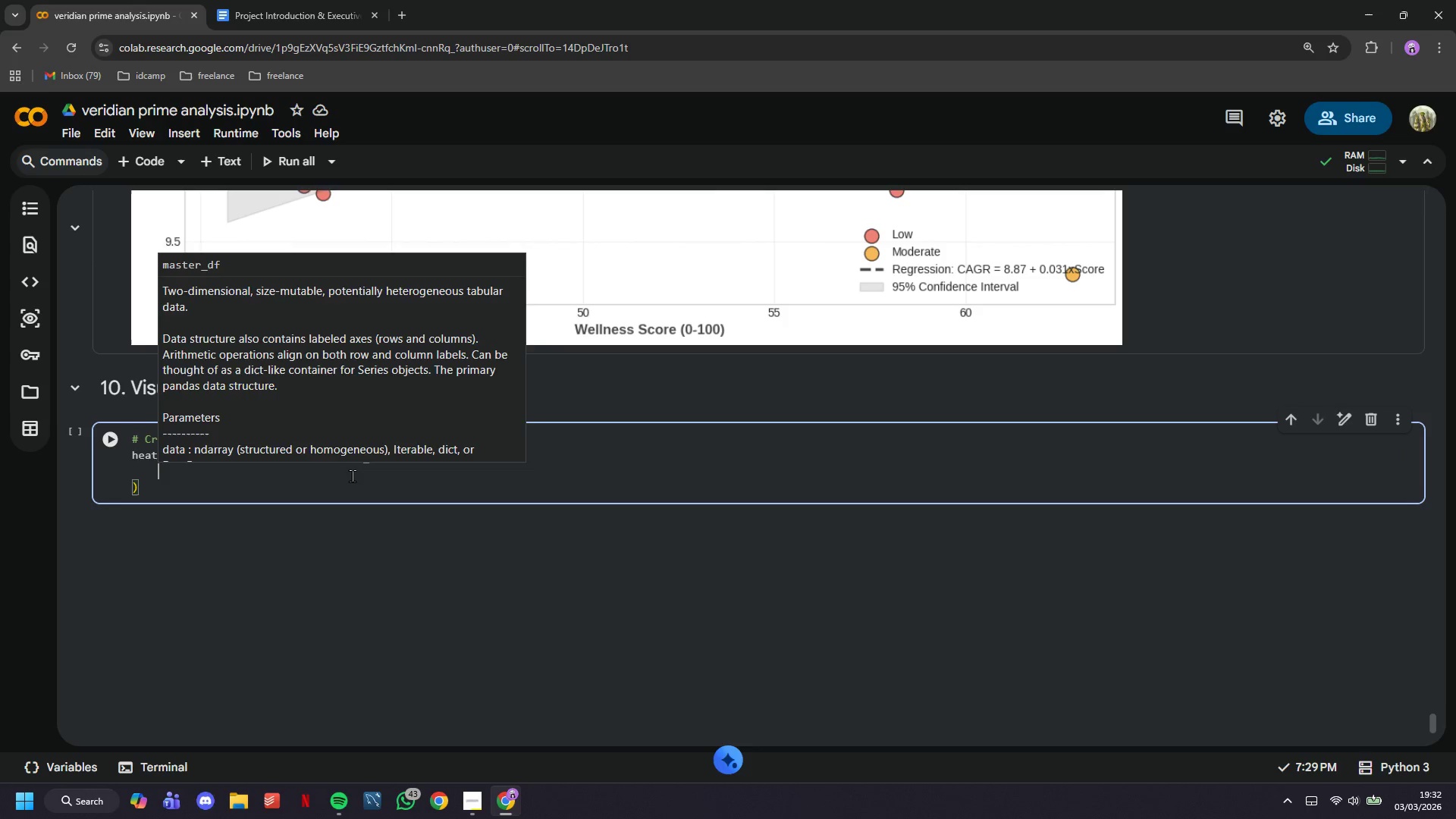 
type(values = 'wellness_score,)
 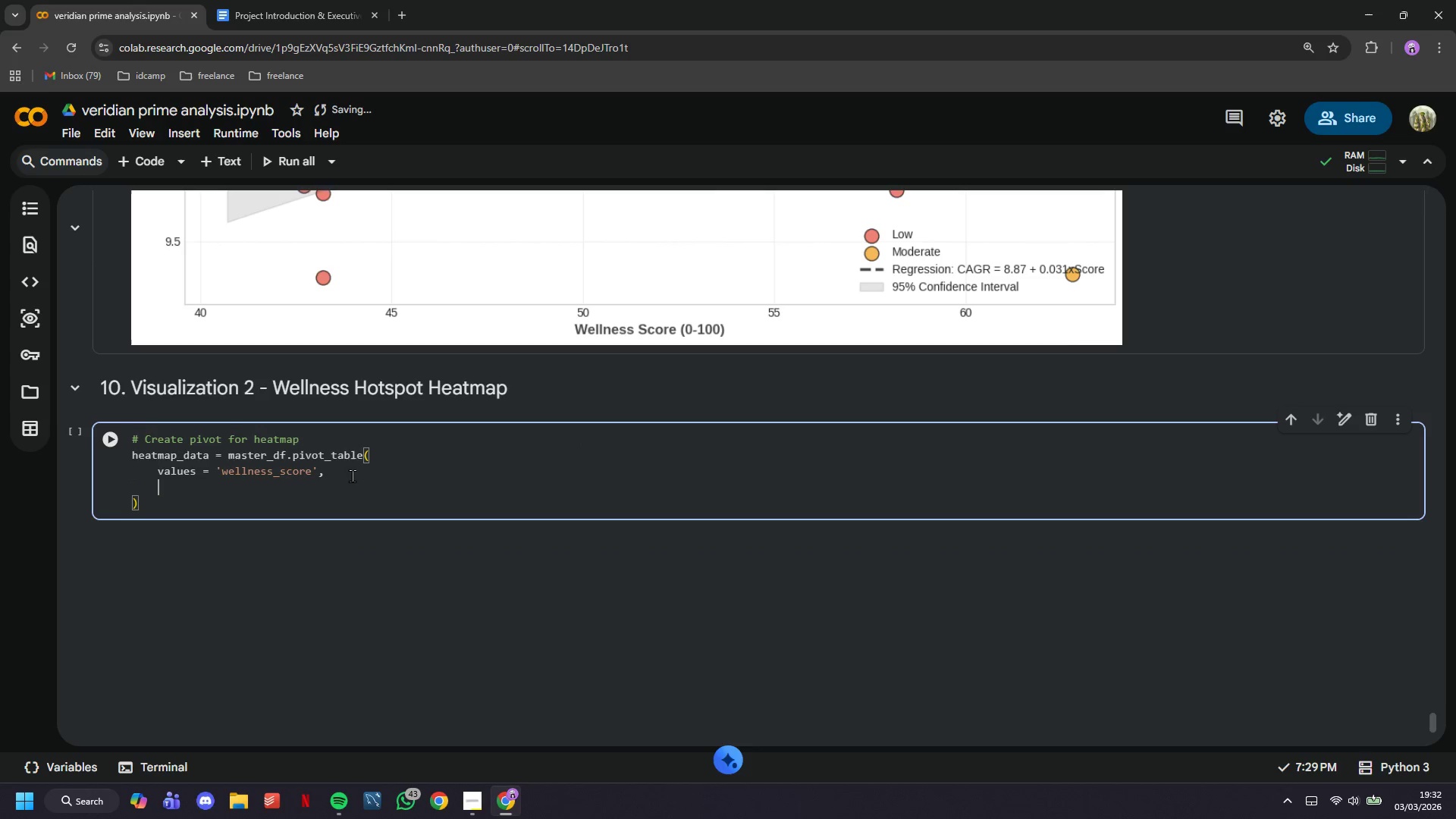 
key(Enter)
 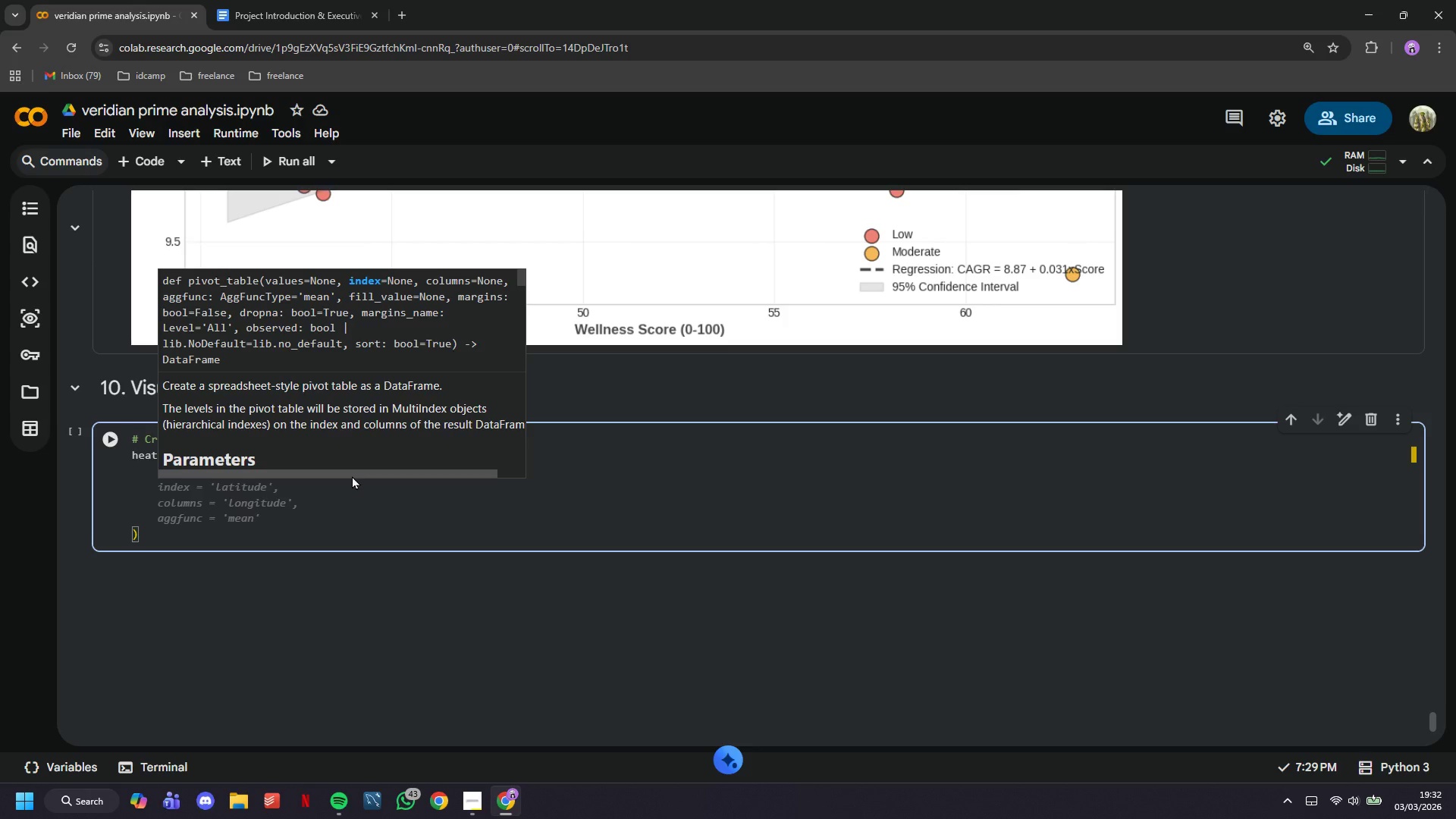 
type(index='market)
 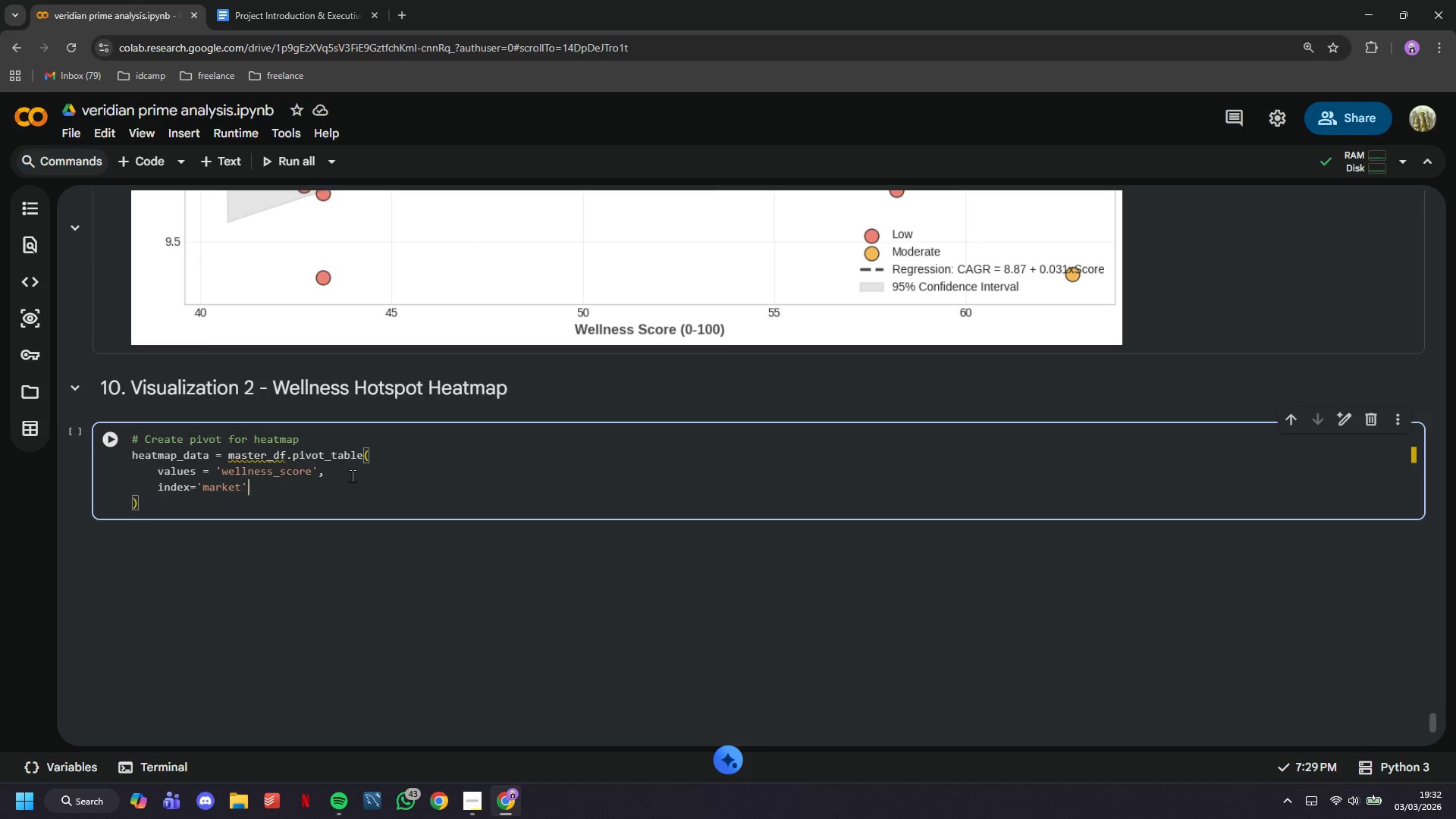 
key(ArrowRight)
 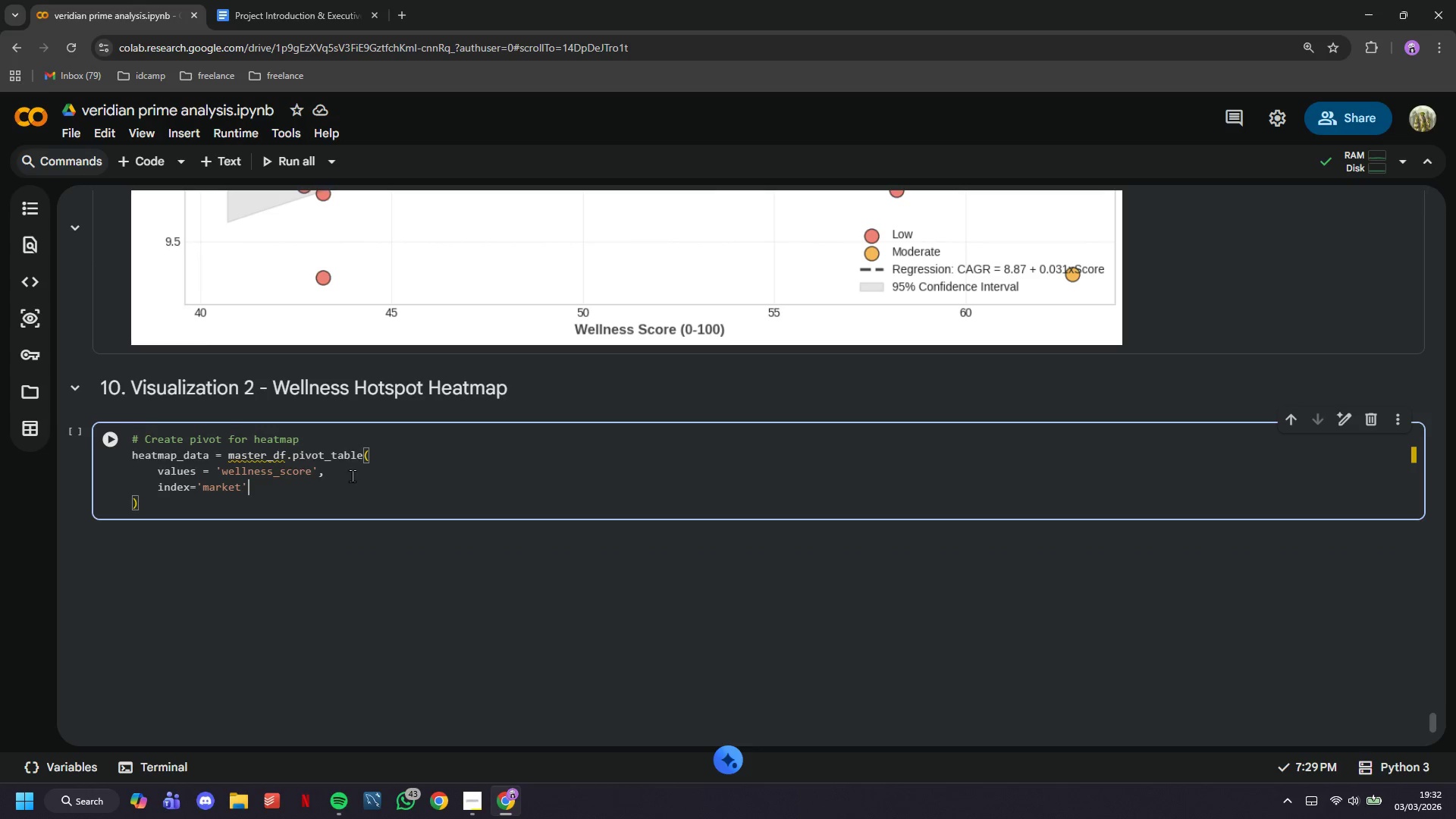 
key(Comma)
 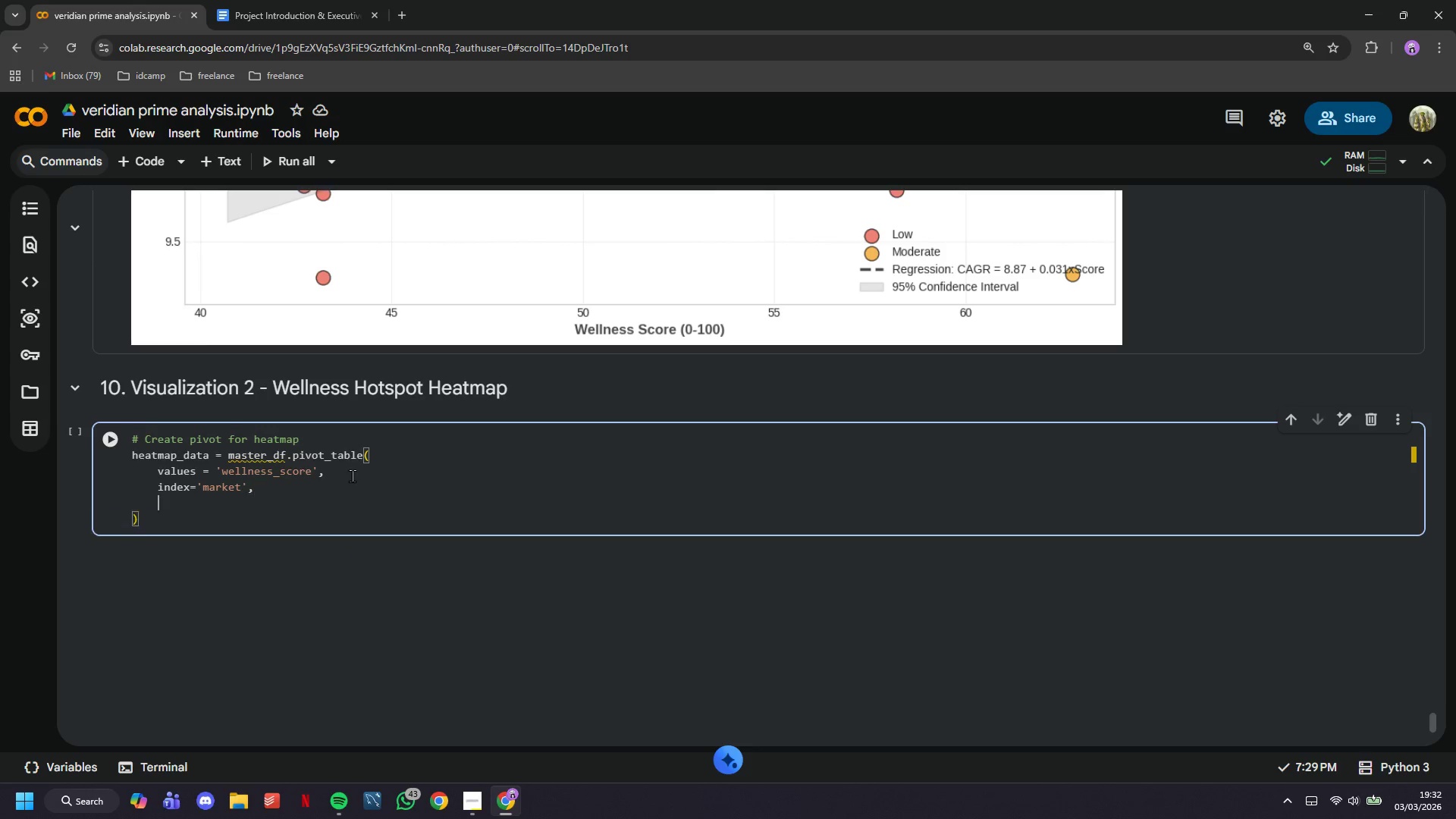 
key(Enter)
 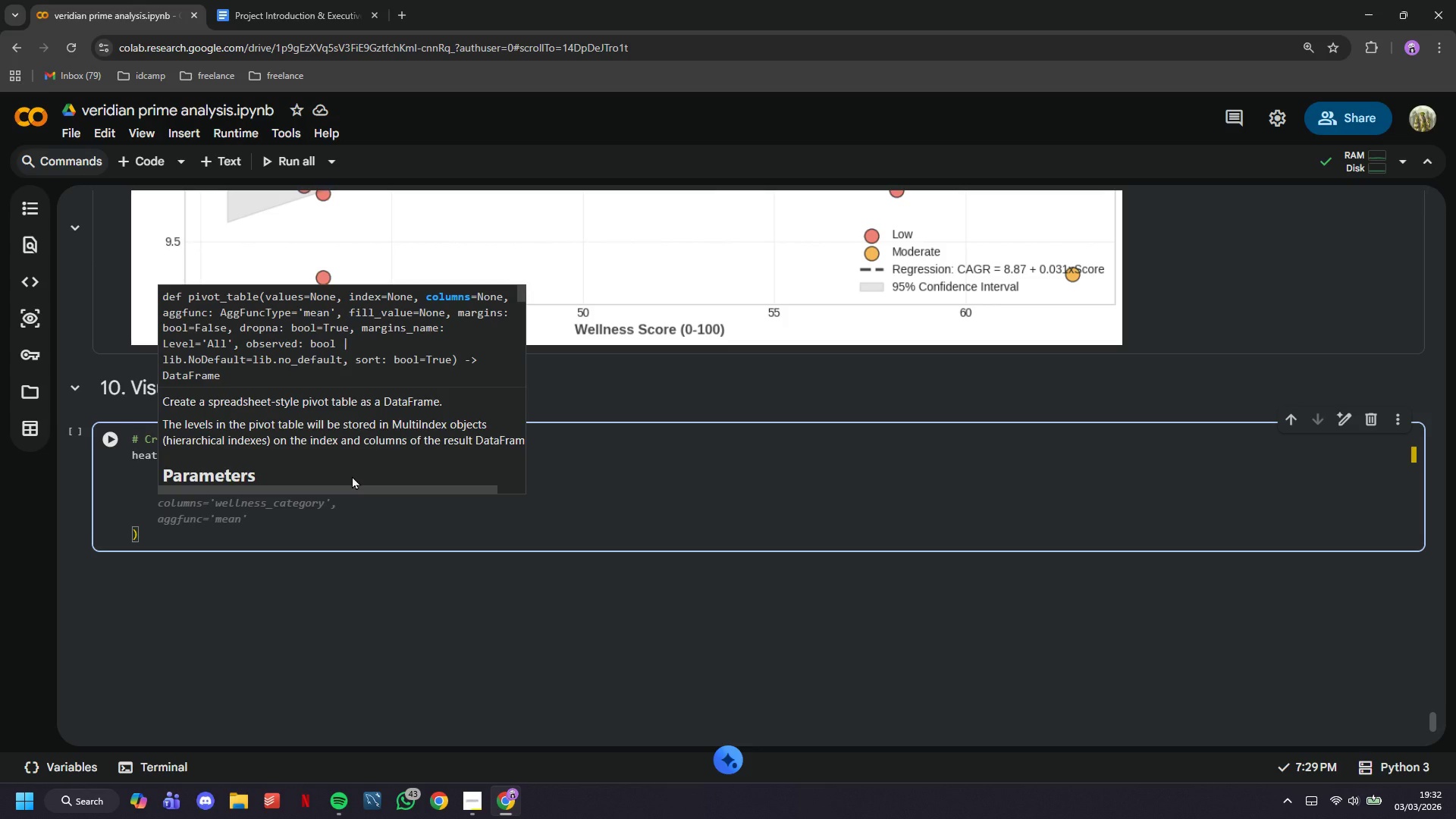 
type(aggfunc='mean)
 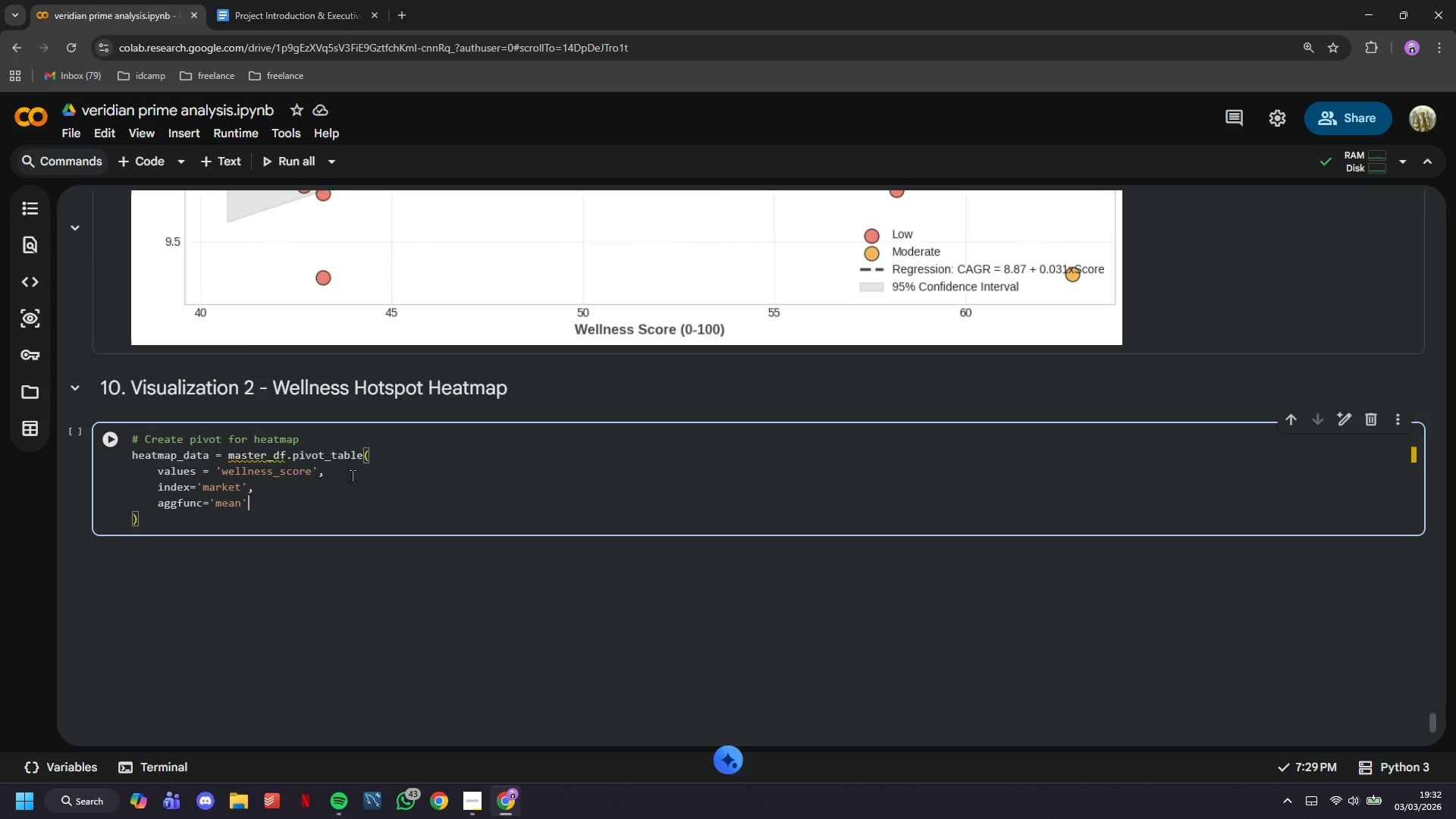 
key(ArrowRight)
 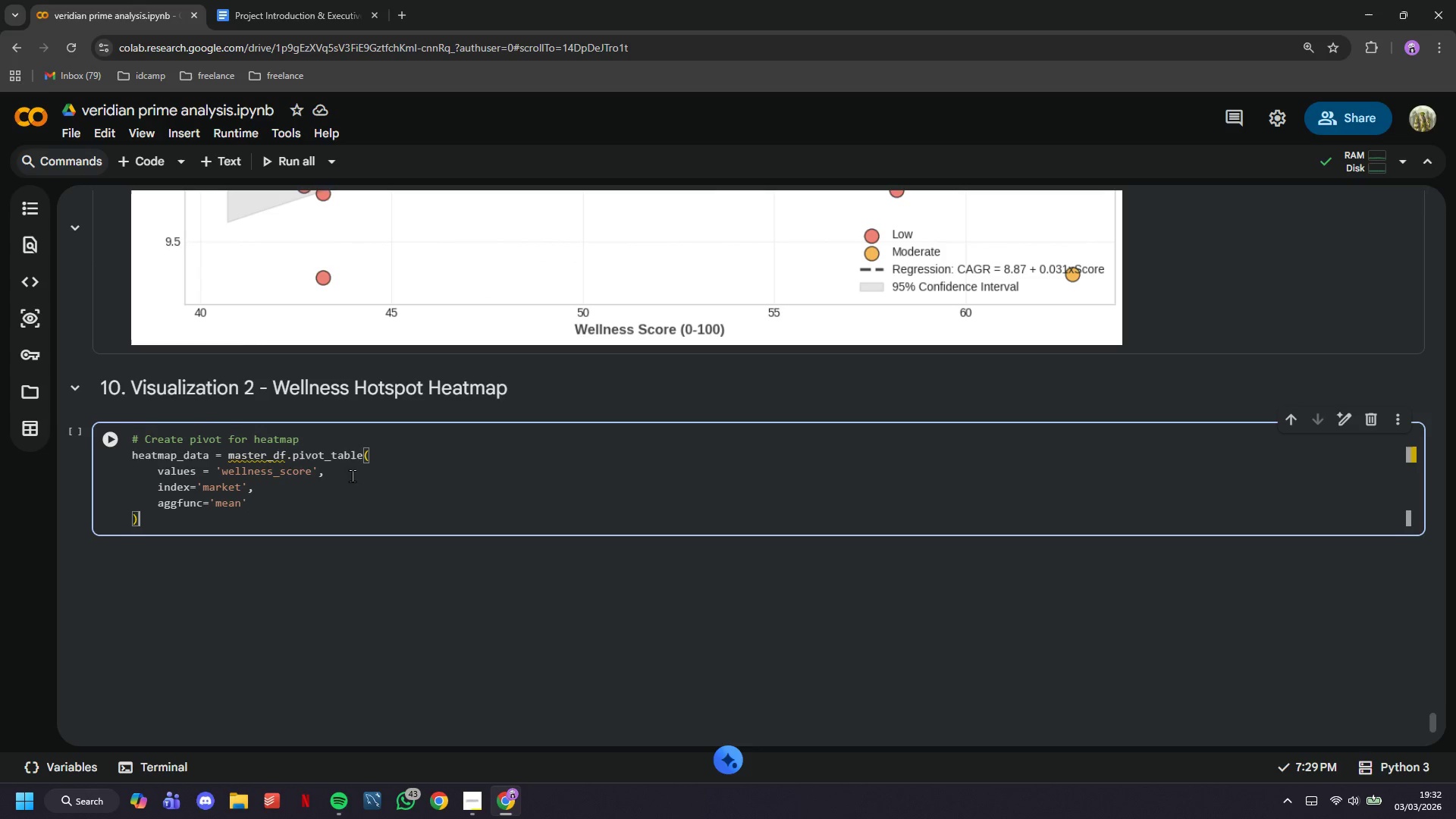 
key(ArrowDown)
 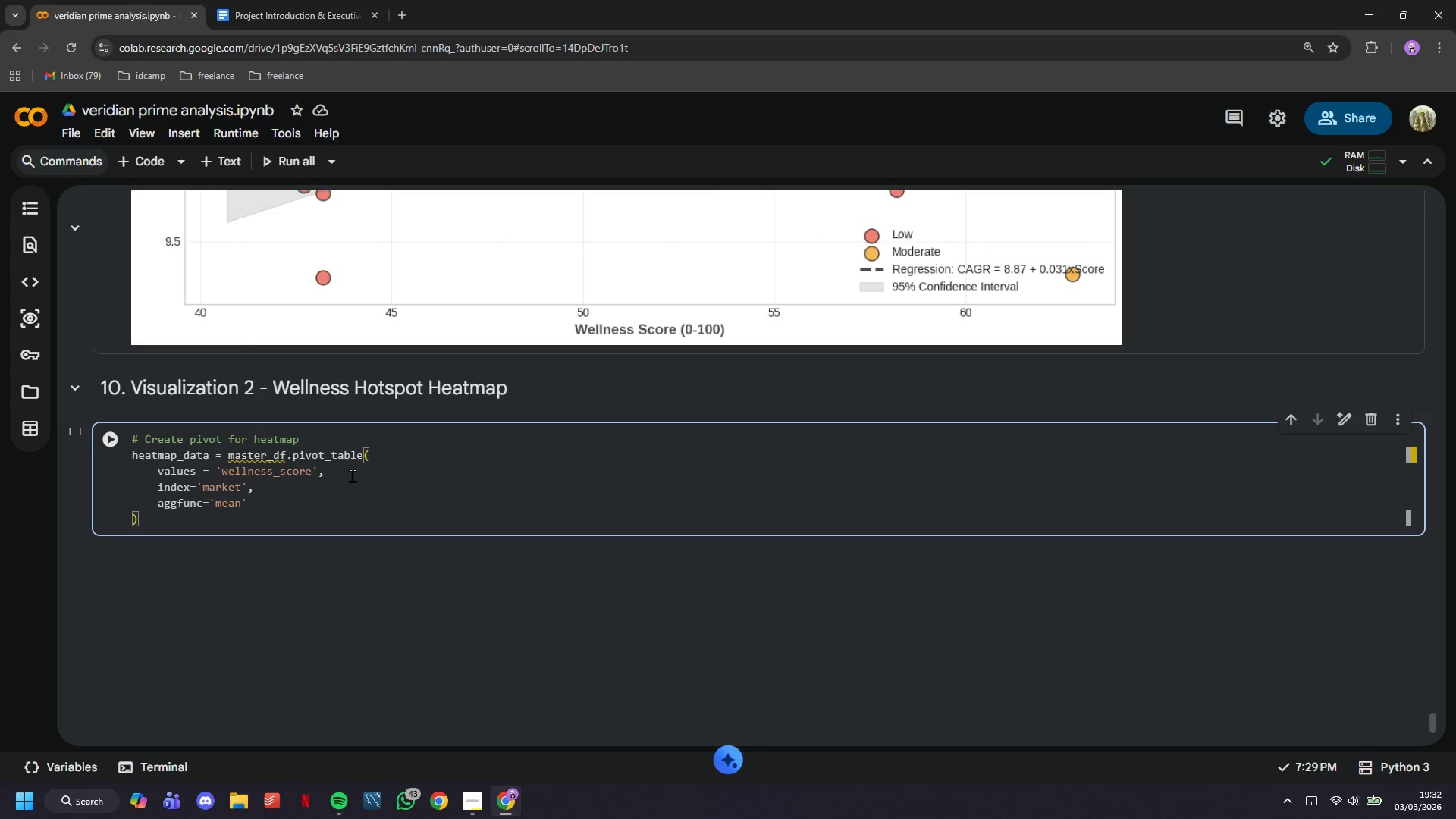 
type(.sort_values(w)
key(Backspace)
type('wellness_score)
 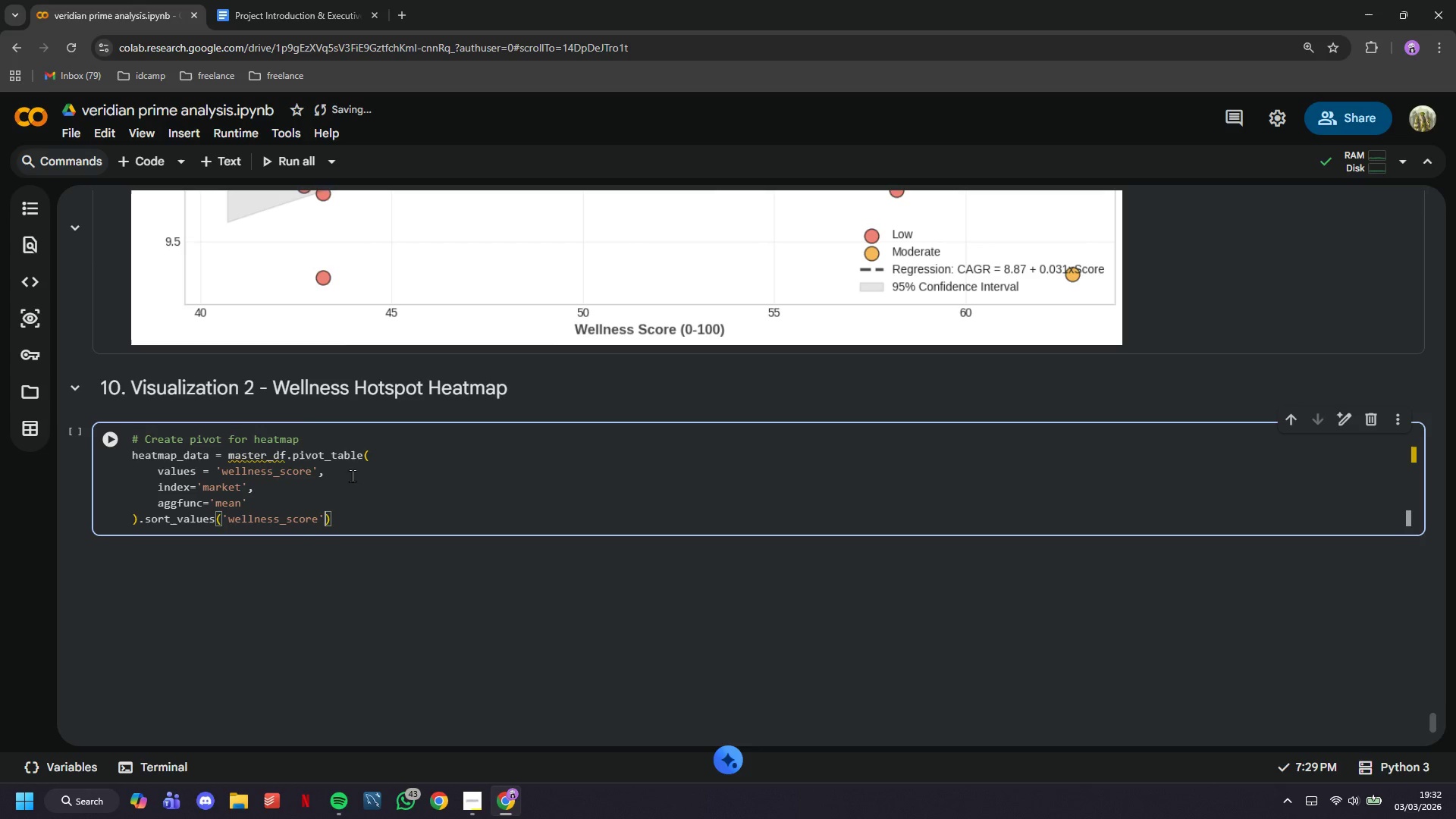 
 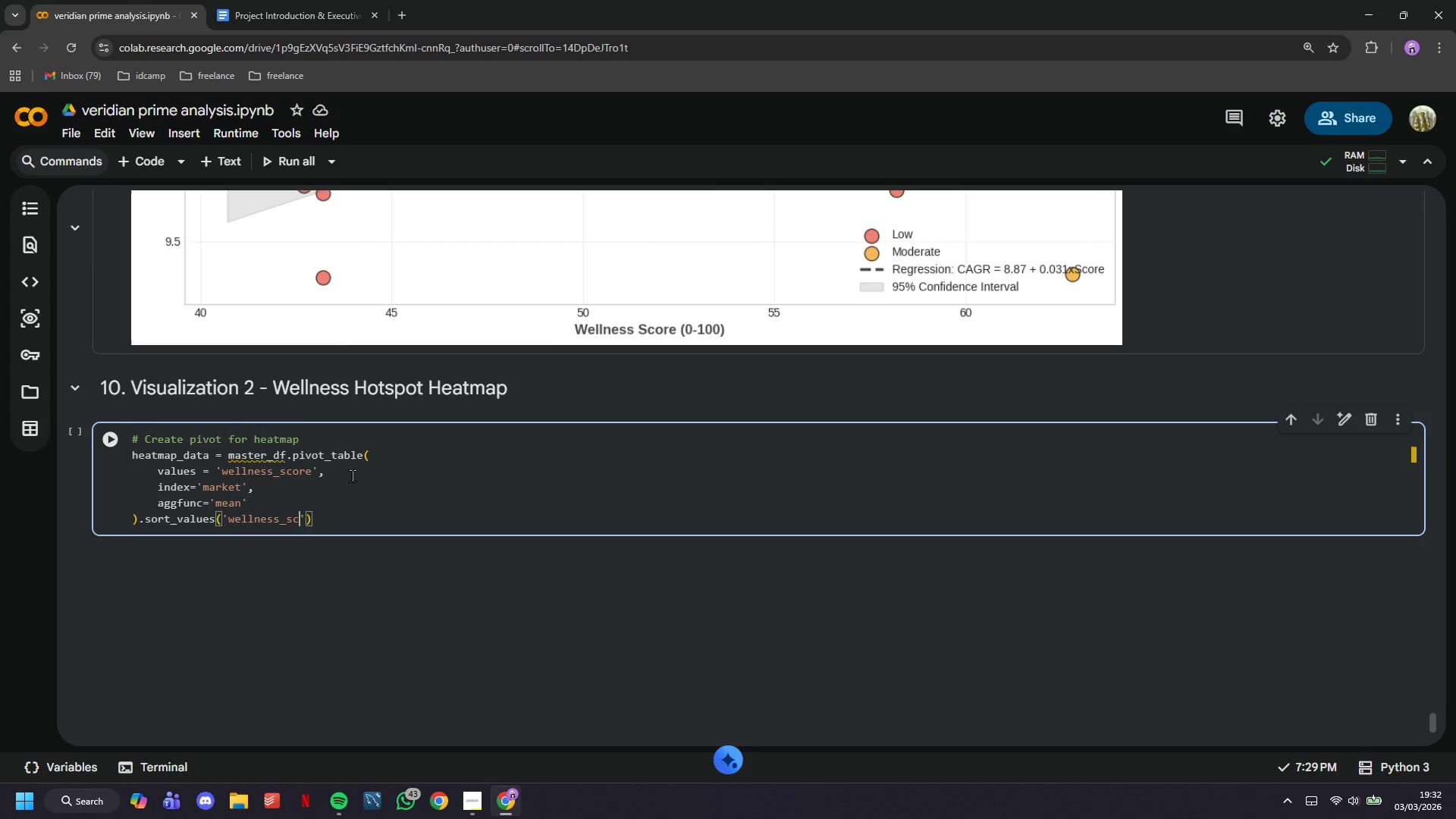 
key(ArrowRight)
 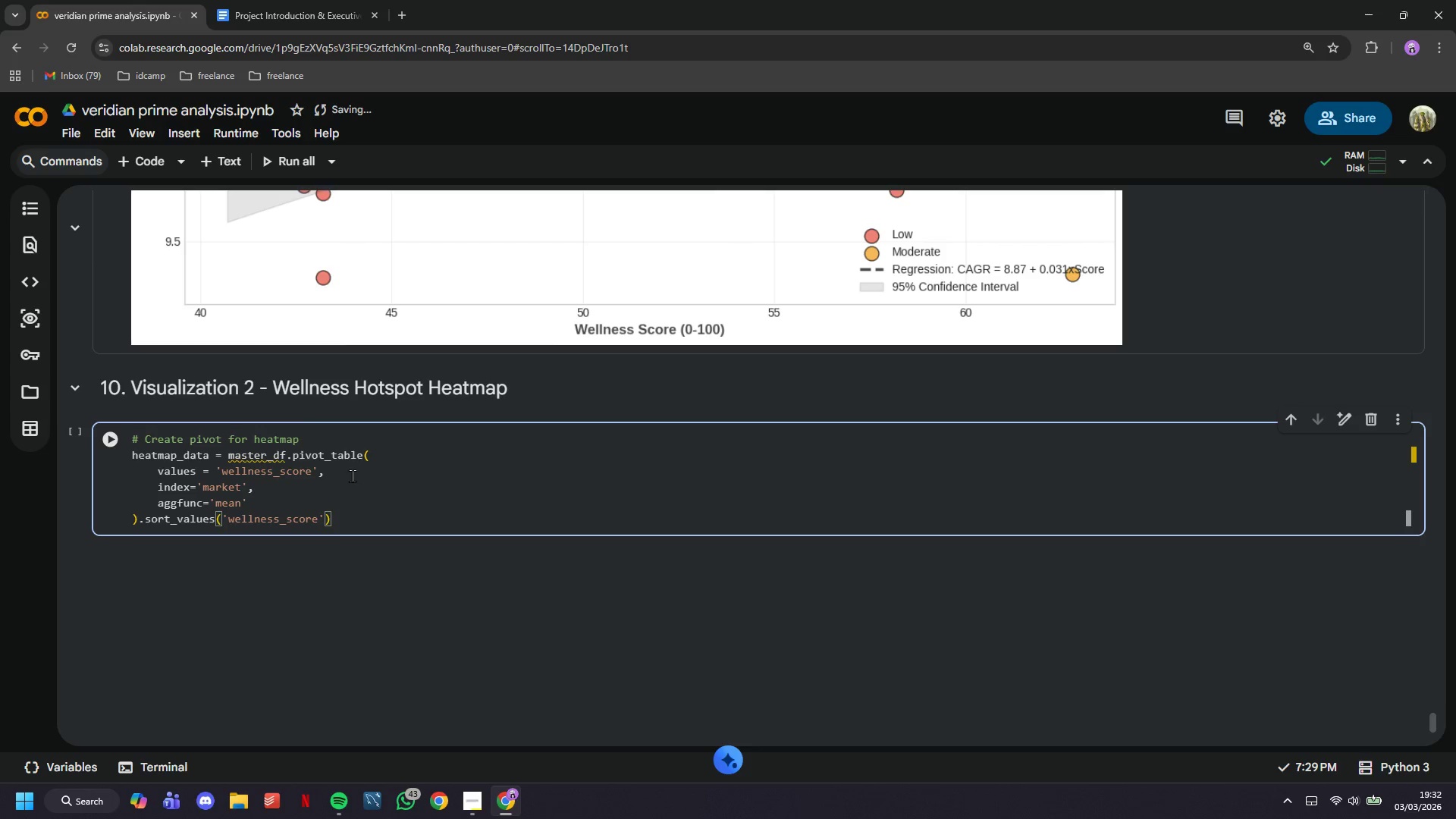 
type(, ascending -=)
key(Backspace)
key(Backspace)
key(Backspace)
type(=False)
 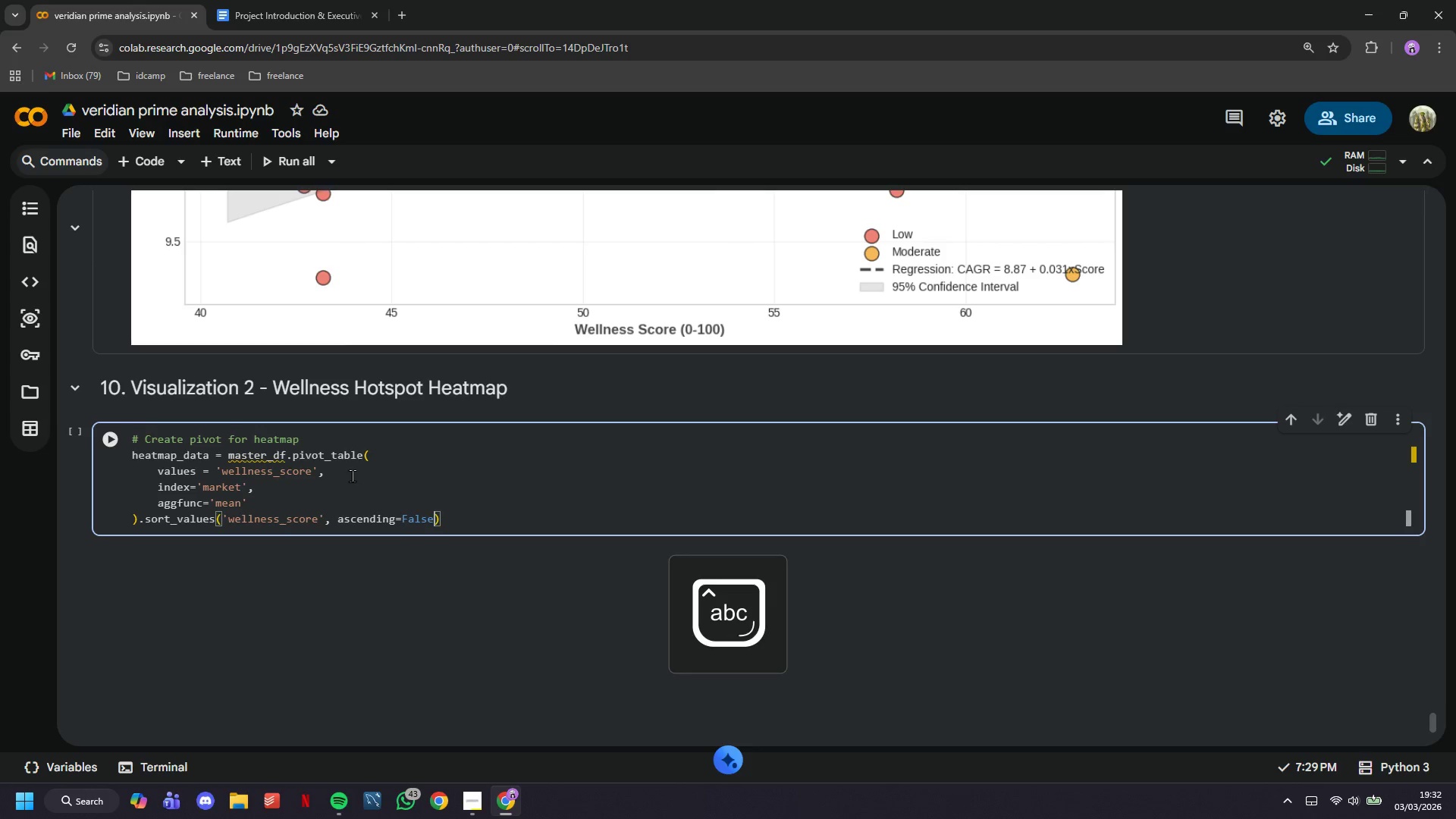 
key(ArrowRight)
 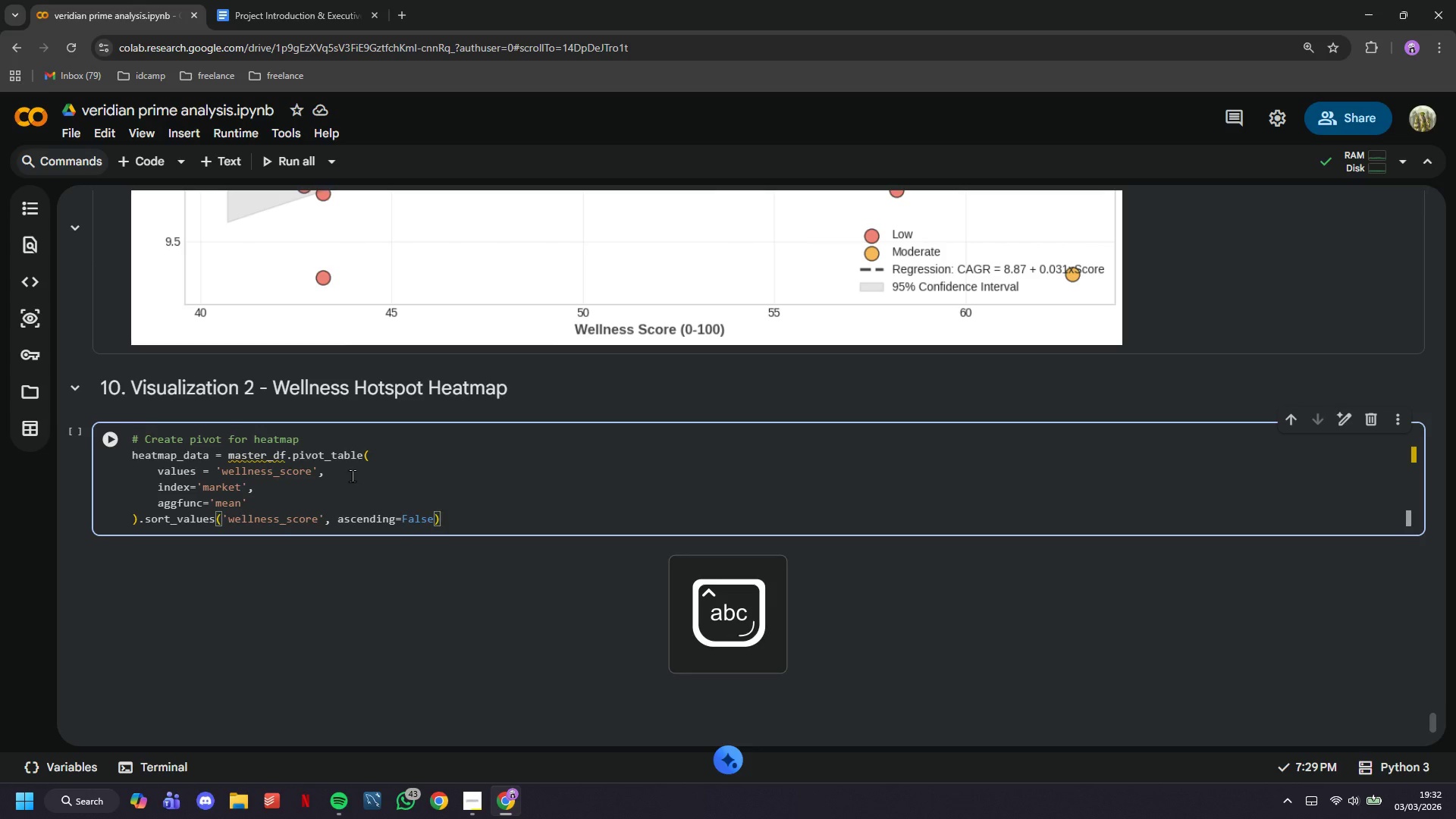 
key(Enter)
 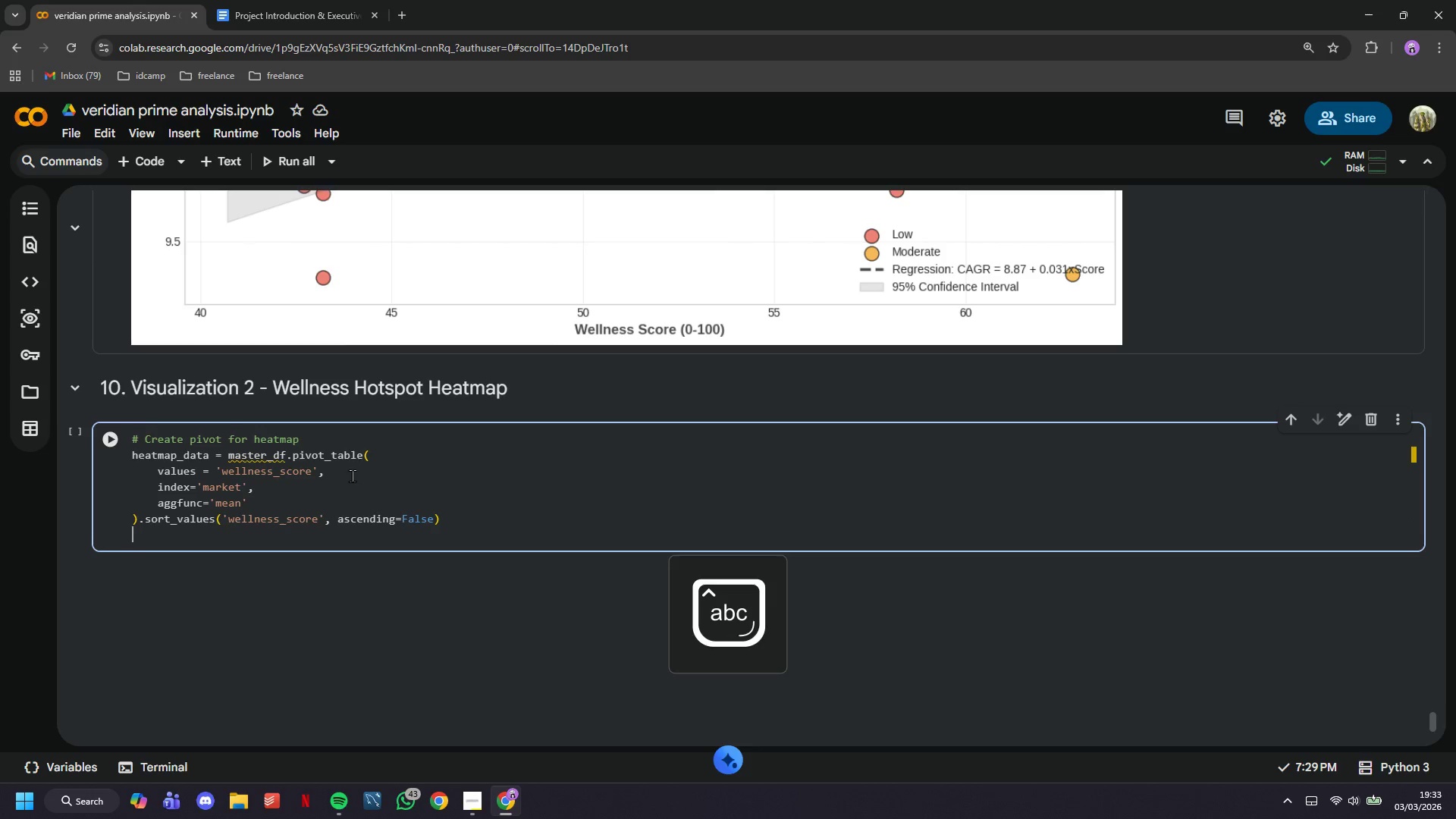 
key(Enter)
 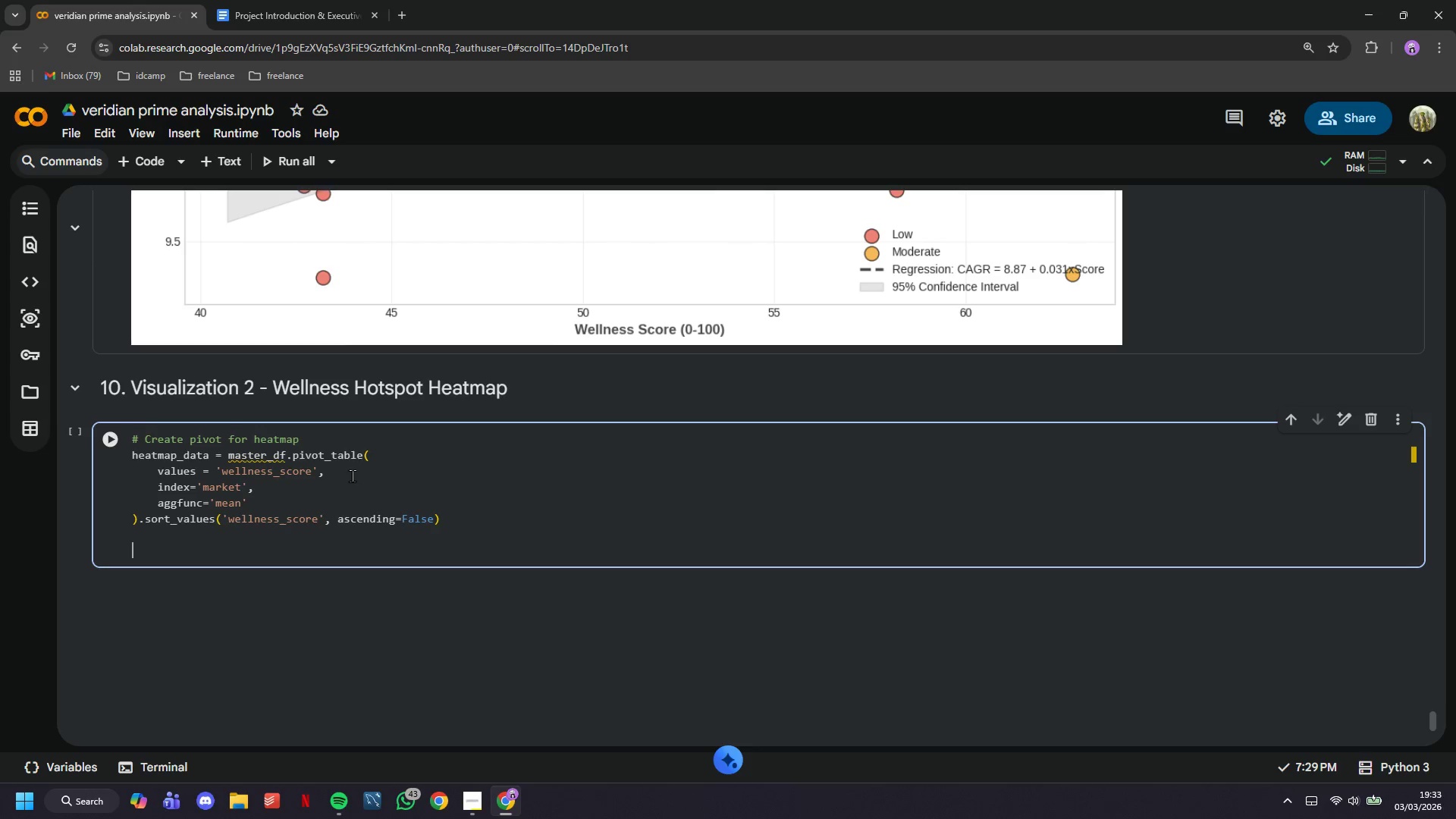 
type(# Add )
 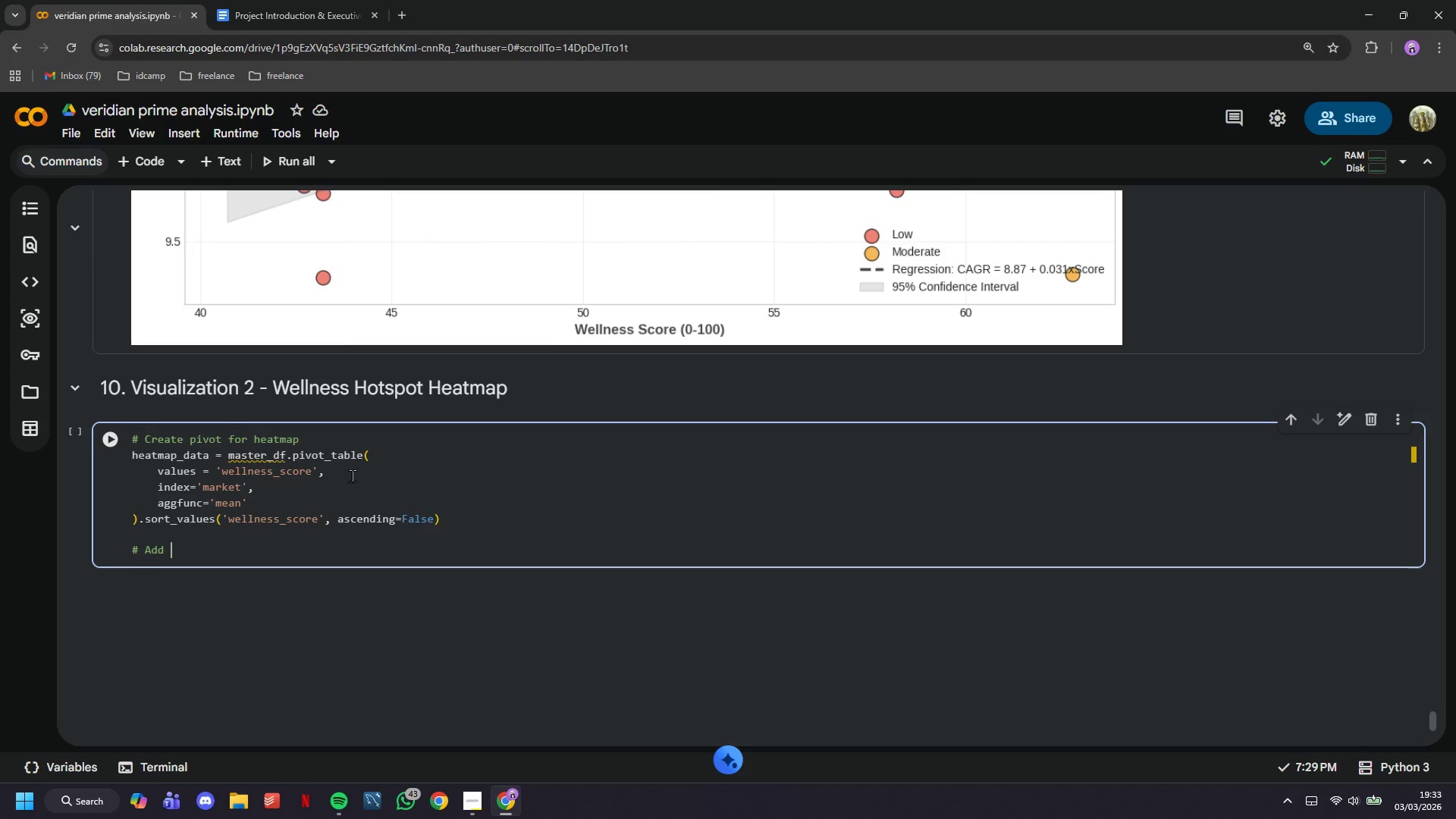 
wait(12.31)
 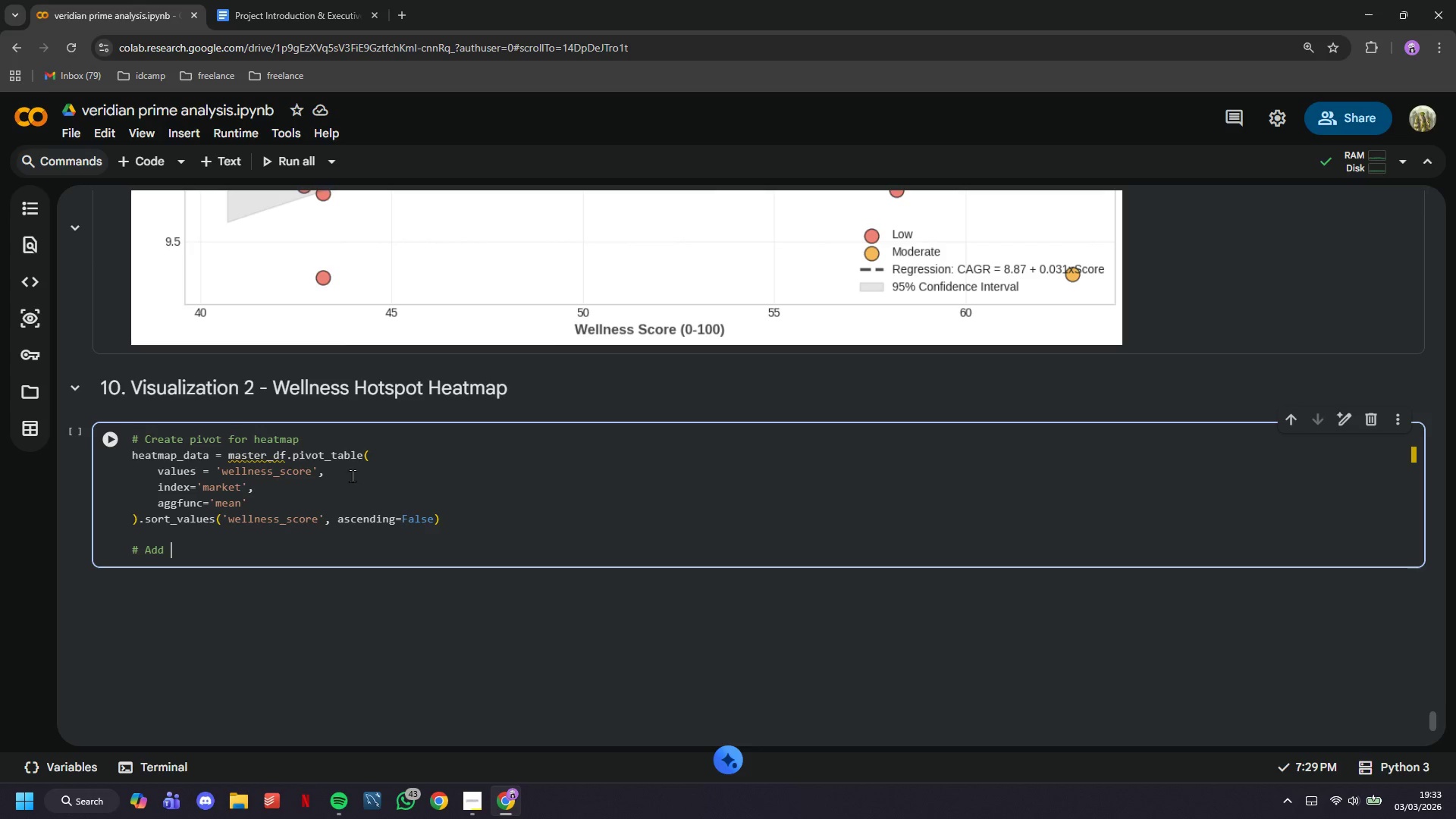 
type(CAGRdata)
 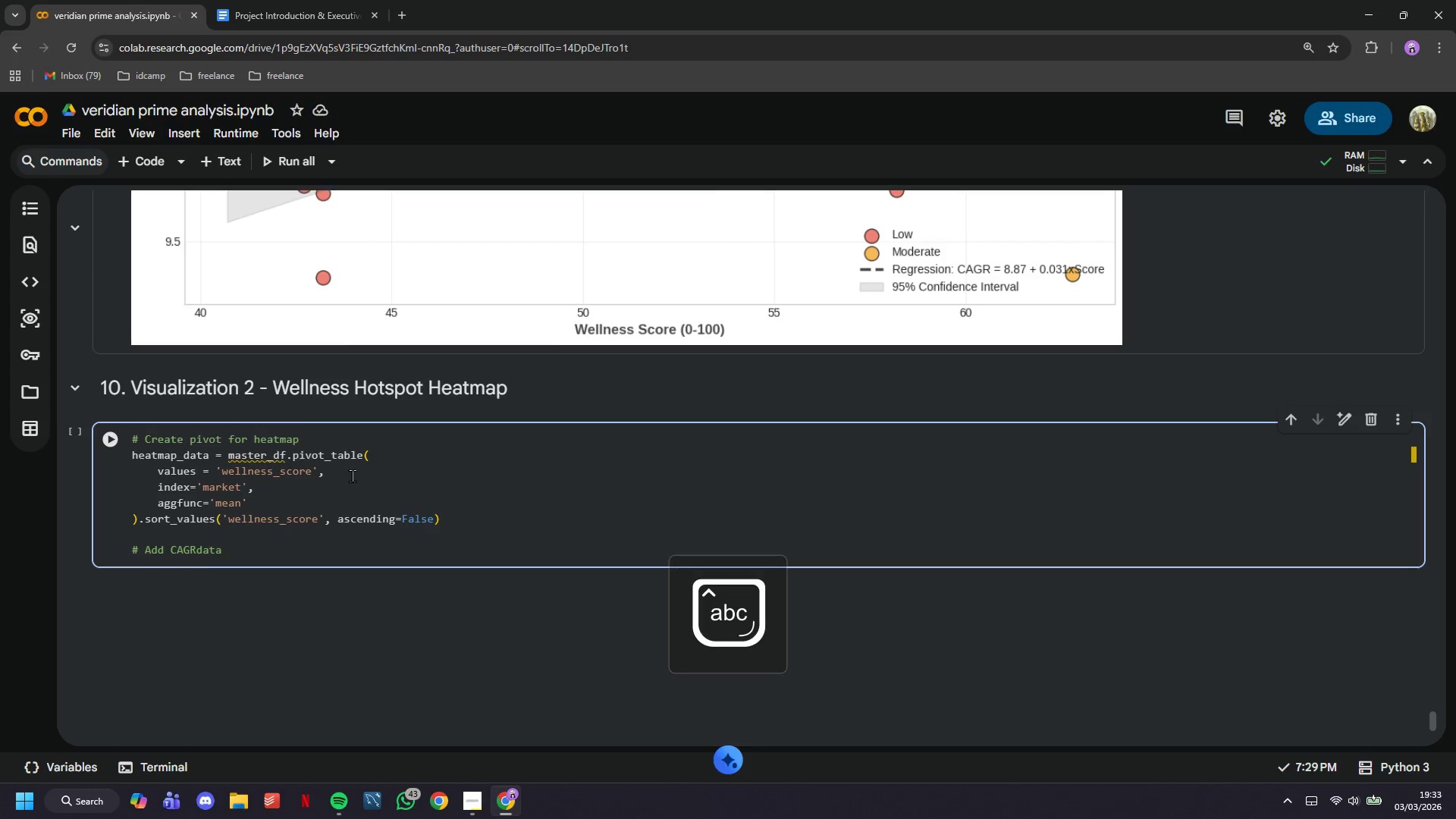 
key(ArrowLeft)
 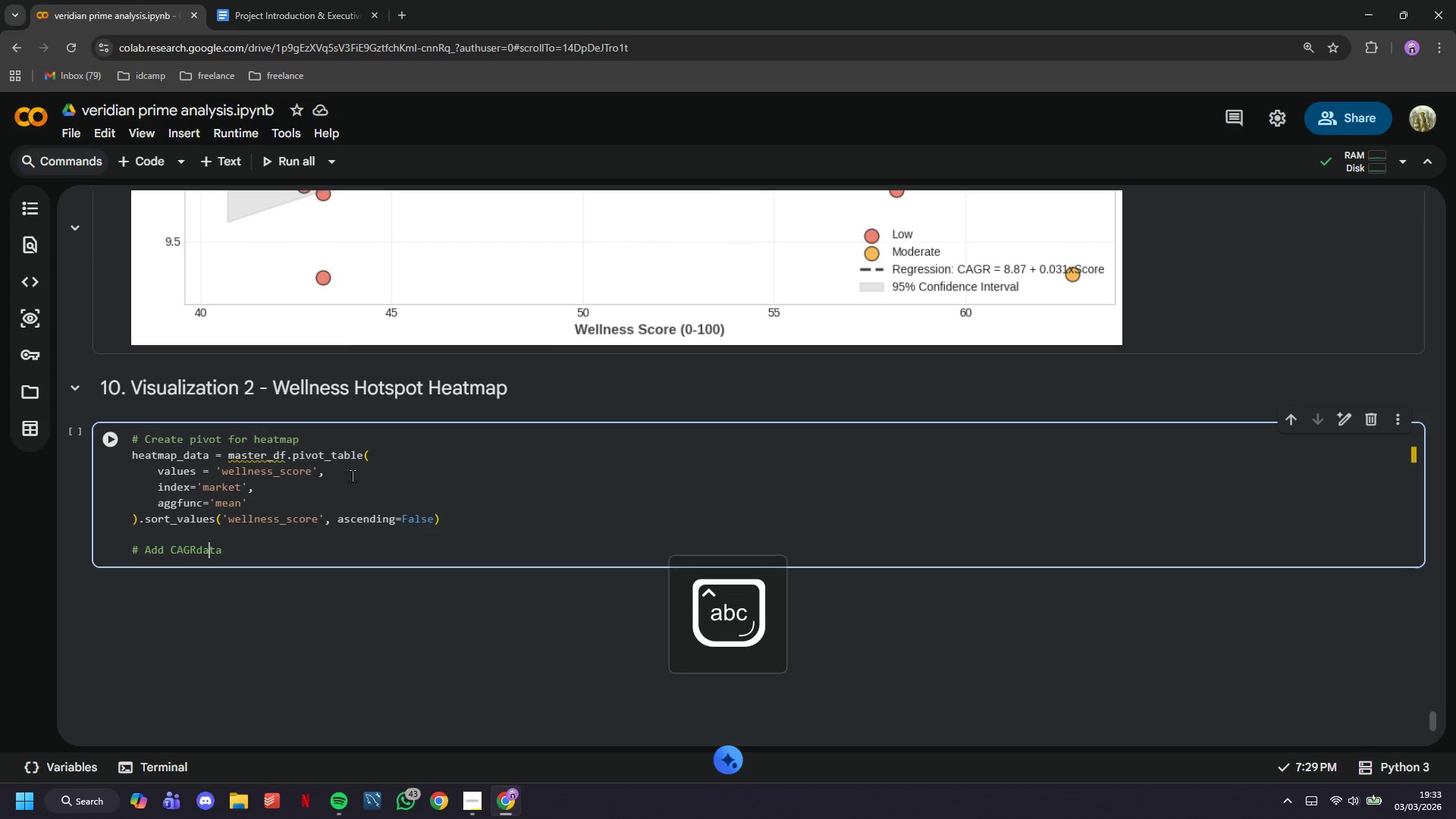 
key(ArrowLeft)
 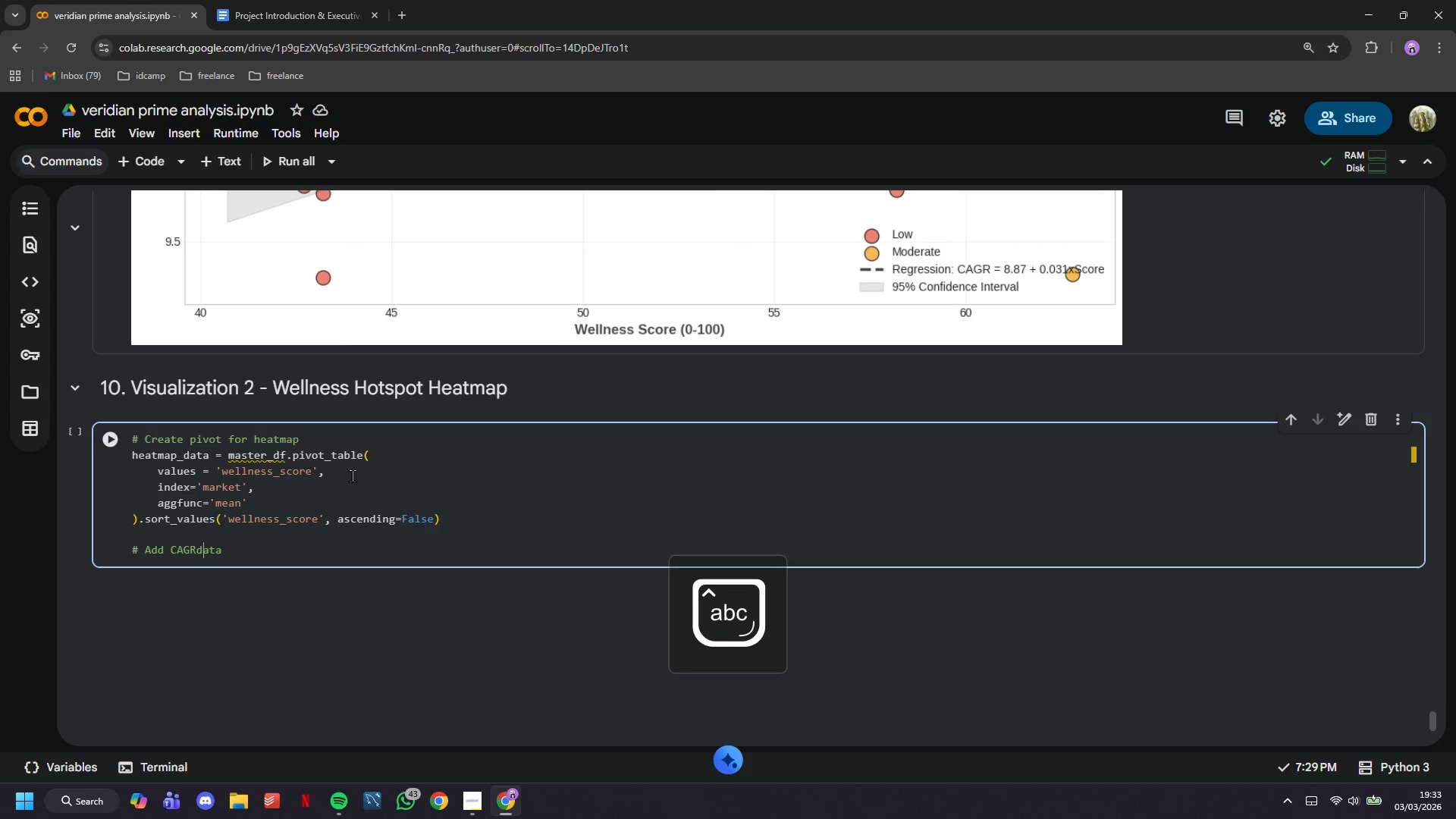 
key(ArrowLeft)
 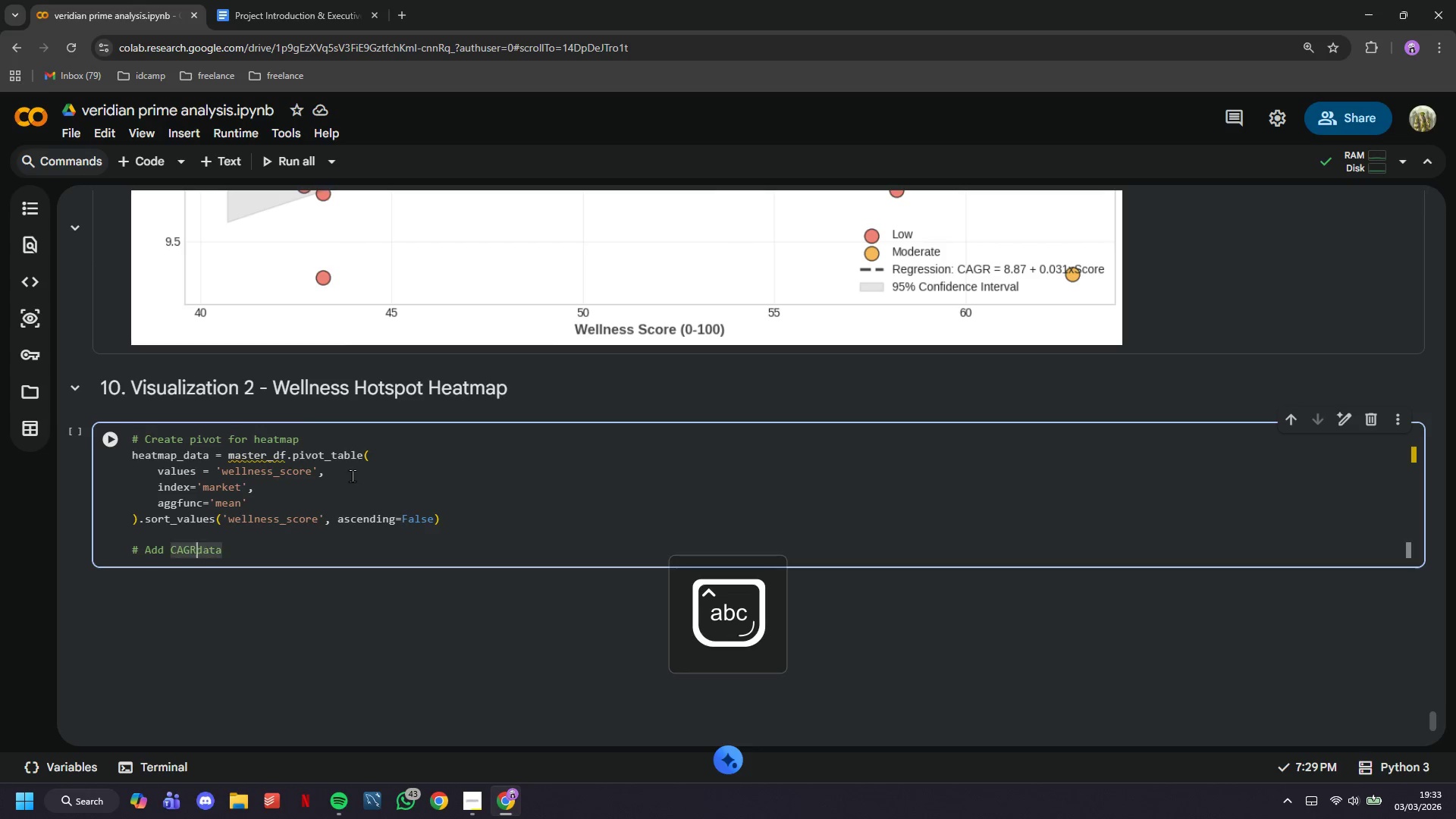 
key(ArrowLeft)
 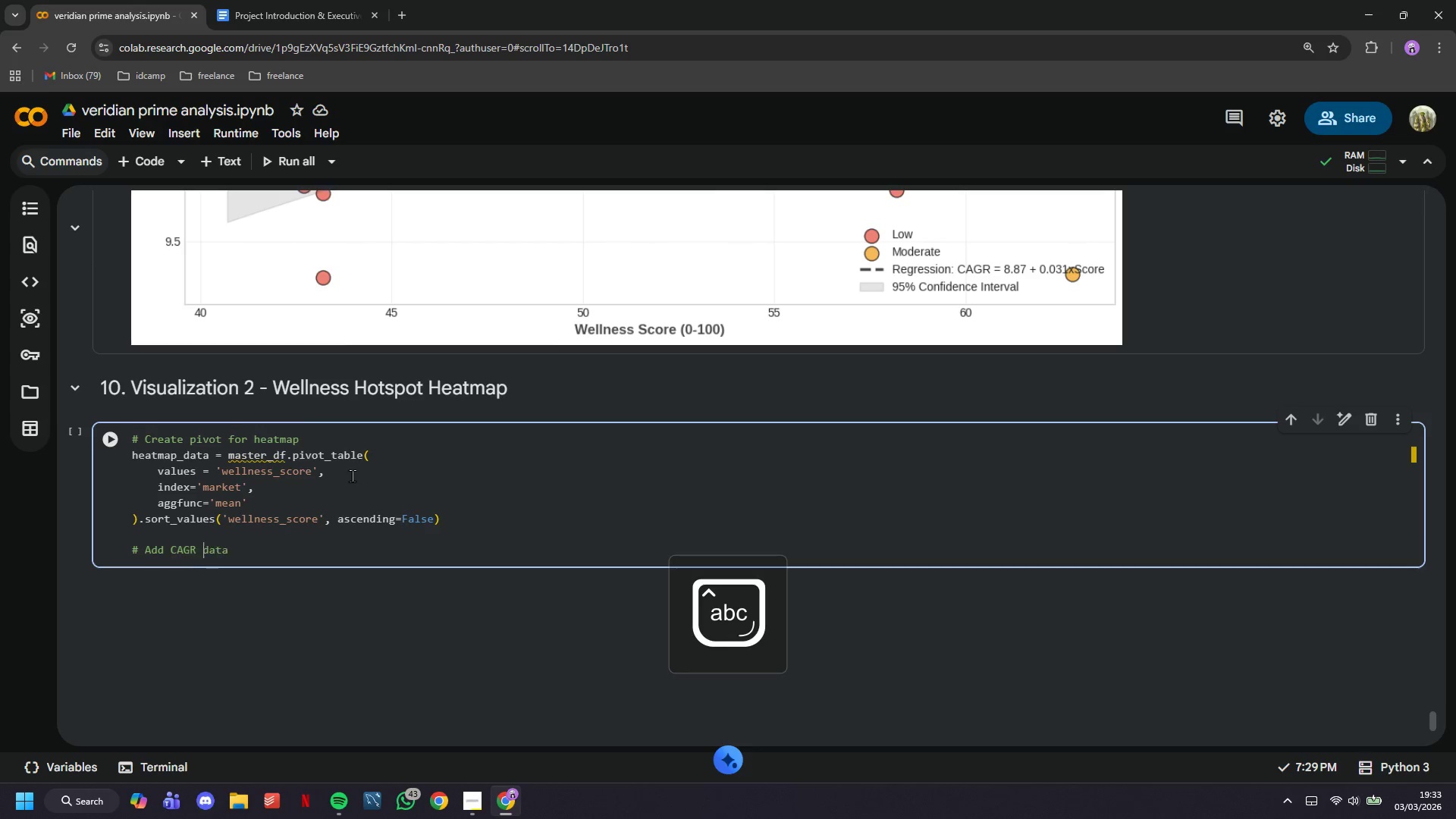 
key(Space)
 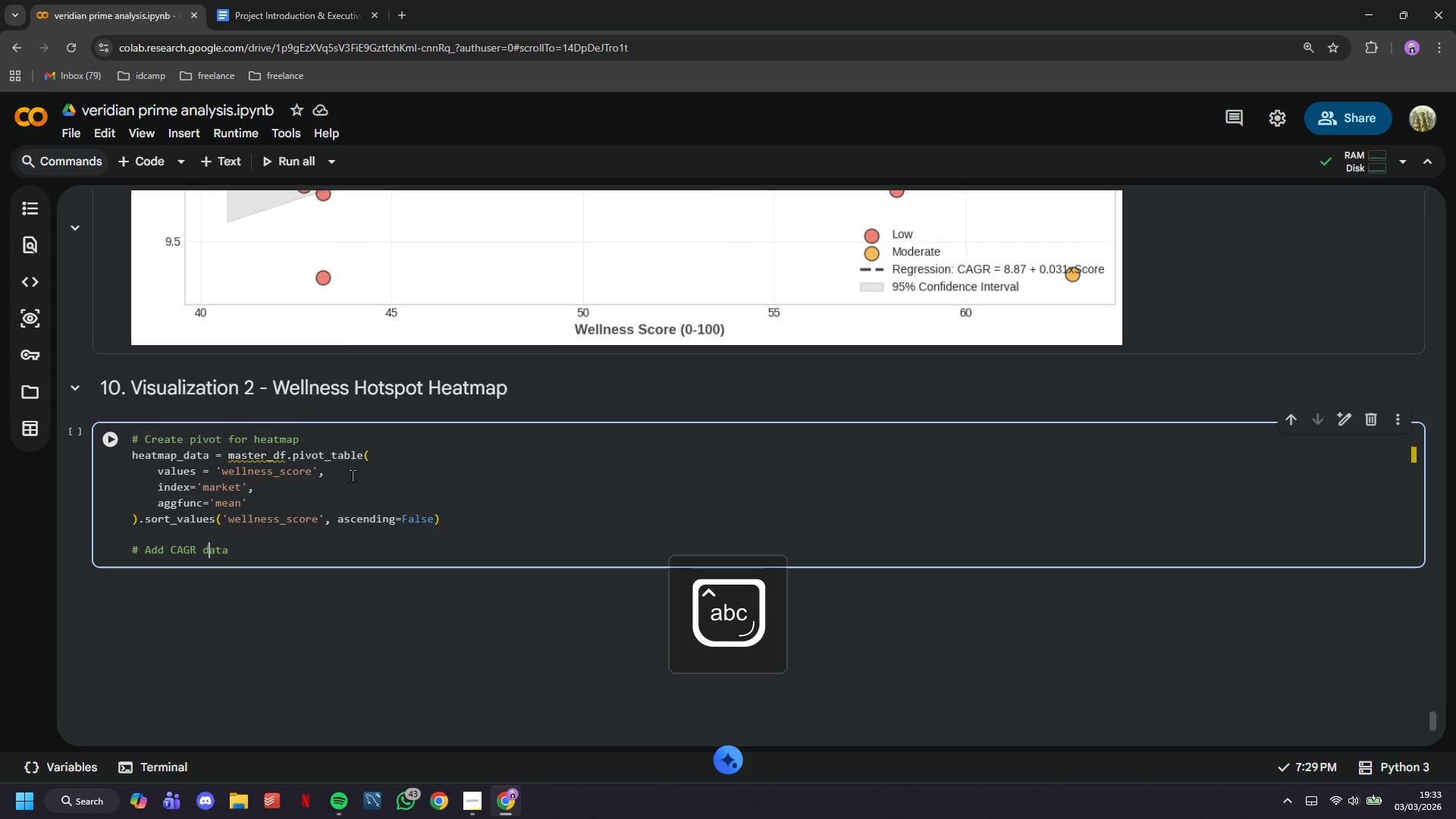 
key(ArrowRight)
 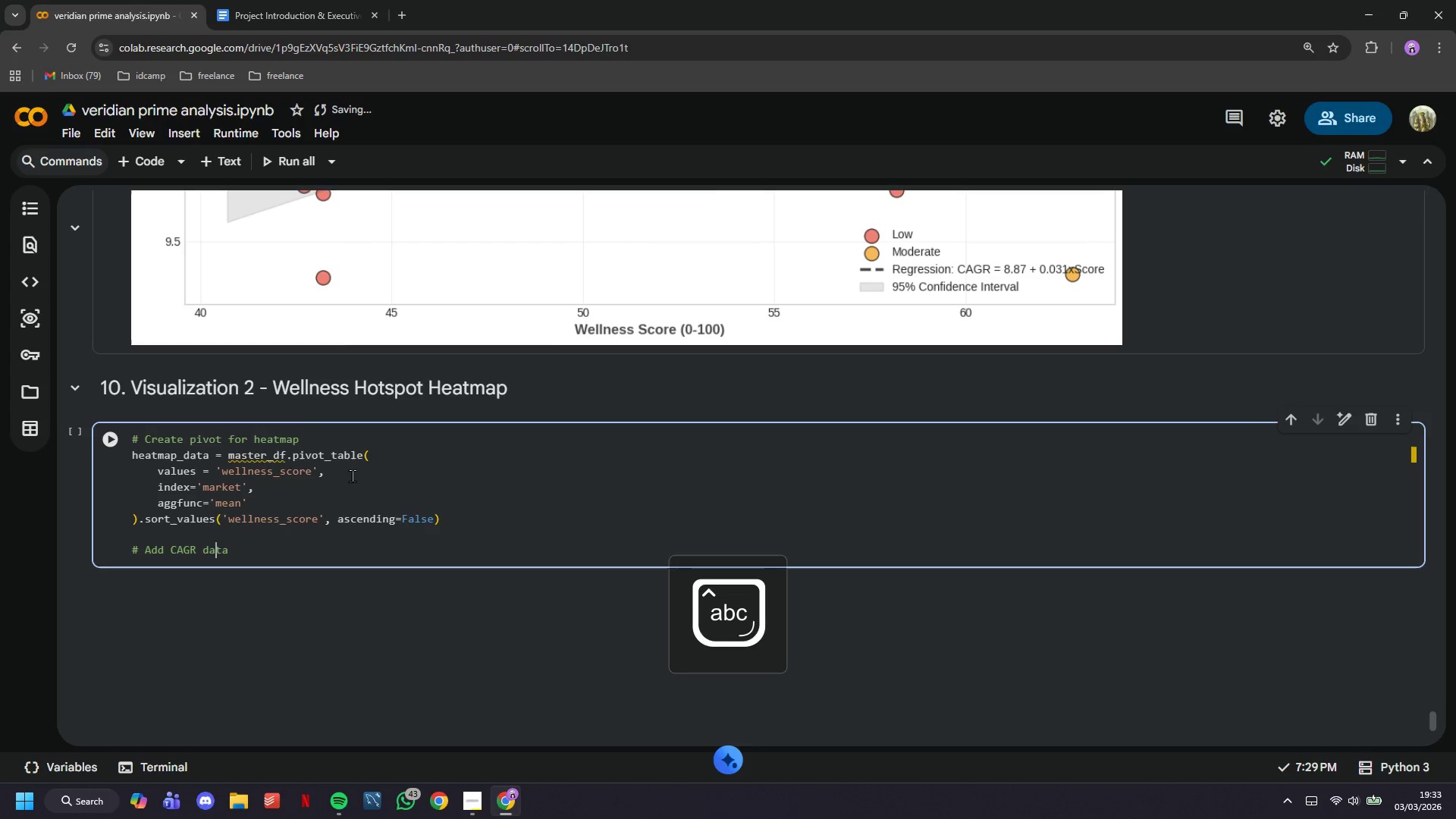 
key(ArrowRight)
 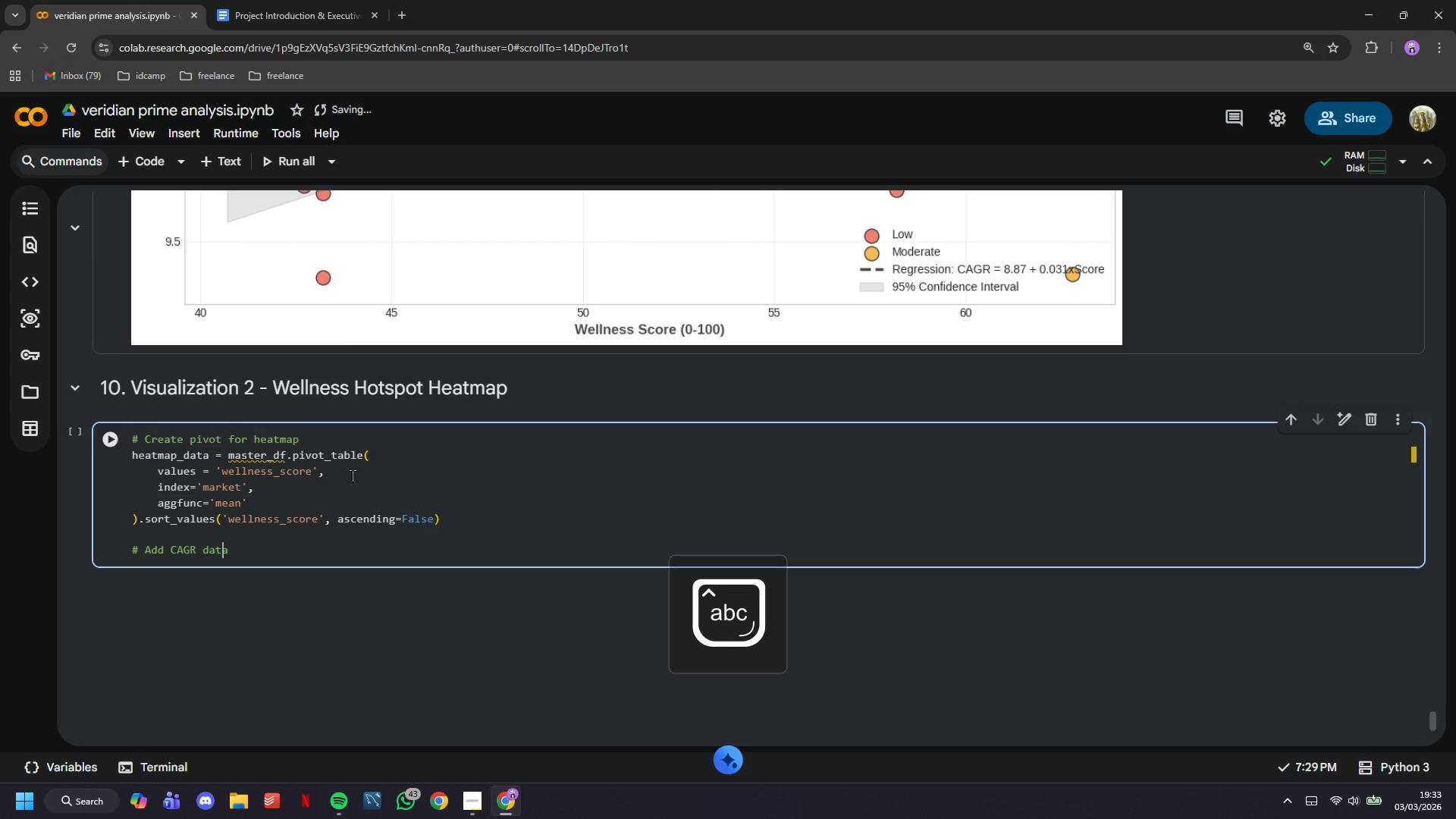 
key(ArrowRight)
 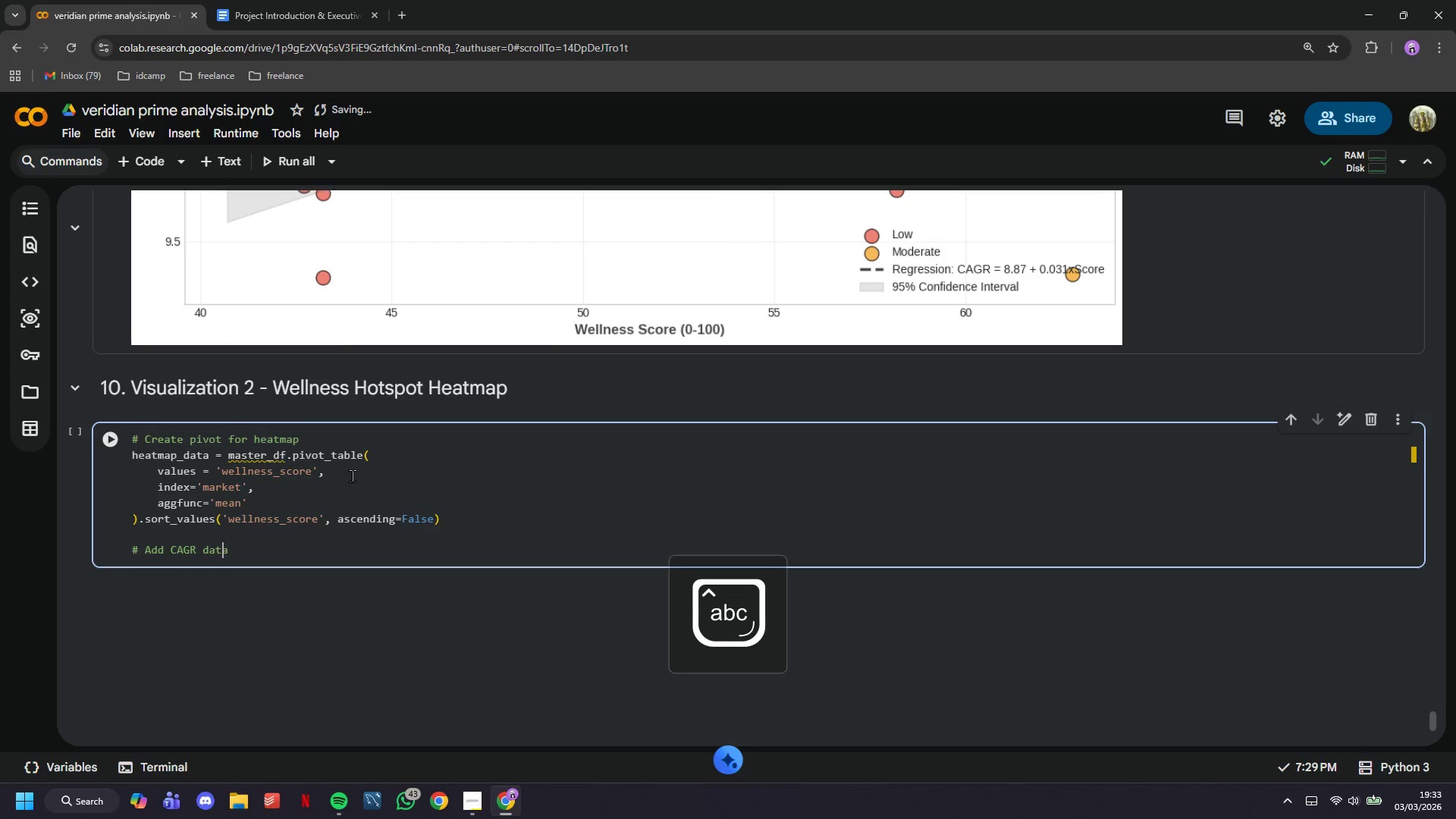 
key(ArrowRight)
 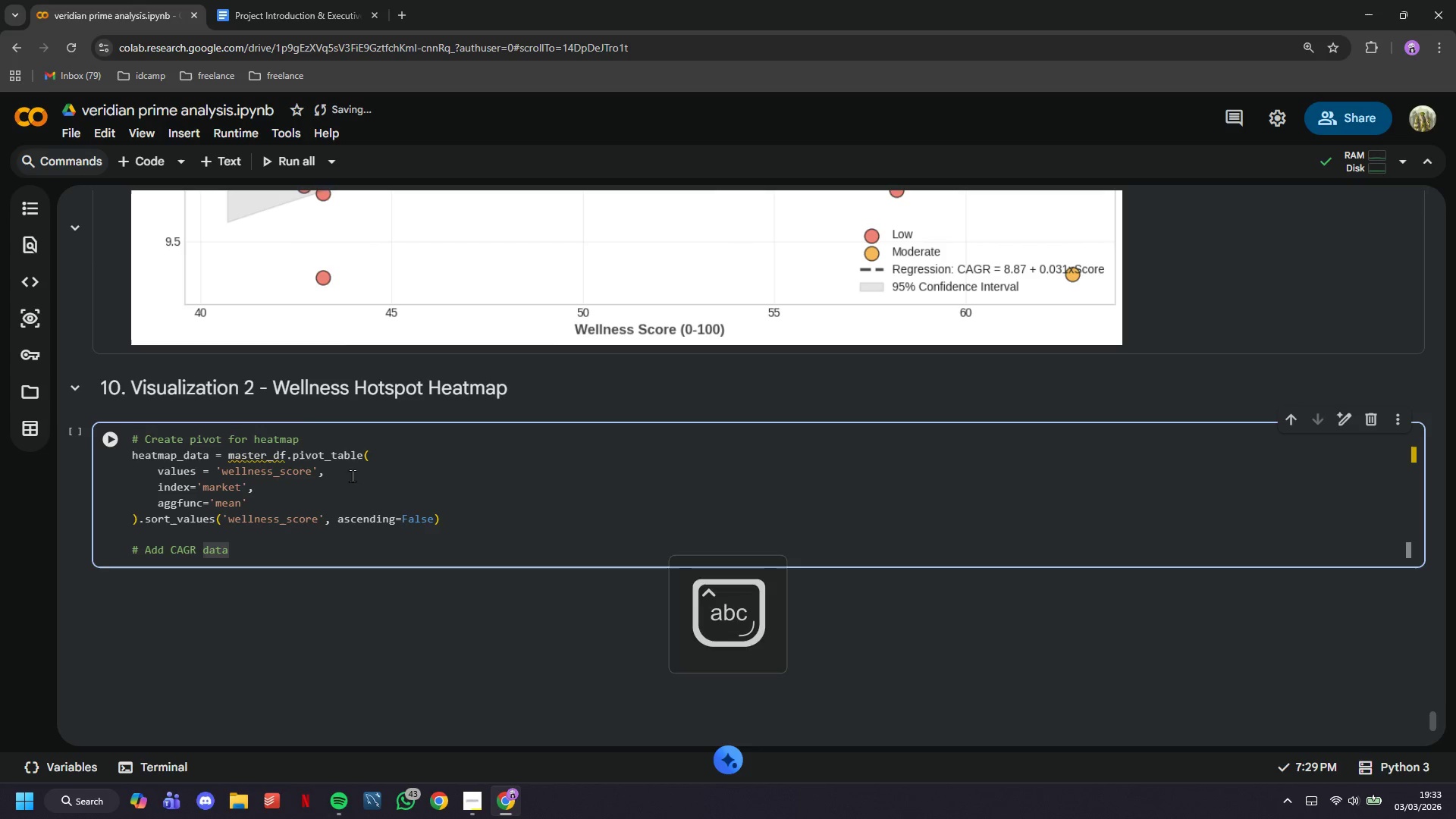 
key(Enter)
 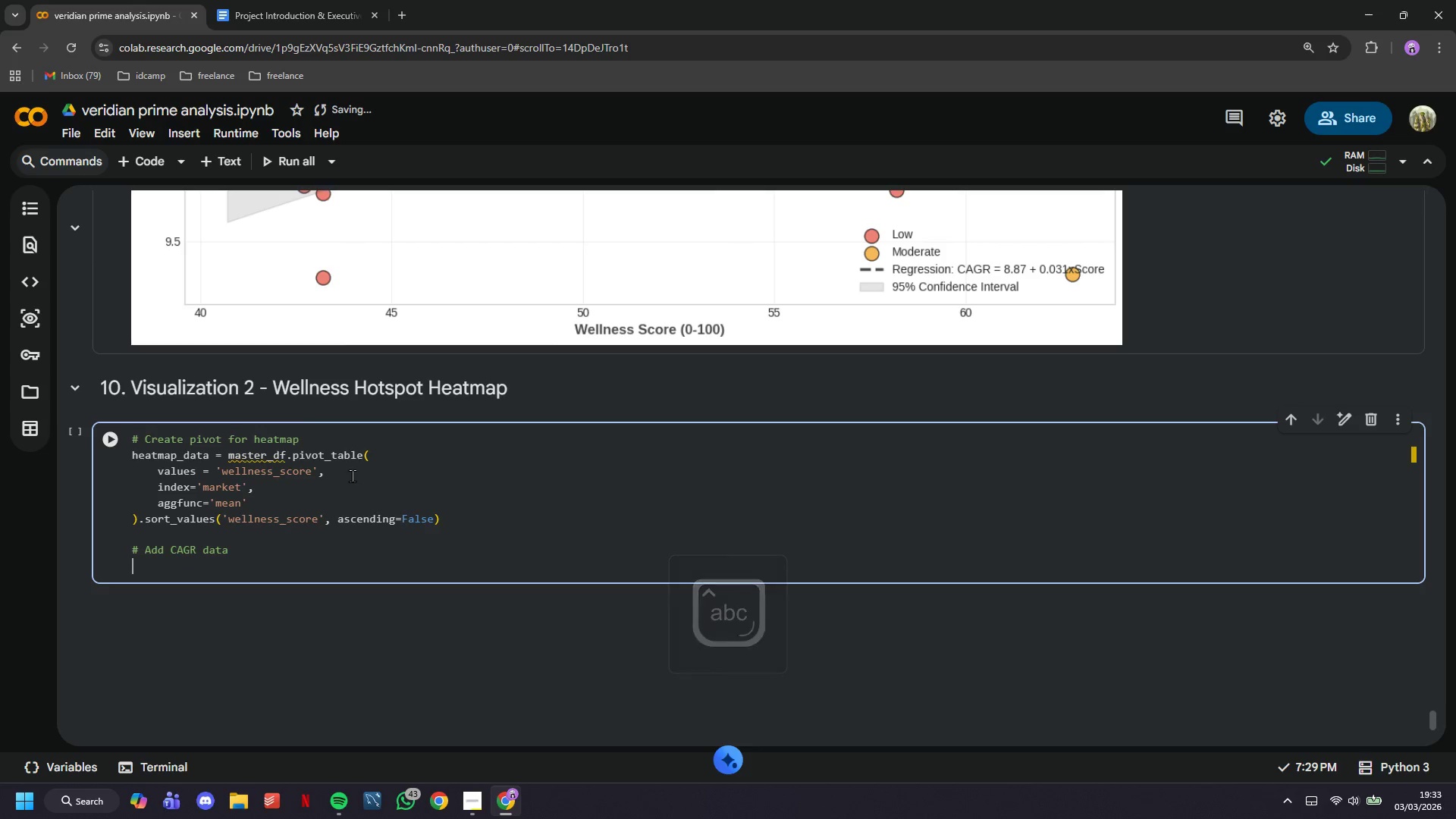 
type(cg)
key(Backspace)
type(agr_data = master_df.pivot_table()
 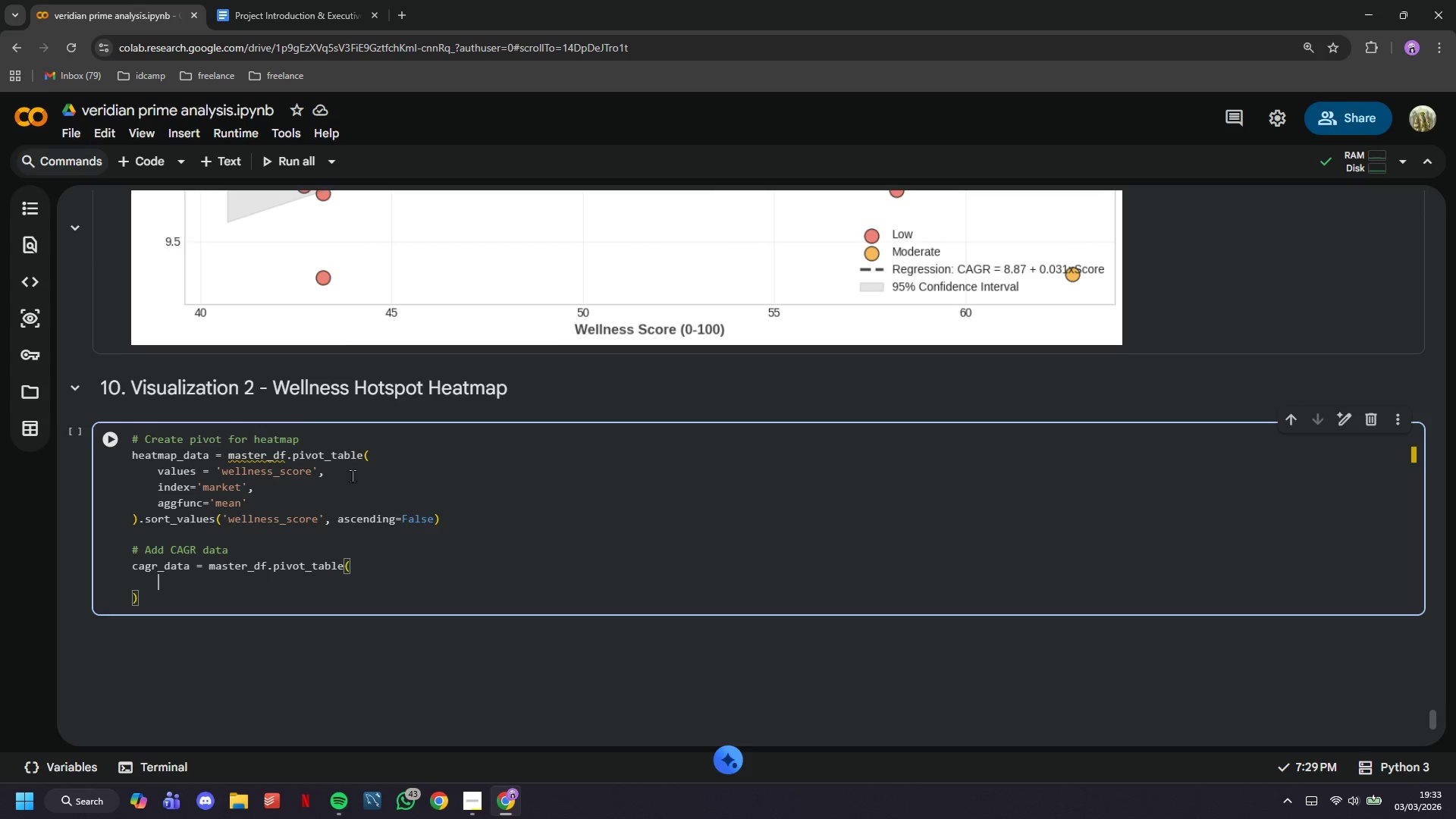 
 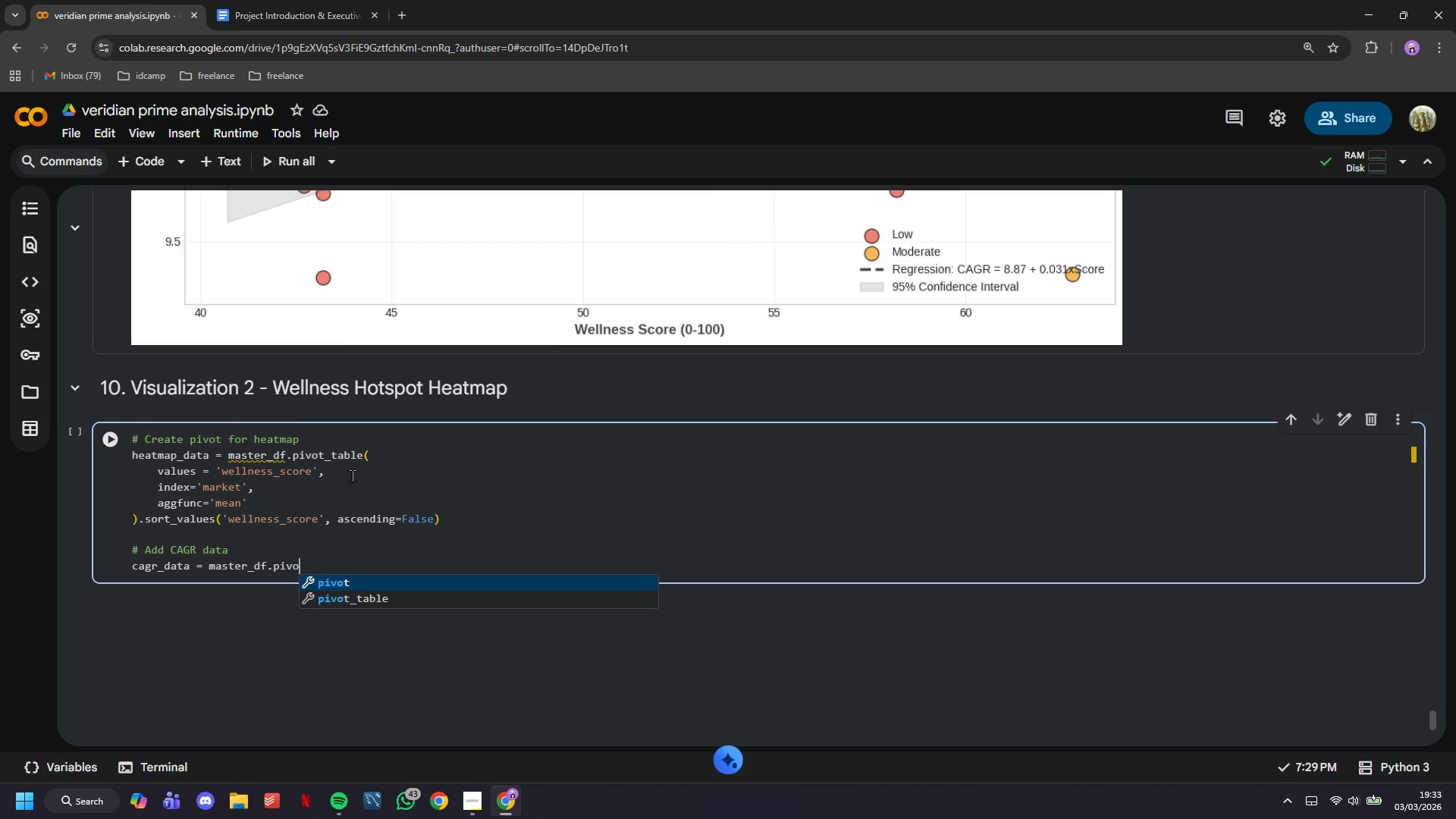 
key(Enter)
 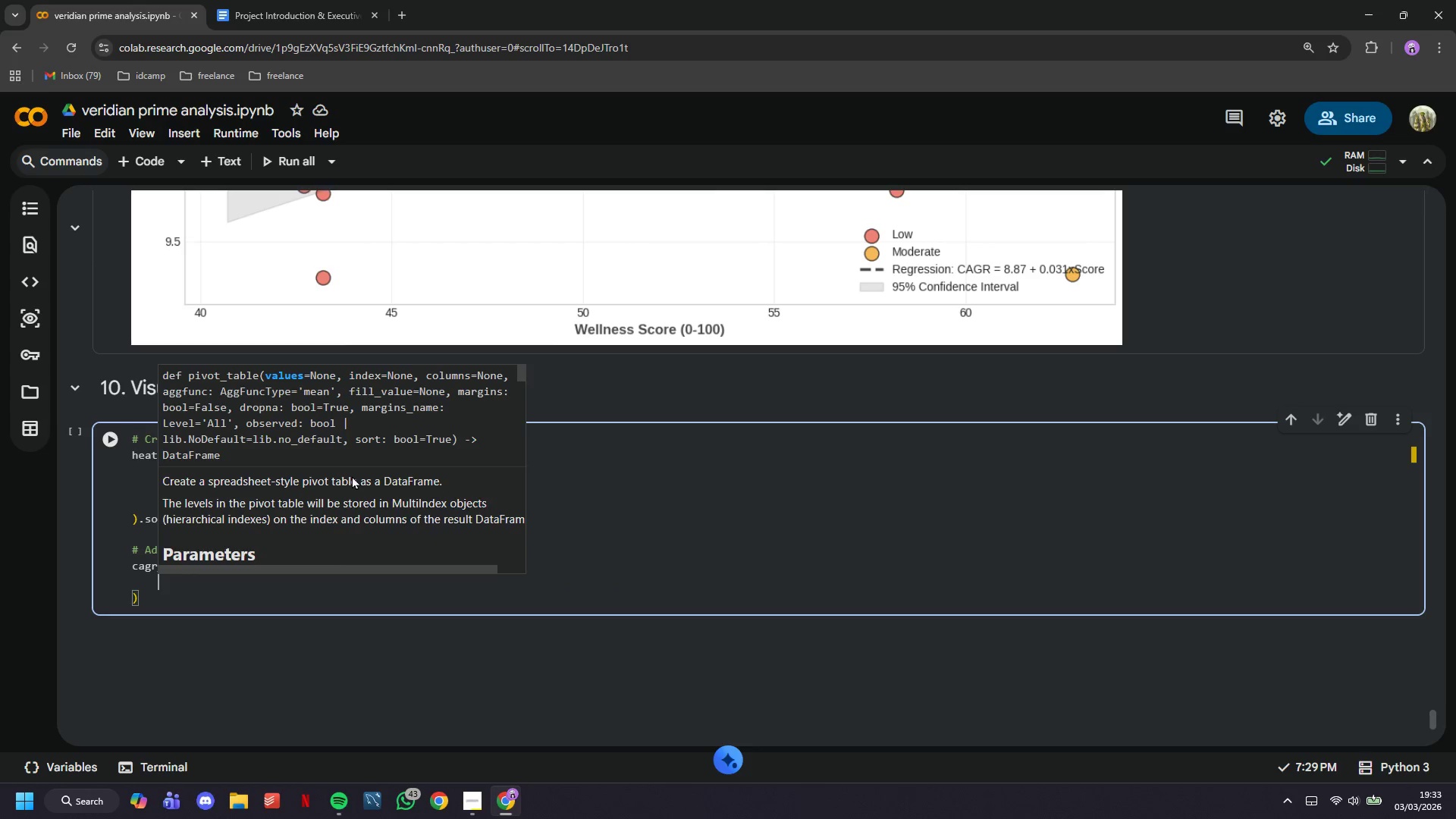 
type(values = ;)
key(Backspace)
type('cagr_5yr_pct)
 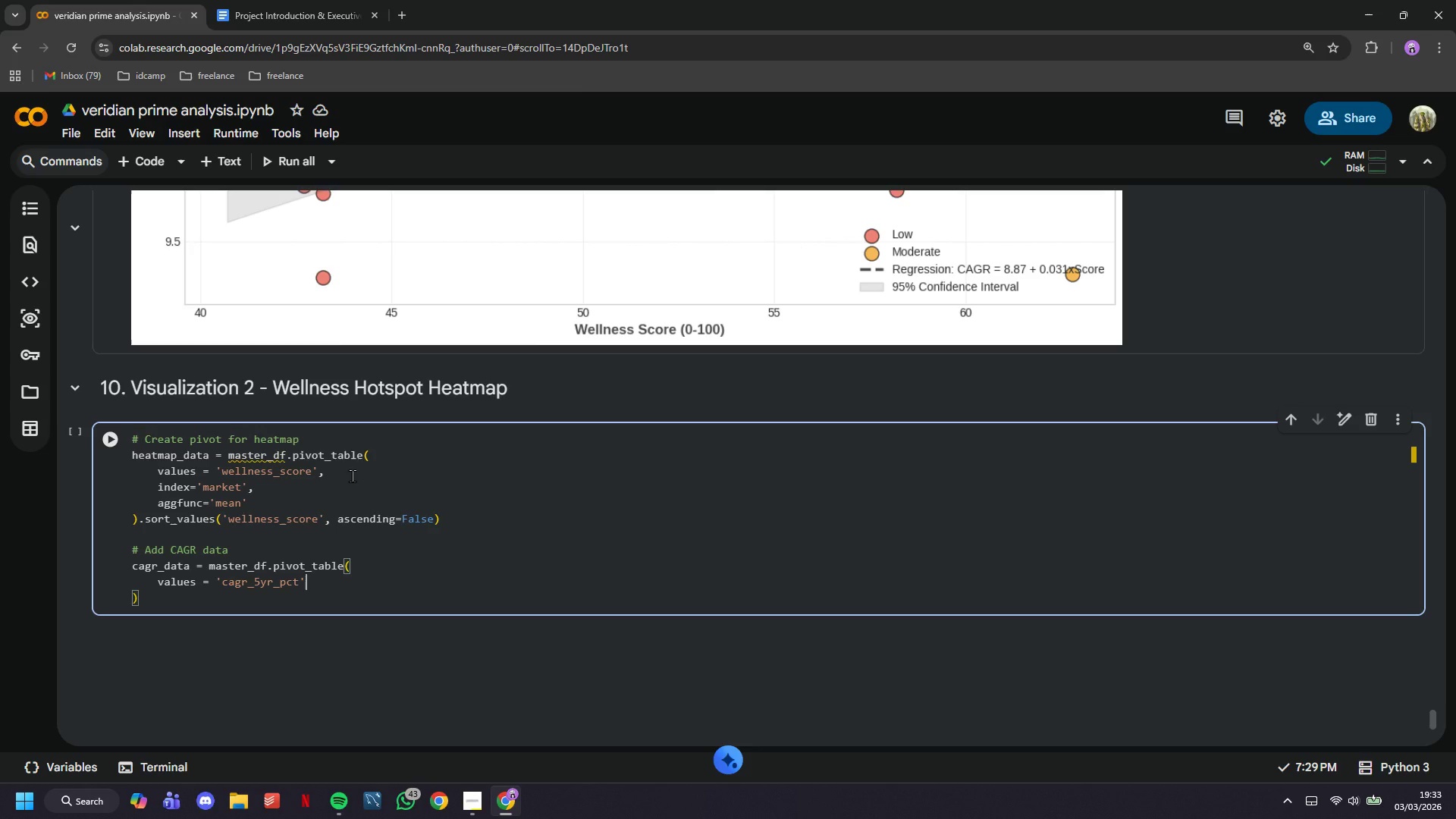 
 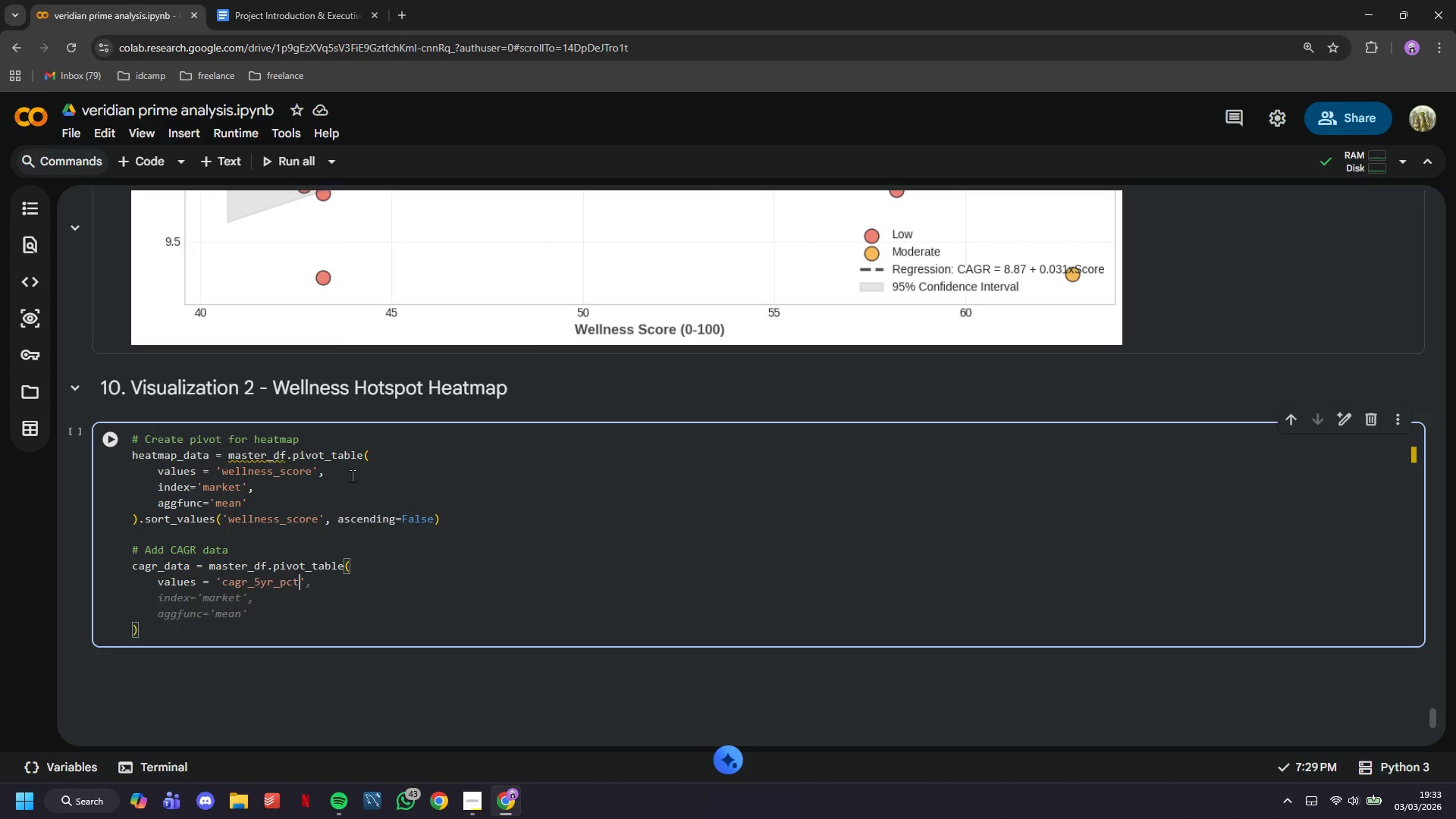 
key(ArrowRight)
 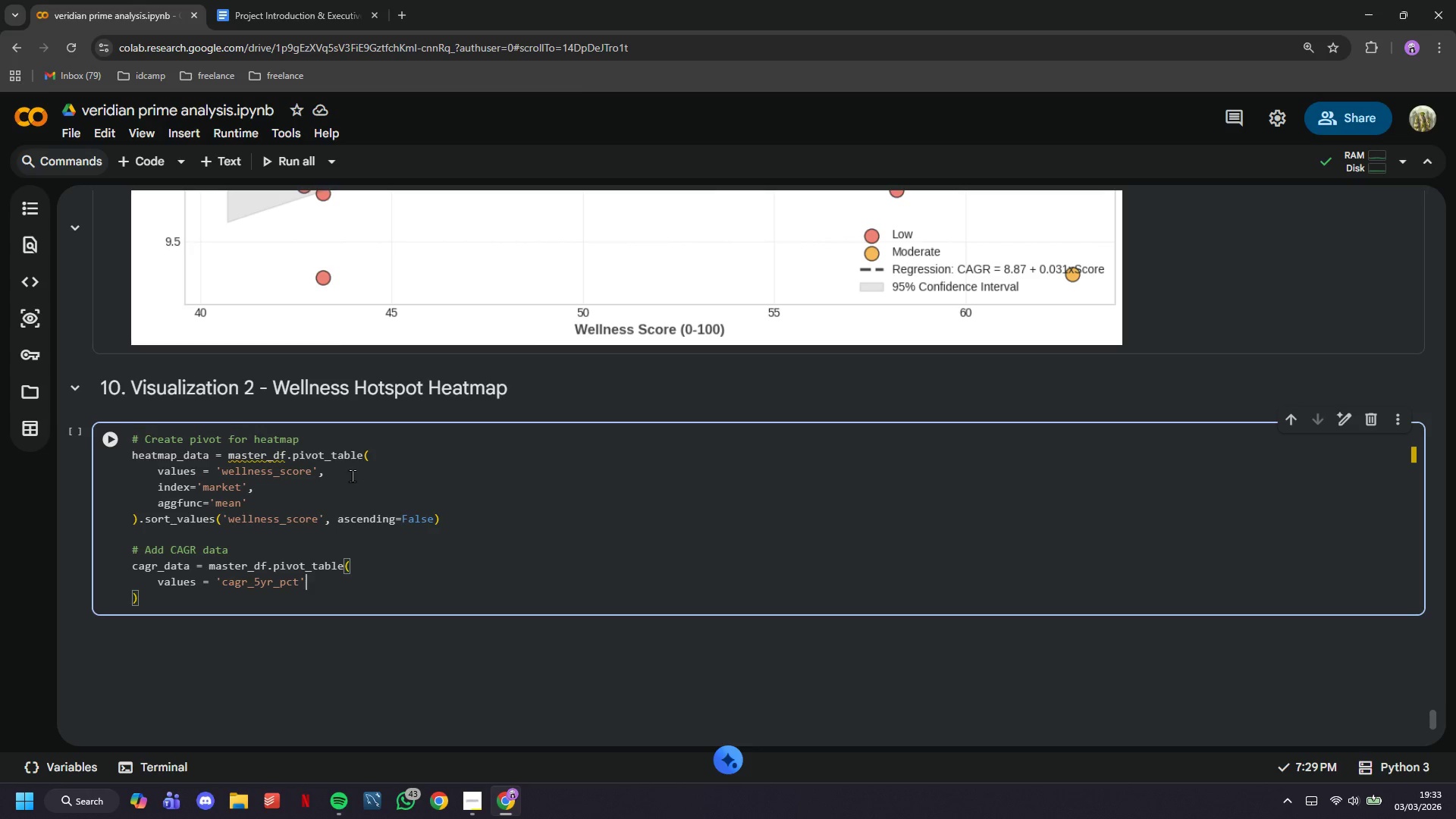 
key(Comma)
 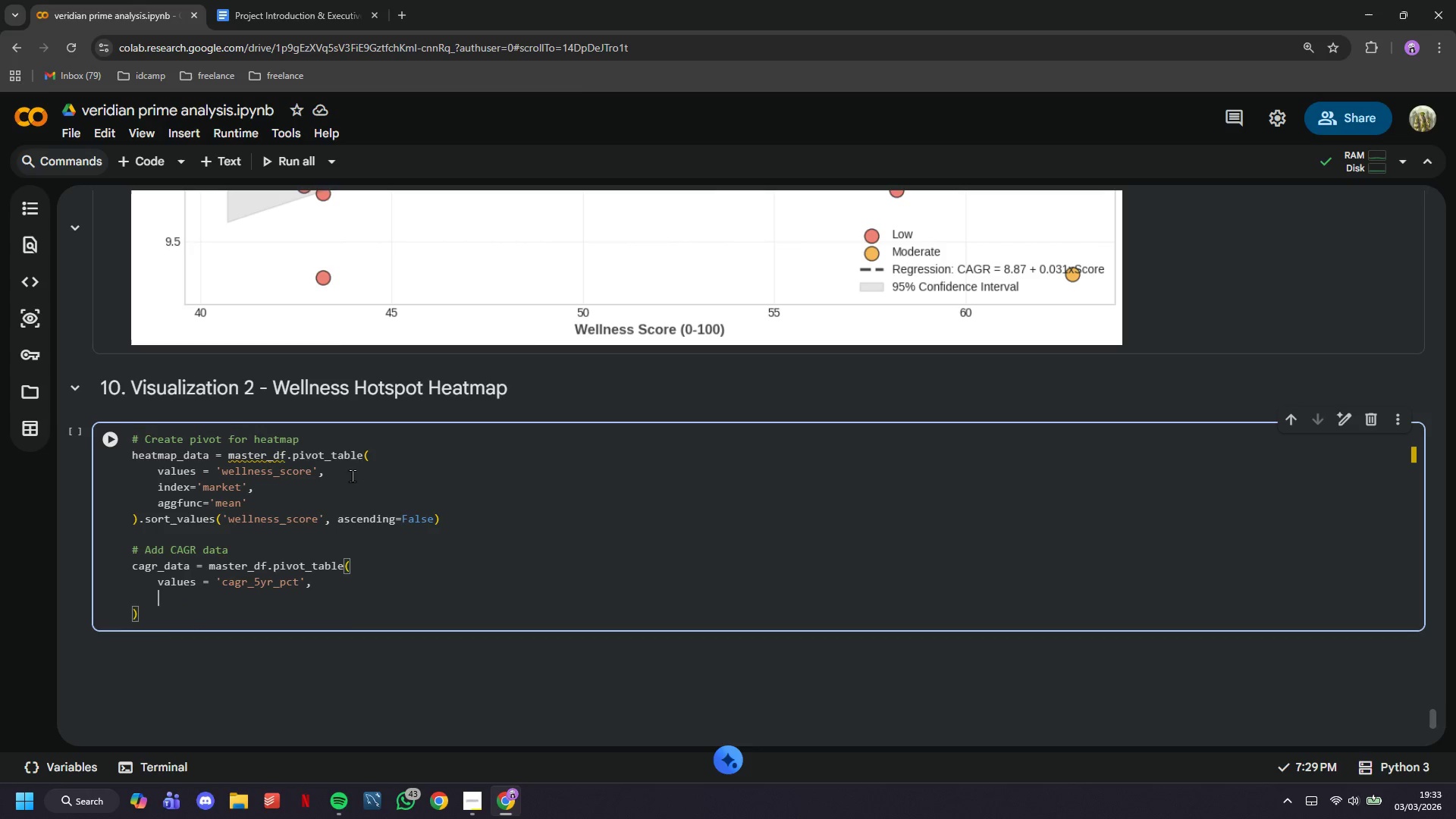 
key(Enter)
 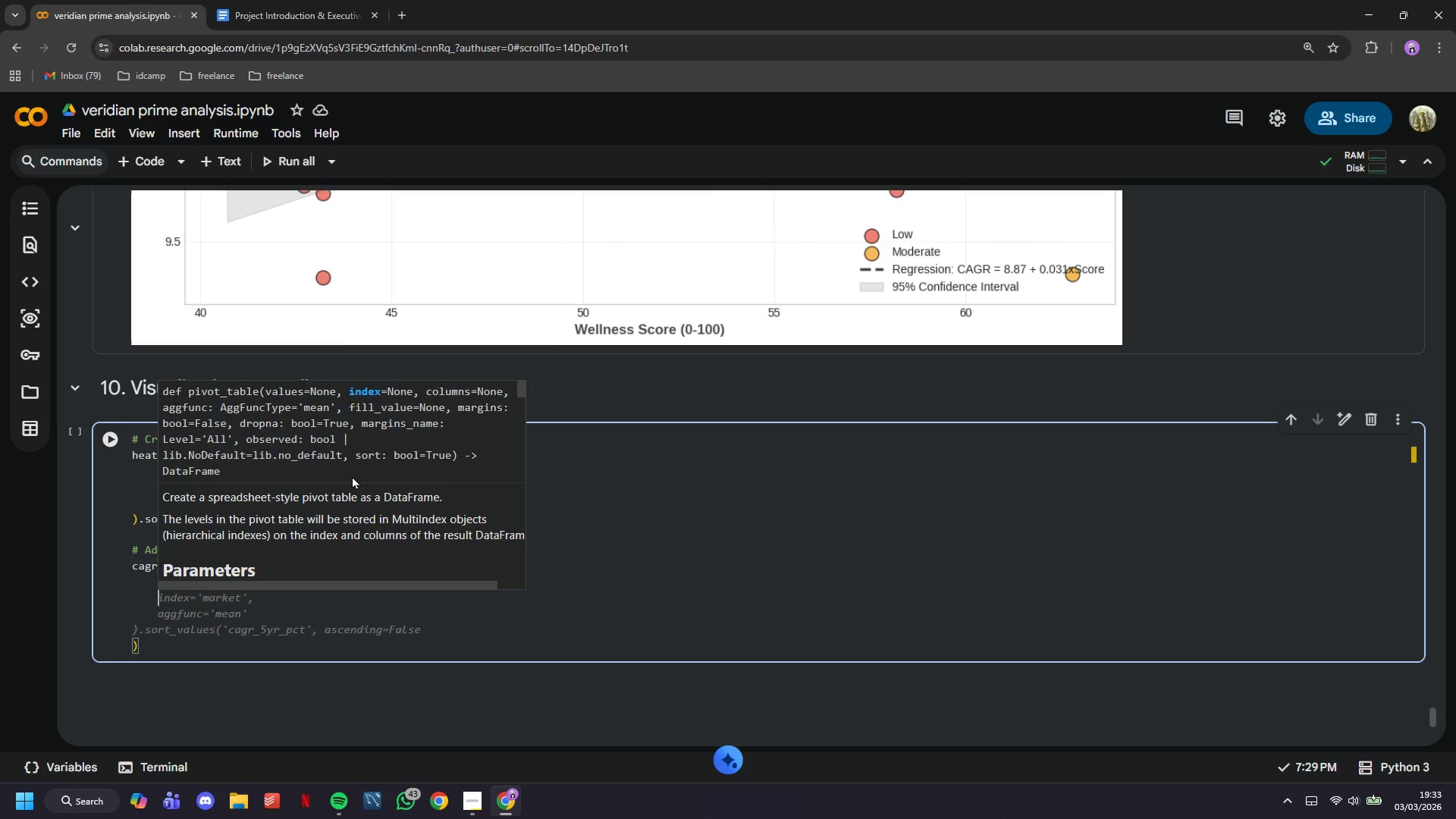 
type(index='market)
 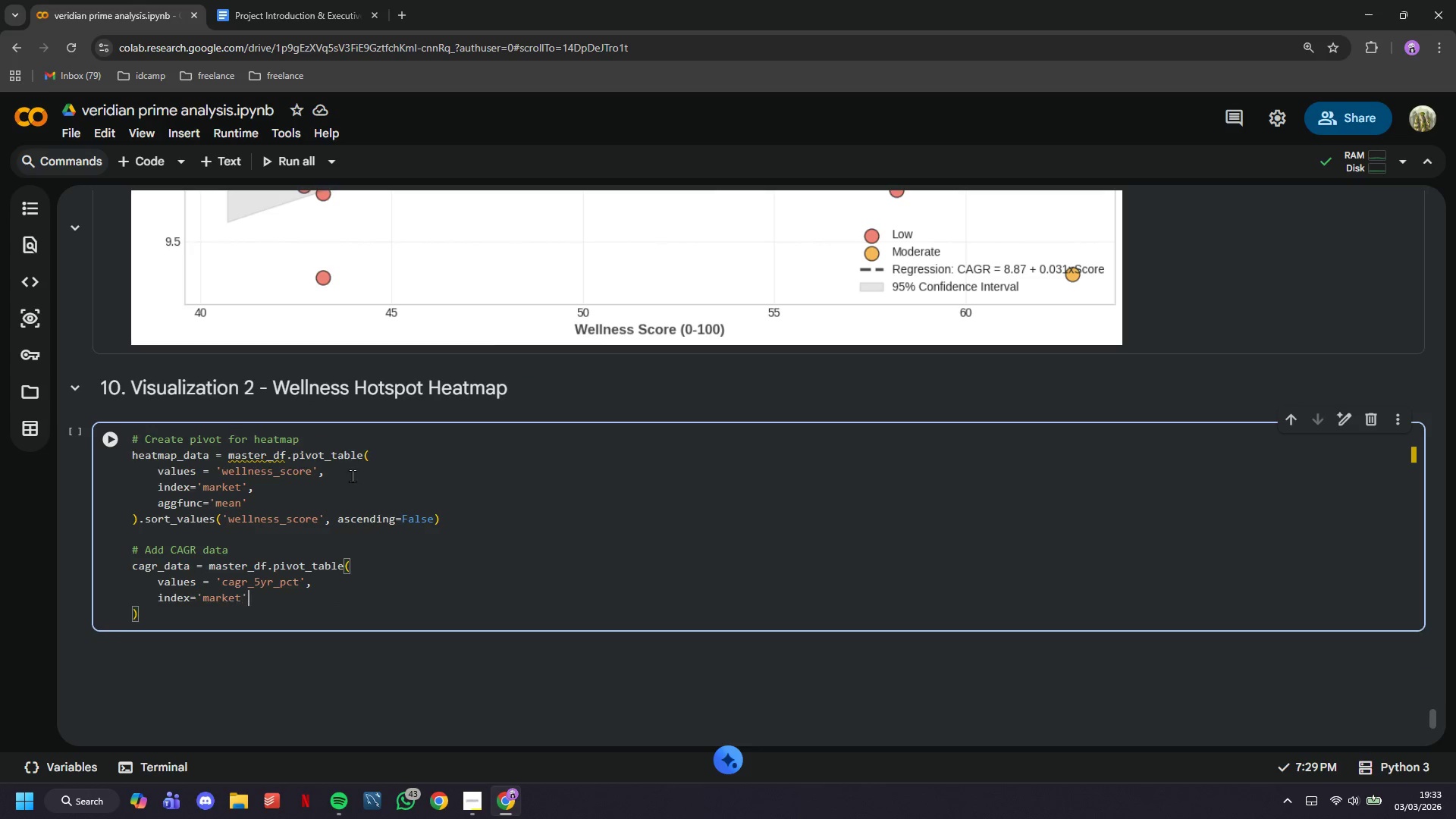 
key(ArrowRight)
 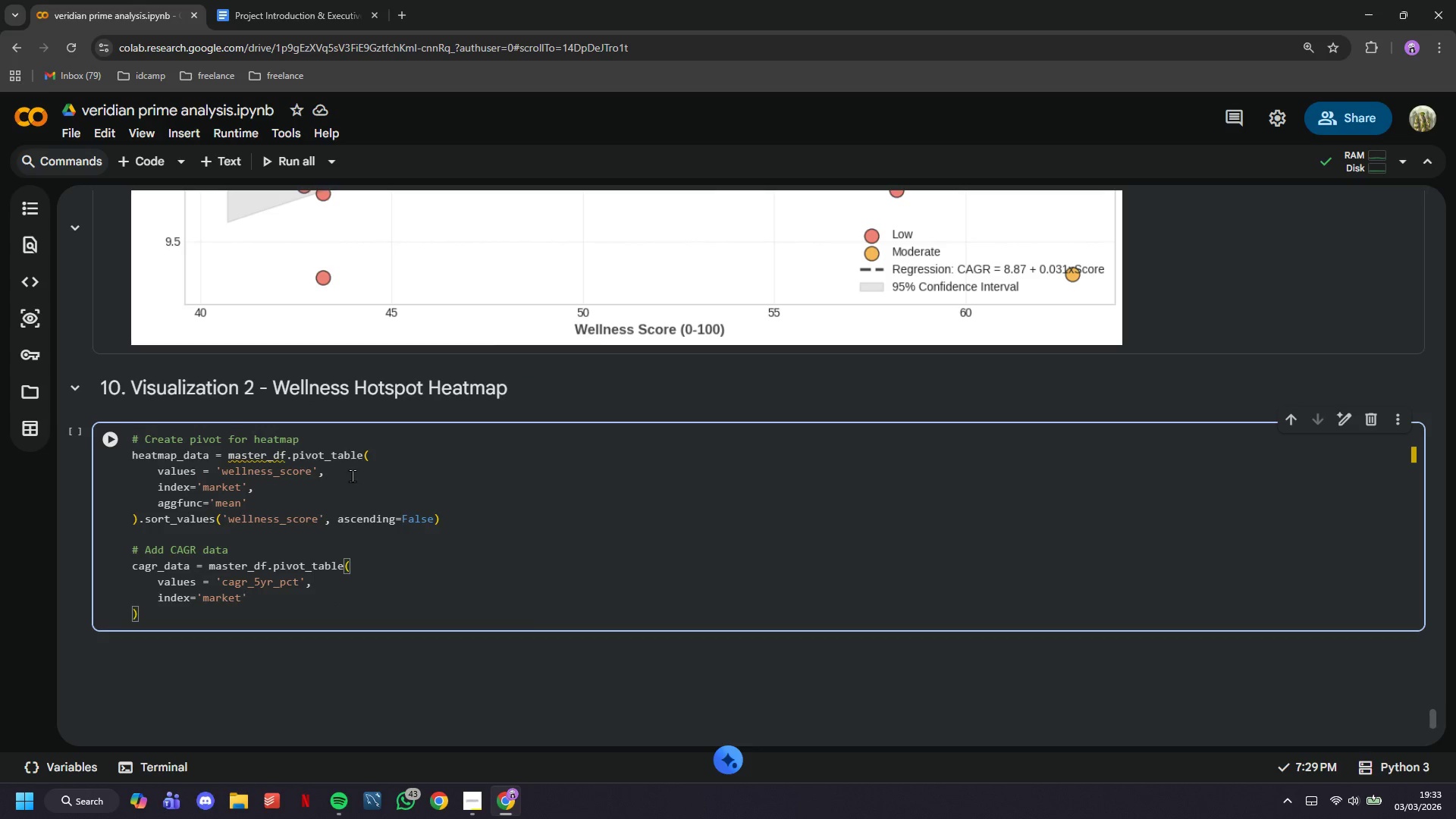 
key(Comma)
 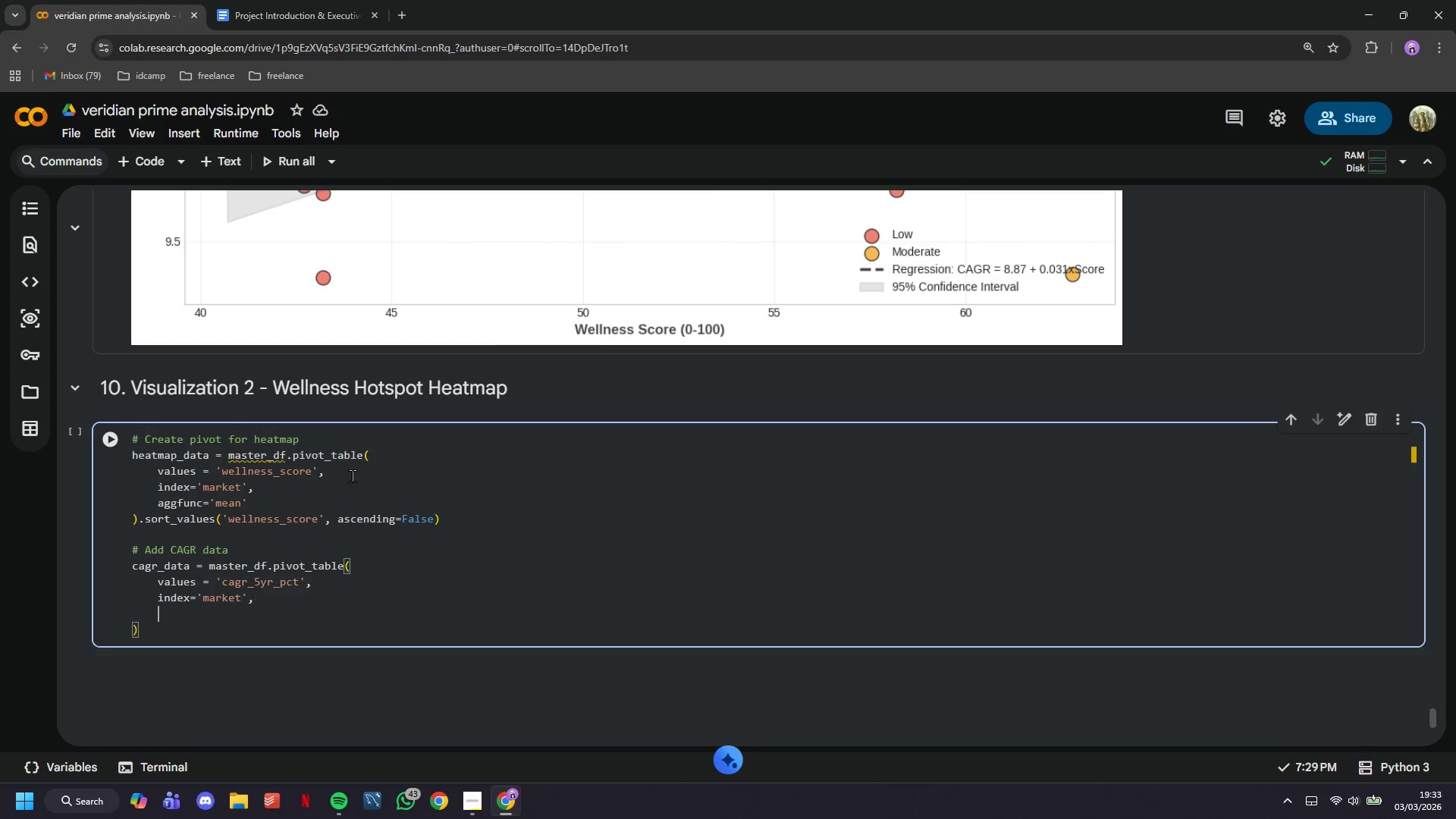 
key(Enter)
 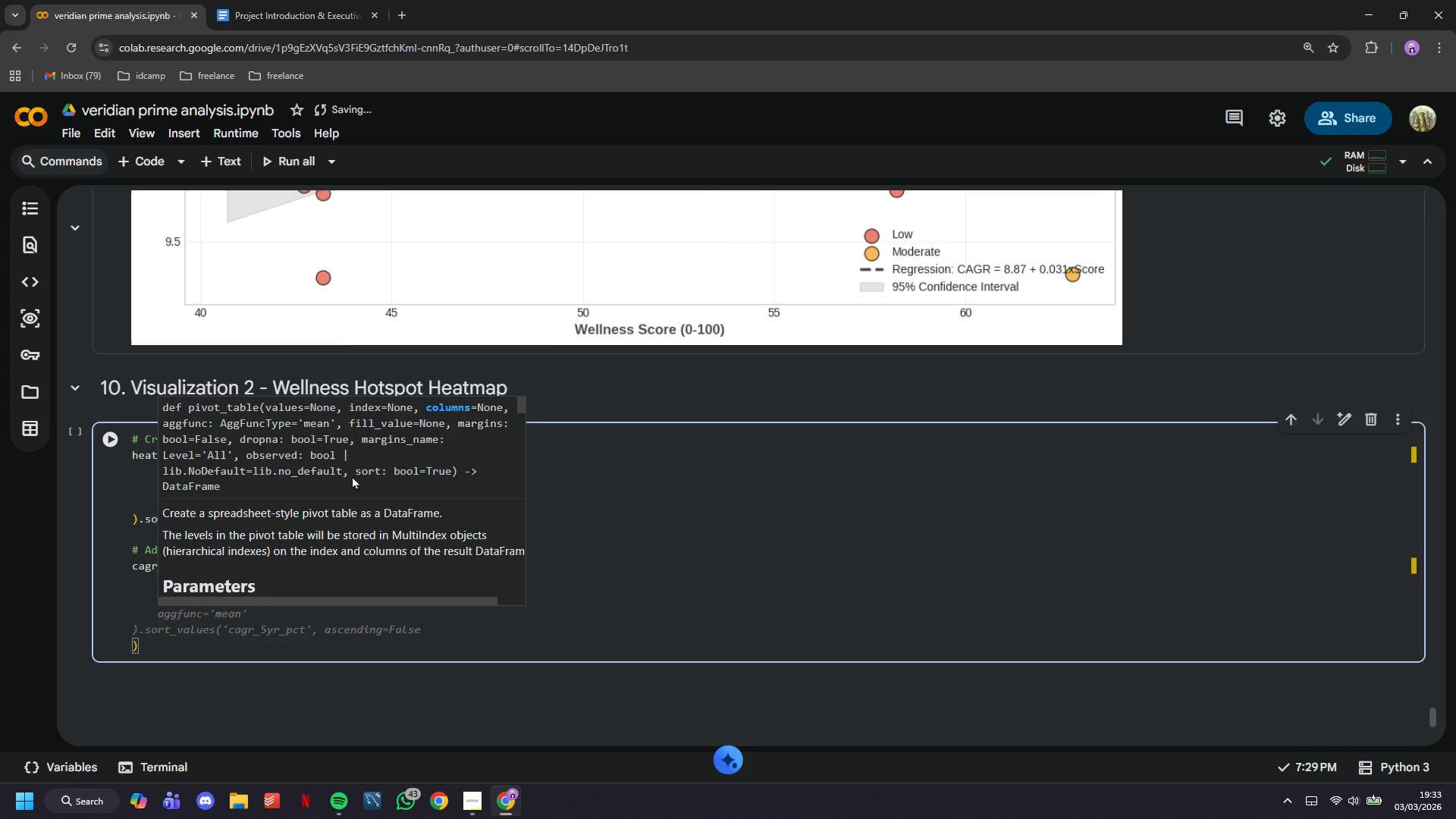 
type(aggfunc='mean)
 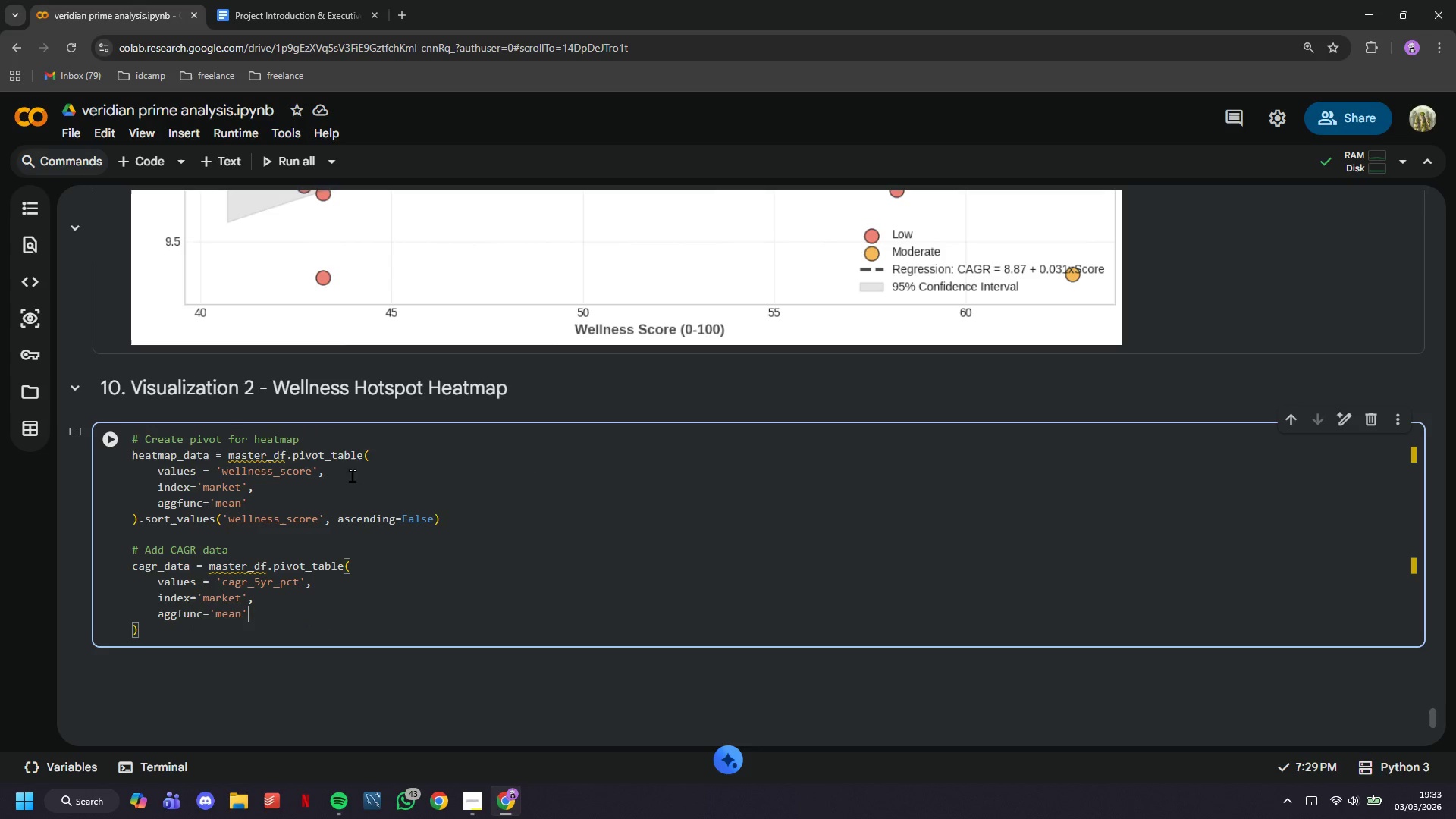 
key(ArrowRight)
 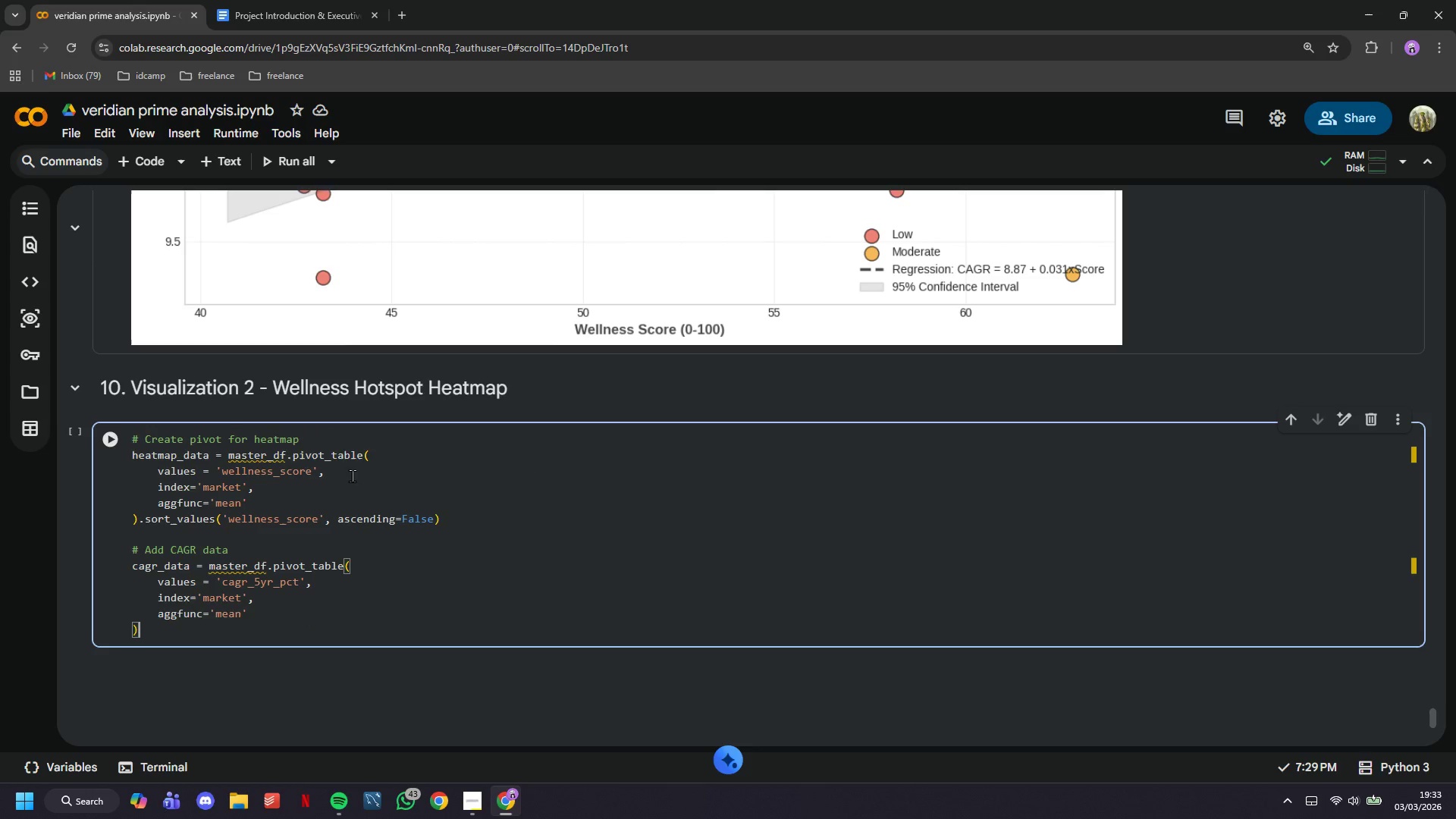 
key(ArrowDown)
 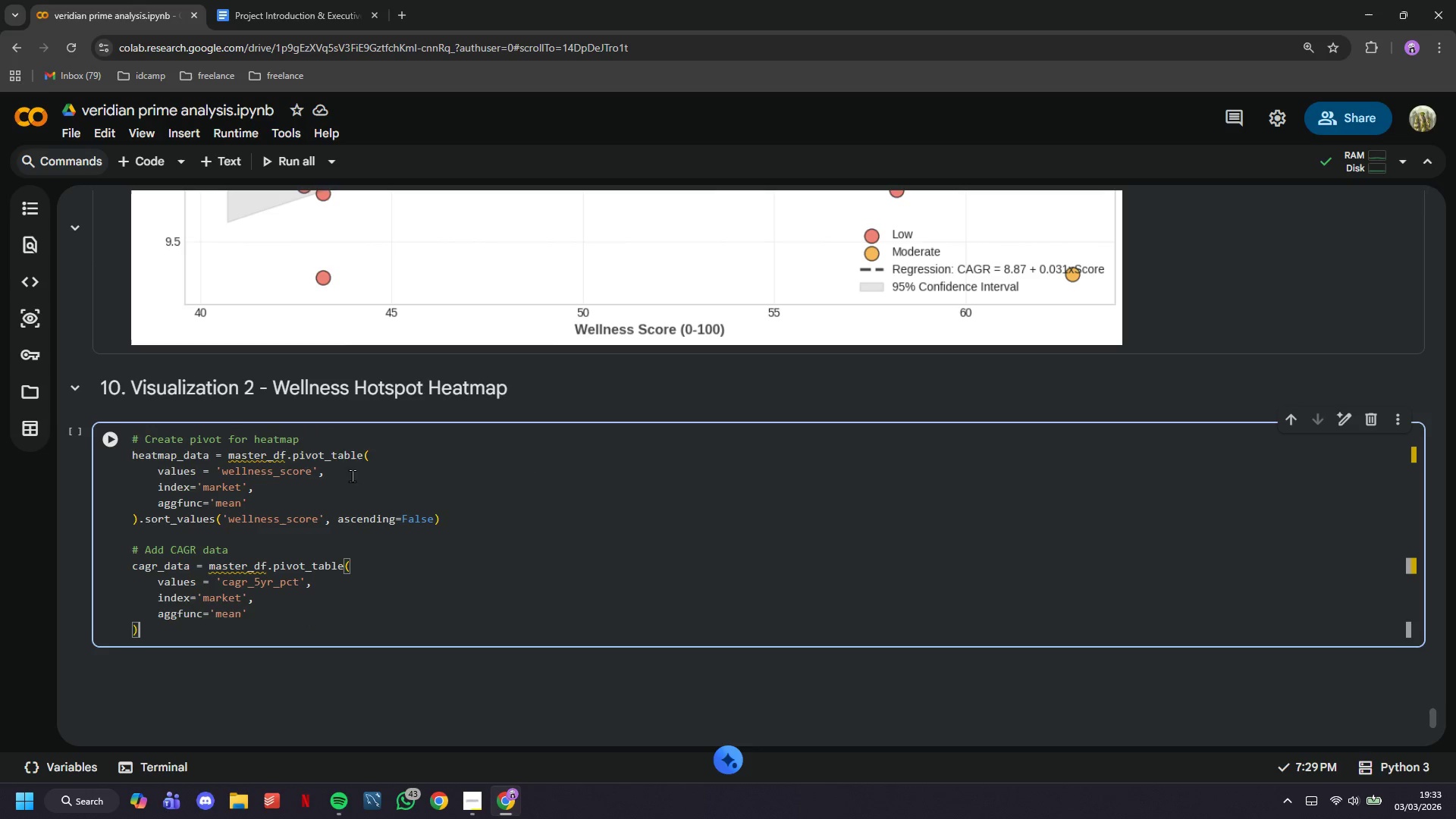 
key(ArrowDown)
 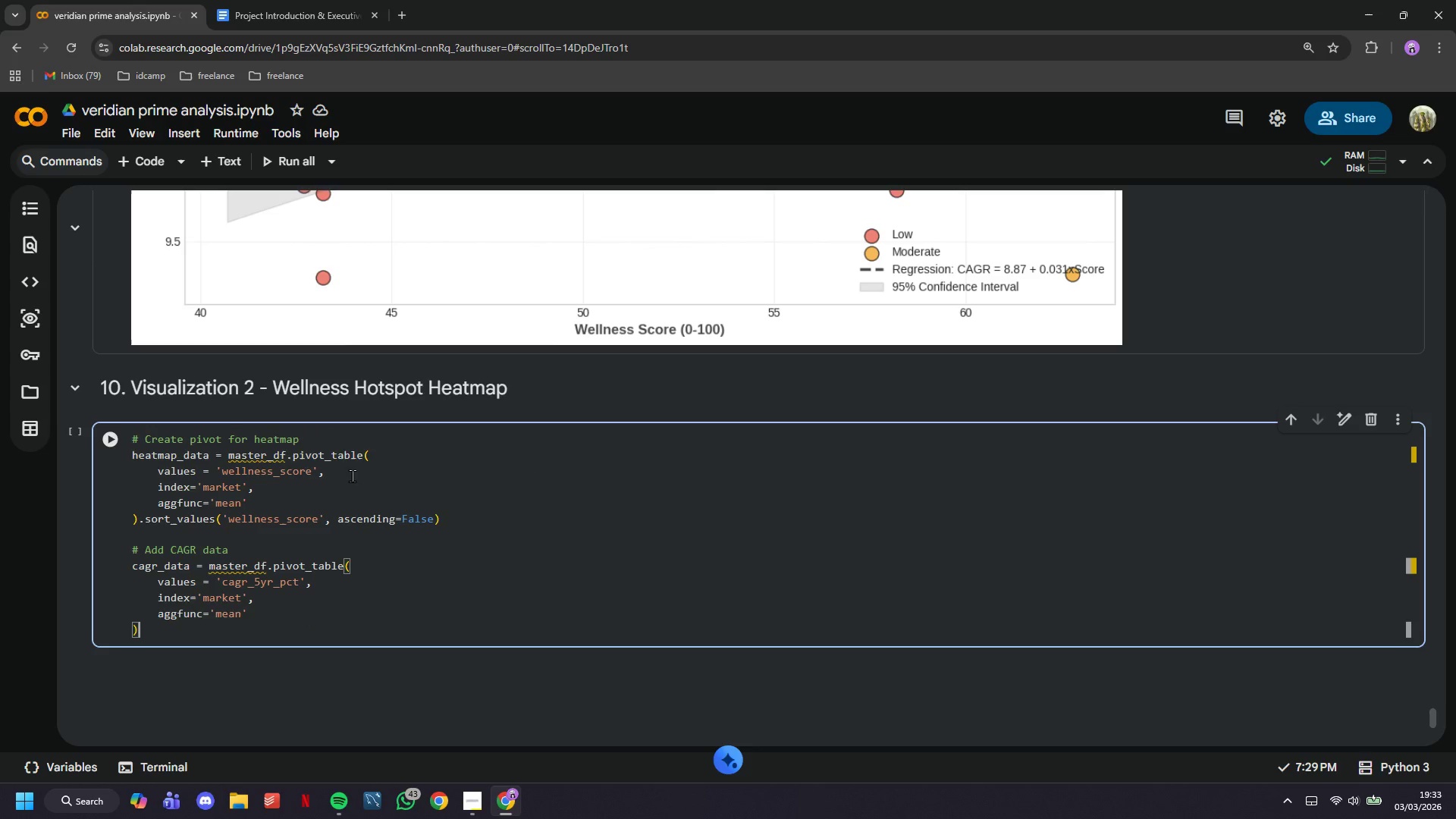 
key(Enter)
 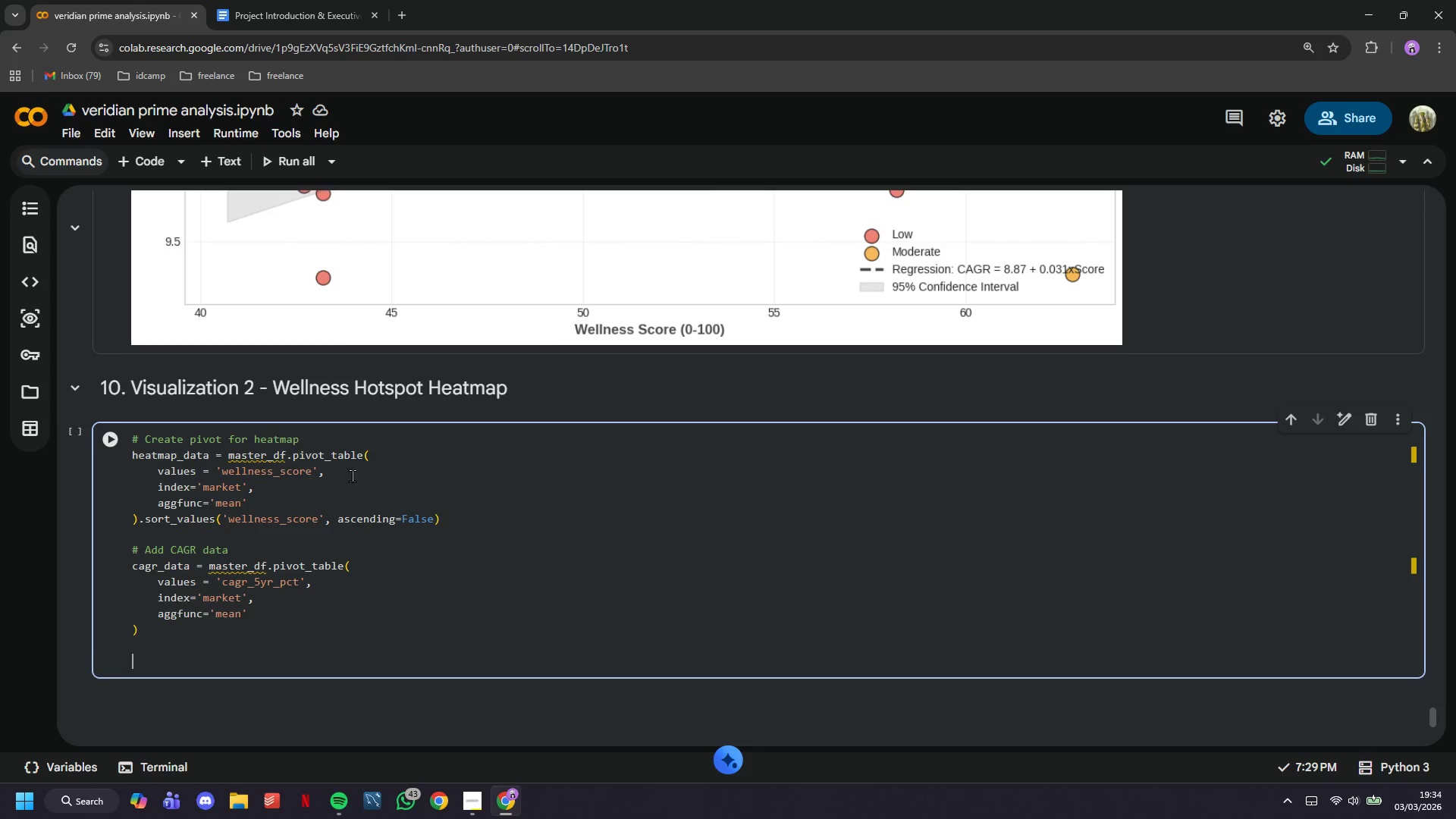 
key(Enter)
 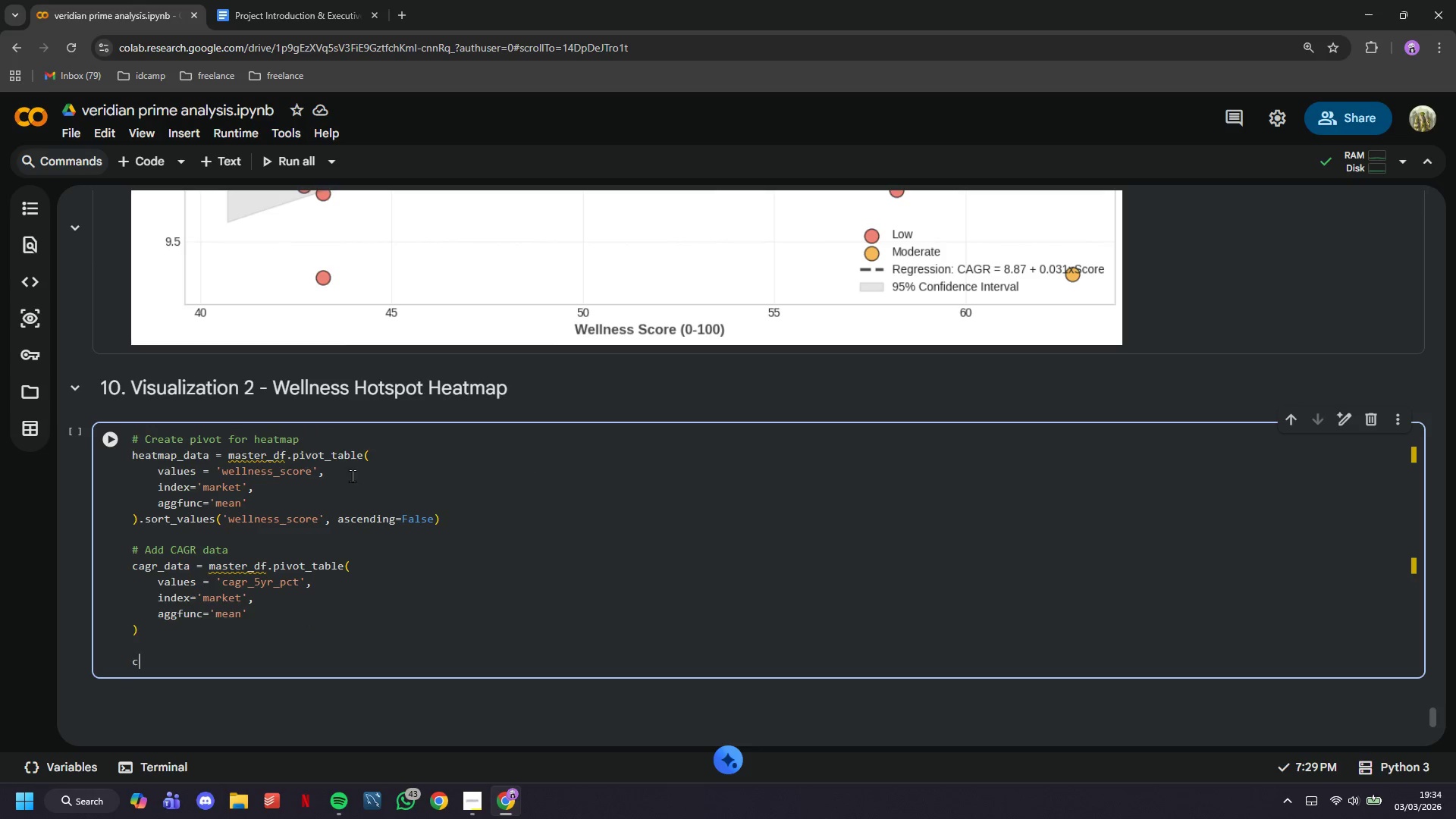 
type(combined = pd.concat([heatmap_data, cagr_data)
 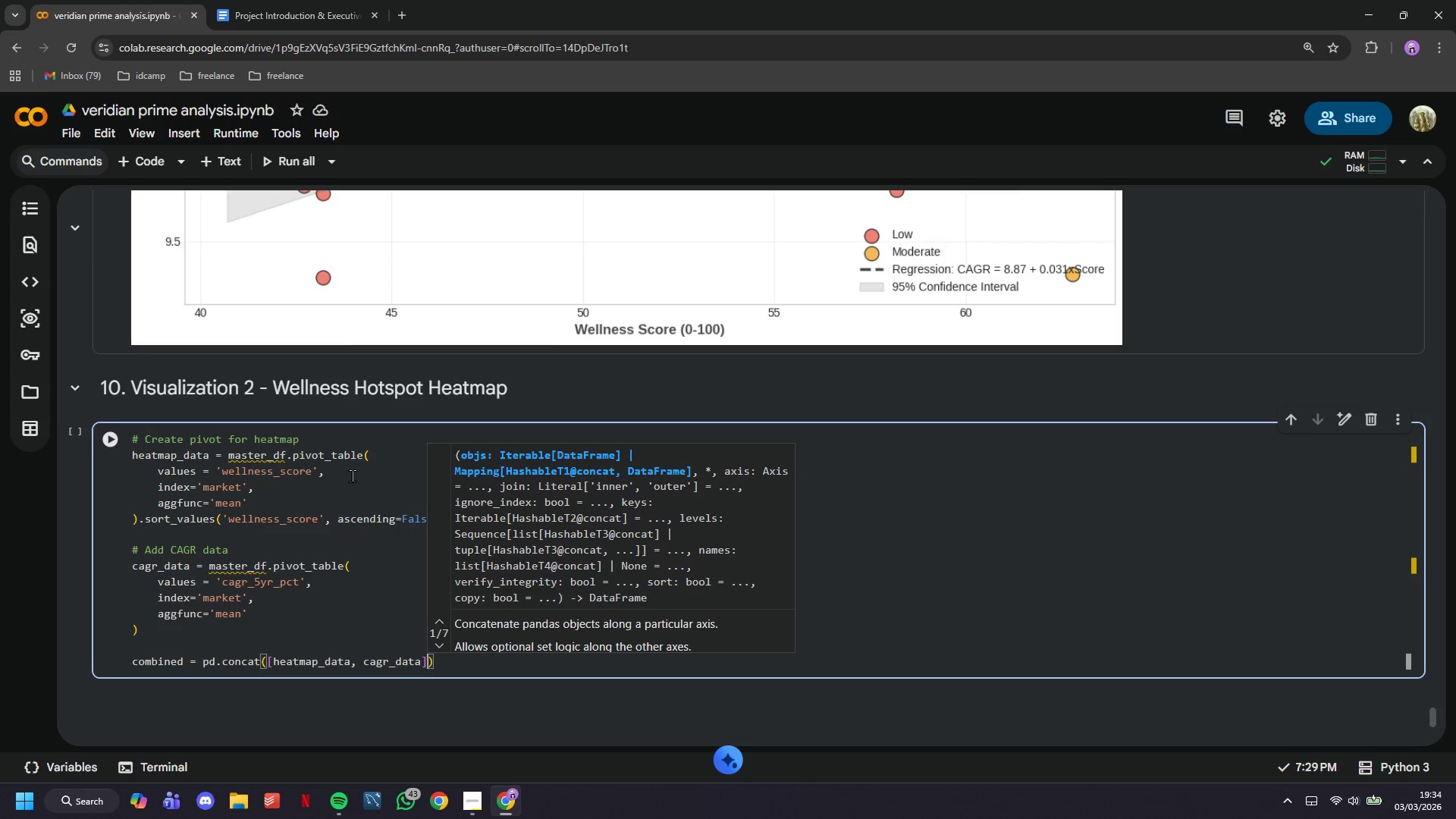 
 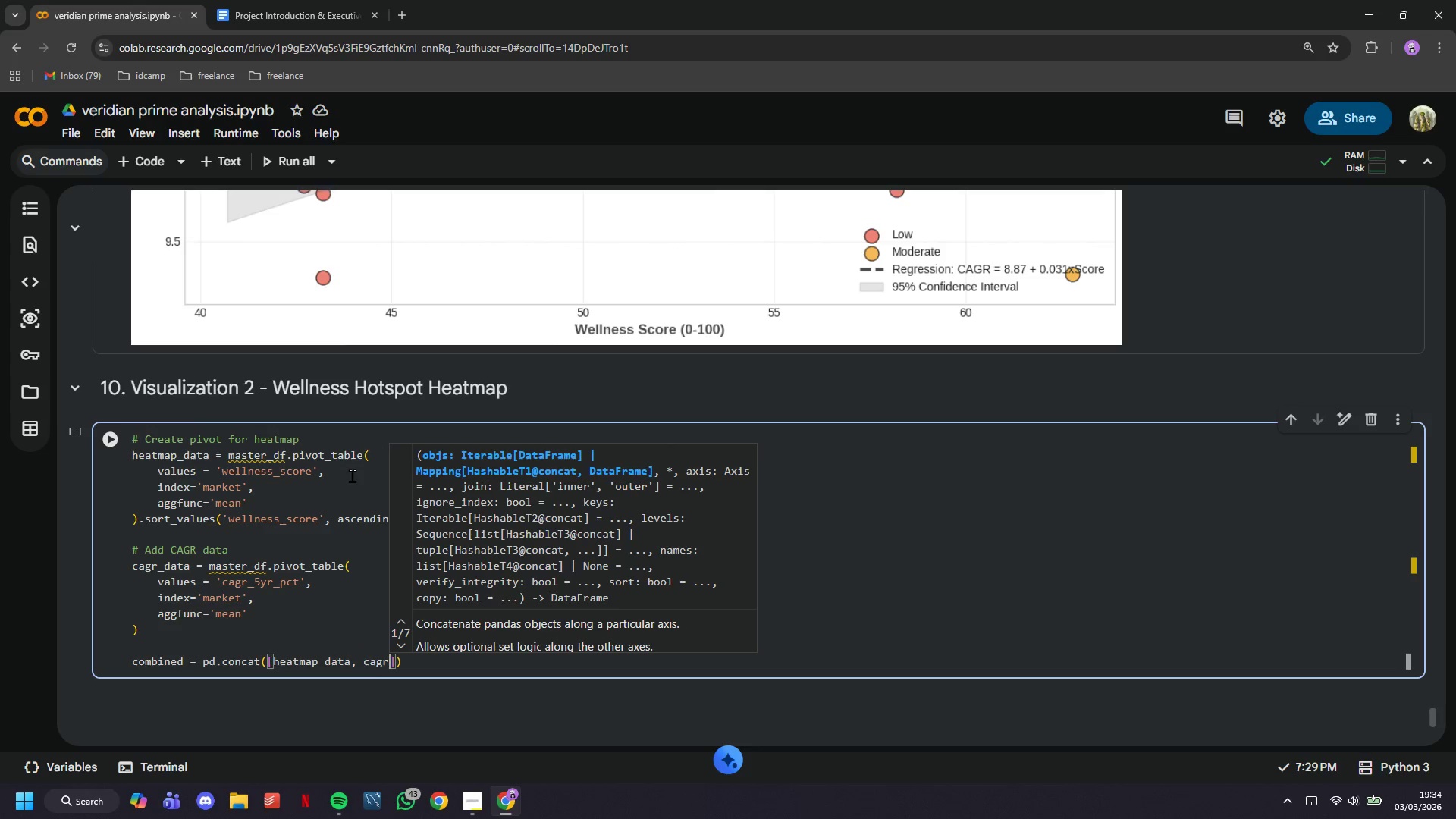 
key(ArrowRight)
 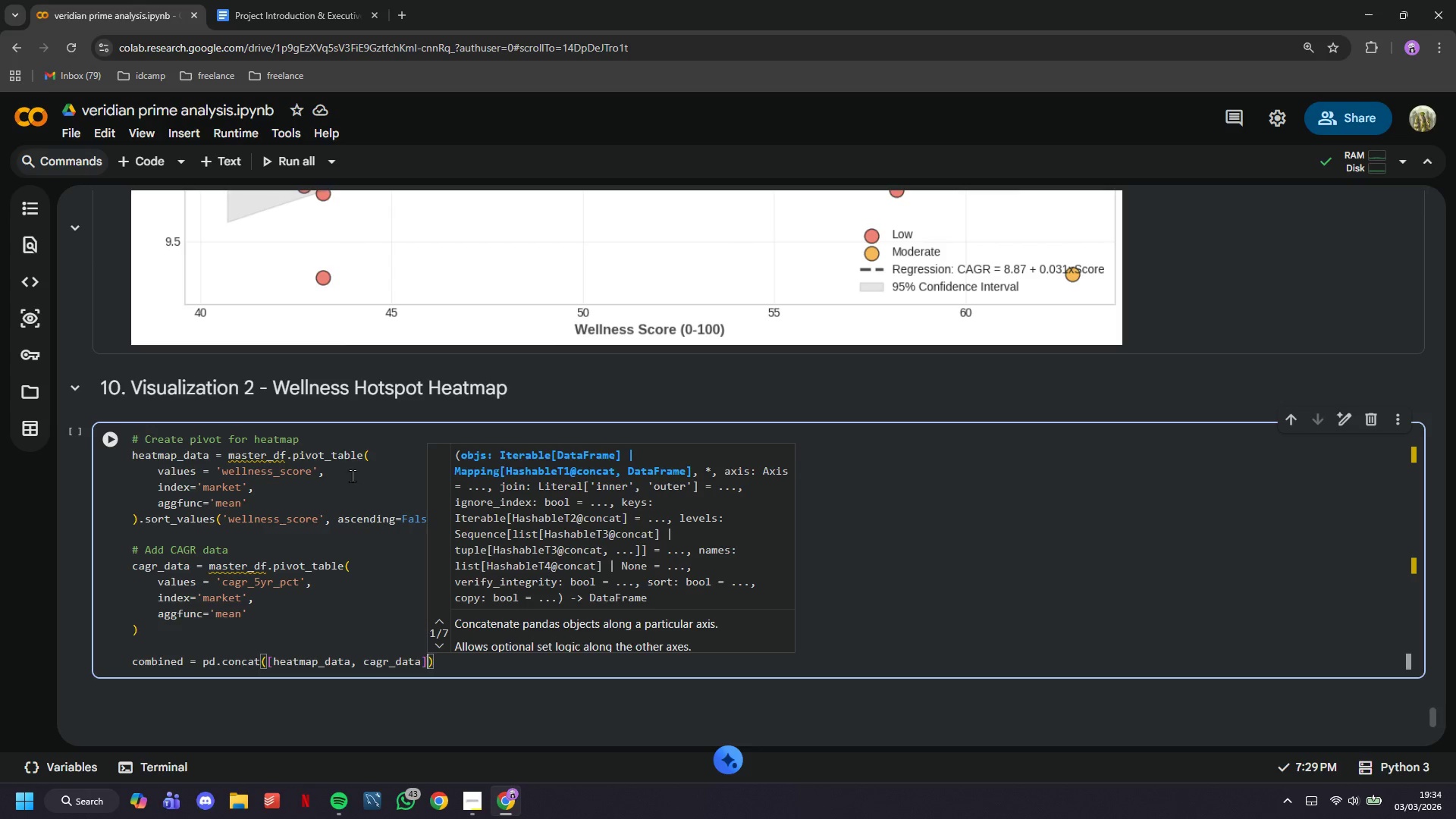 
key(ArrowRight)
 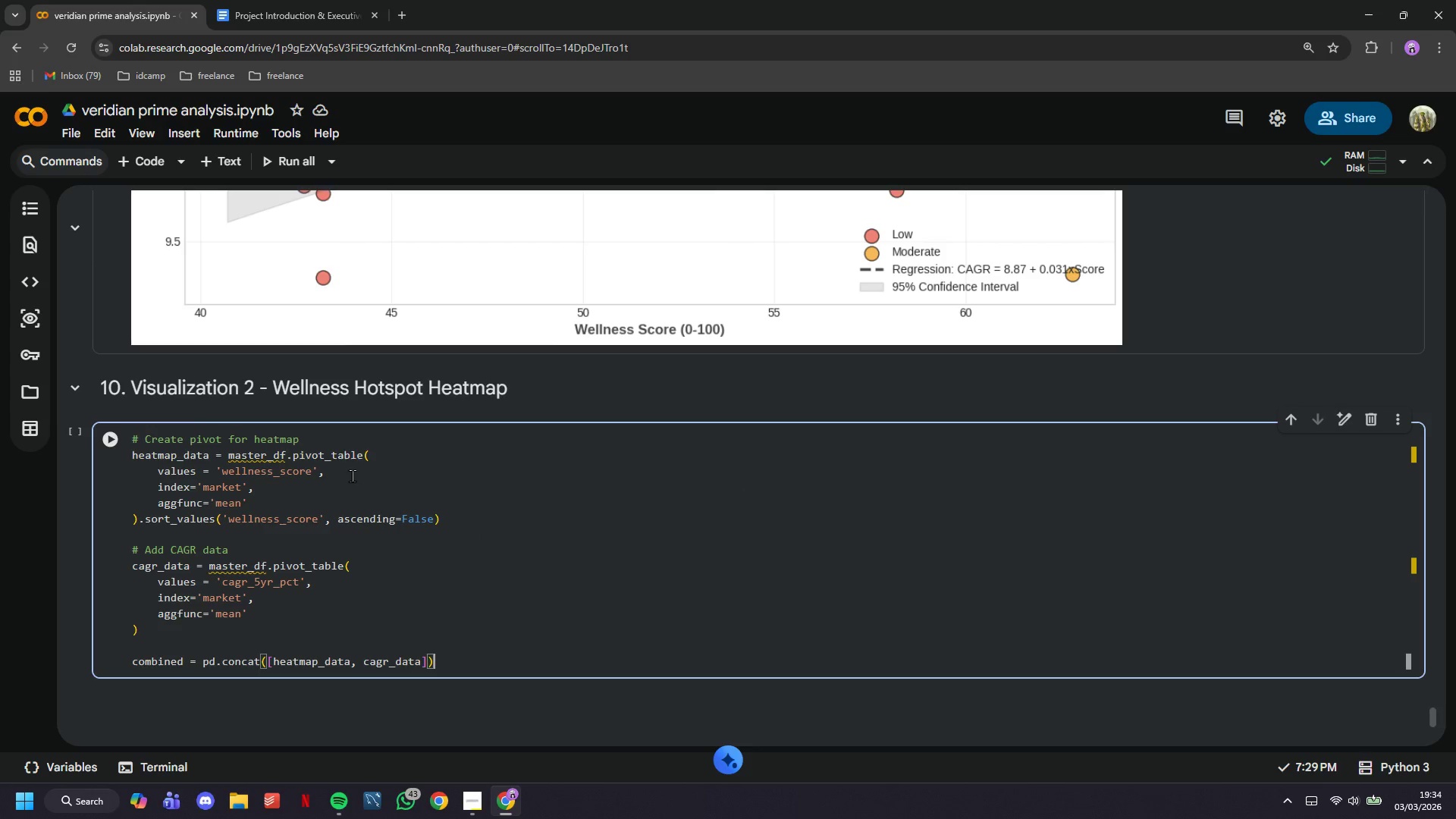 
key(ArrowLeft)
 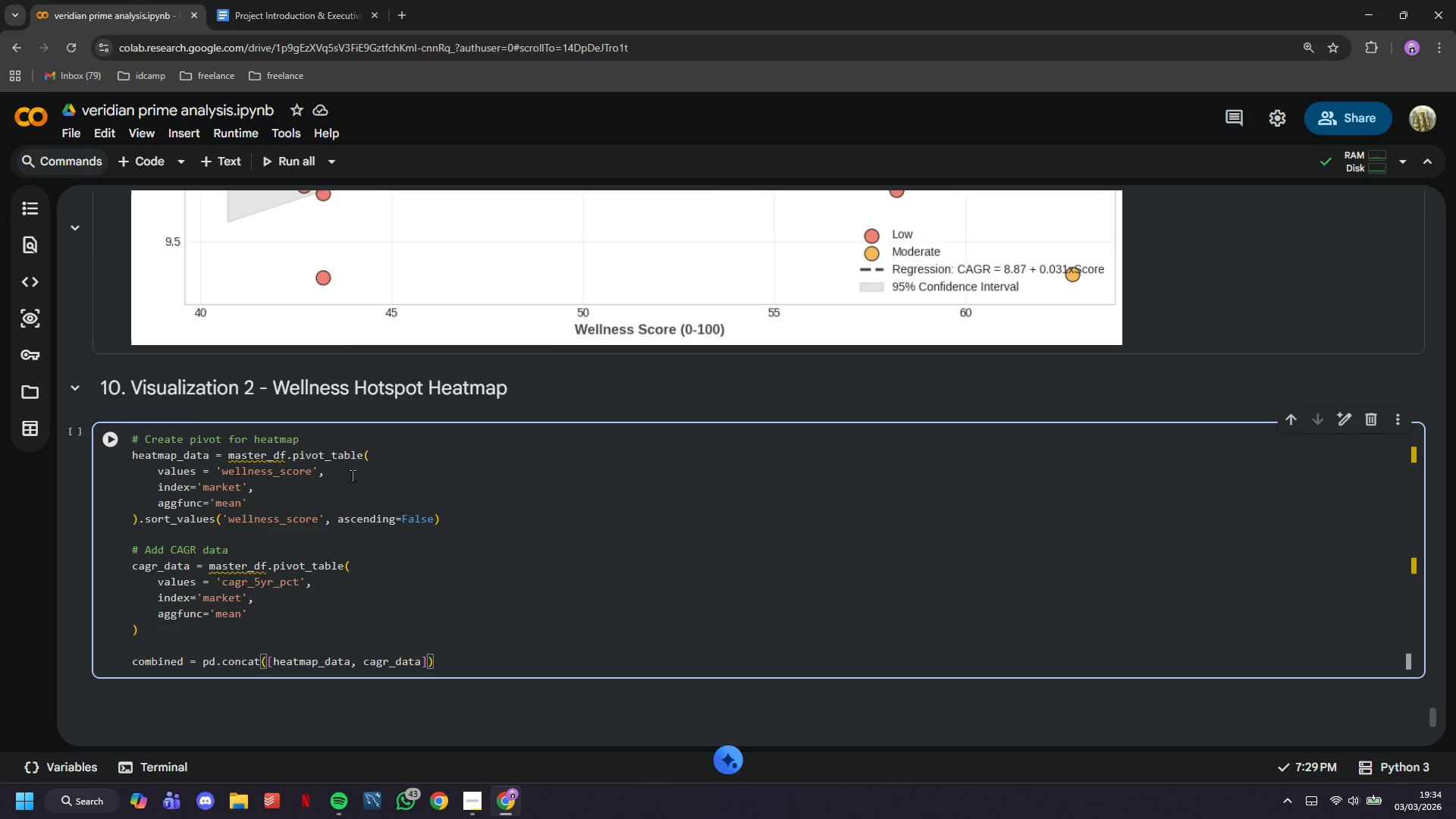 
type(, axis = 1)
 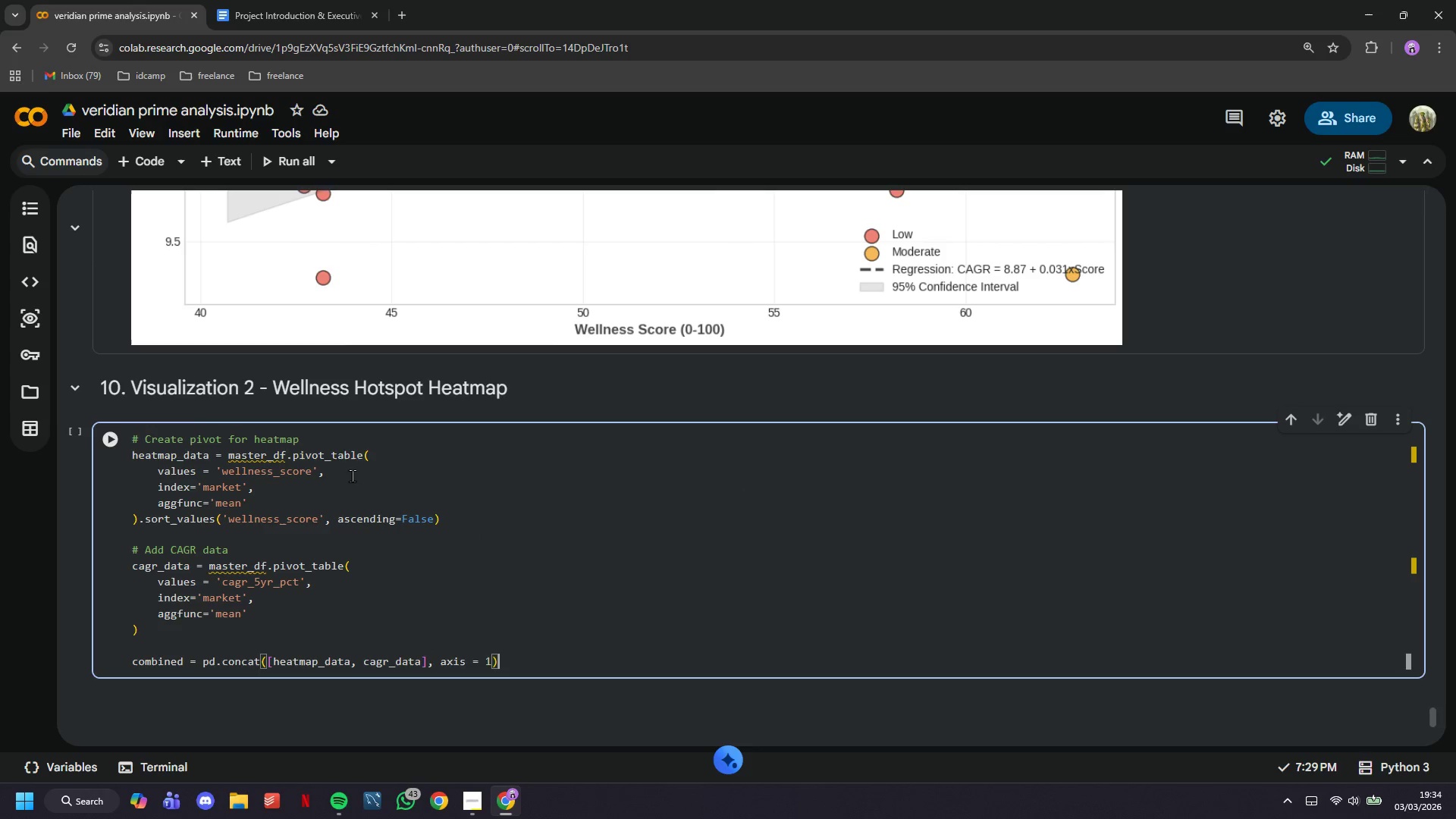 
key(ArrowRight)
 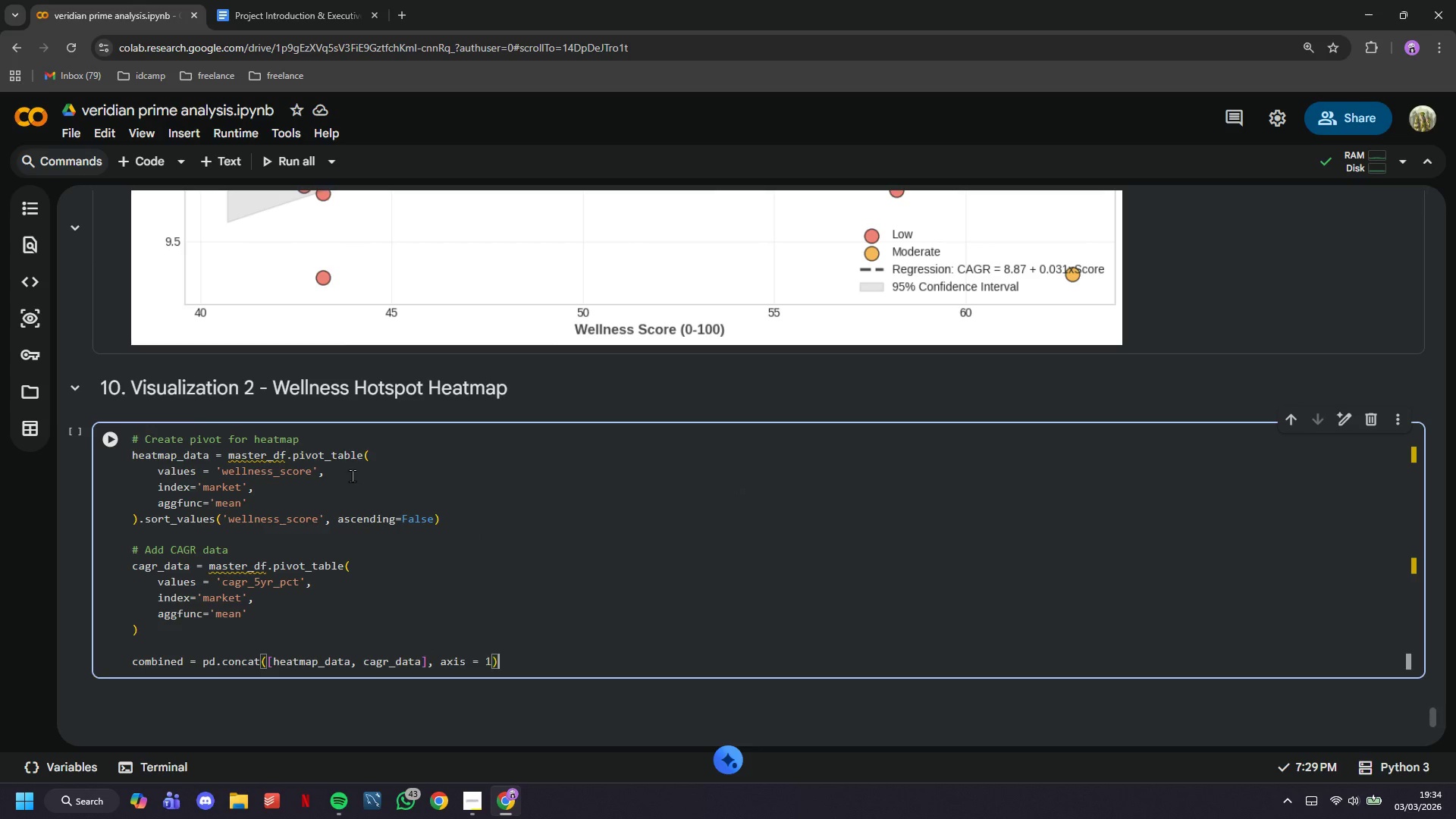 
key(Enter)
 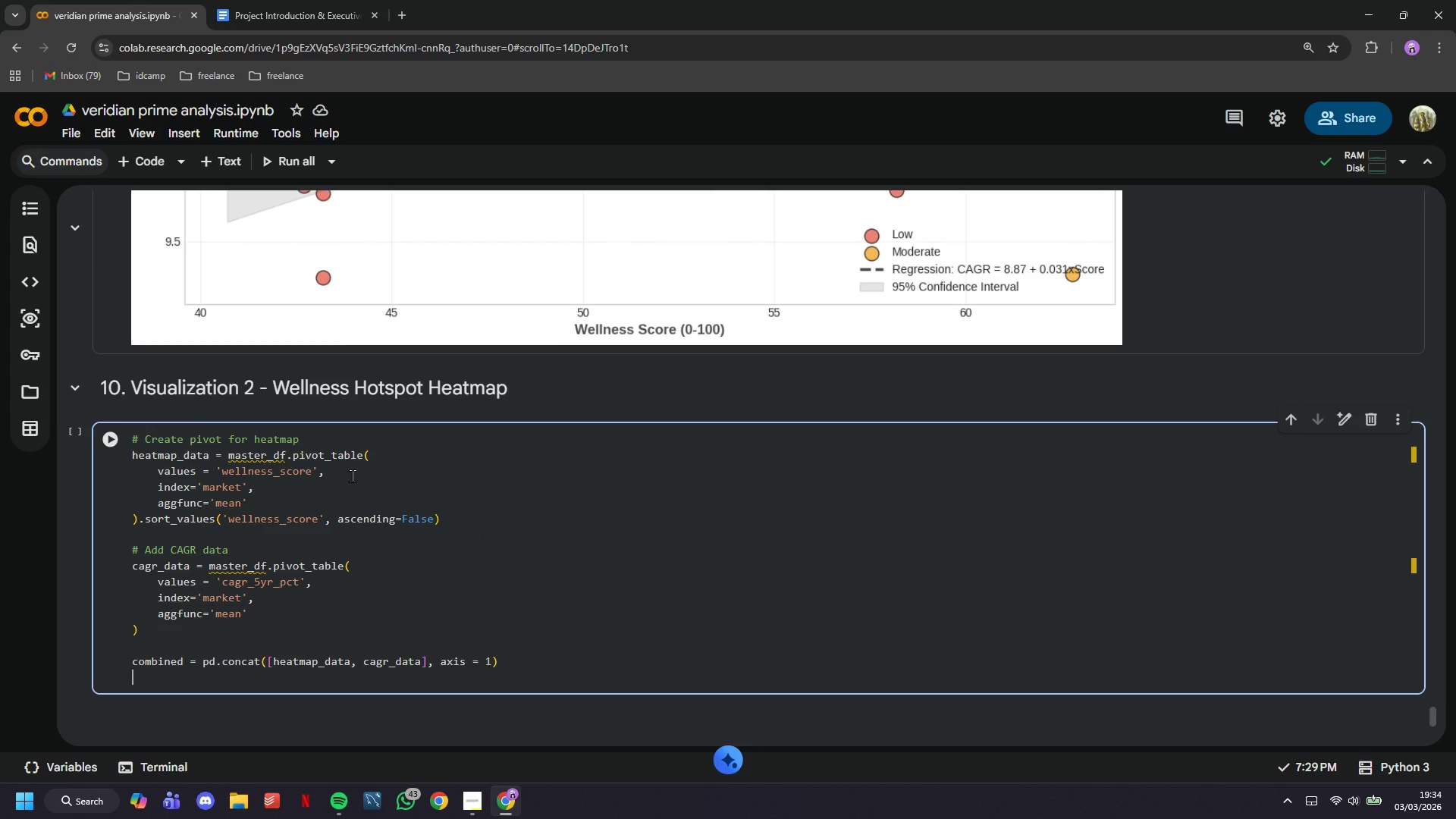 
type(xombined)
key(Backspace)
type(c.columns = ['Wll)
key(Backspace)
key(Backspace)
type(ellness Score, '5-Year V)
key(Backspace)
type(CAGR)
 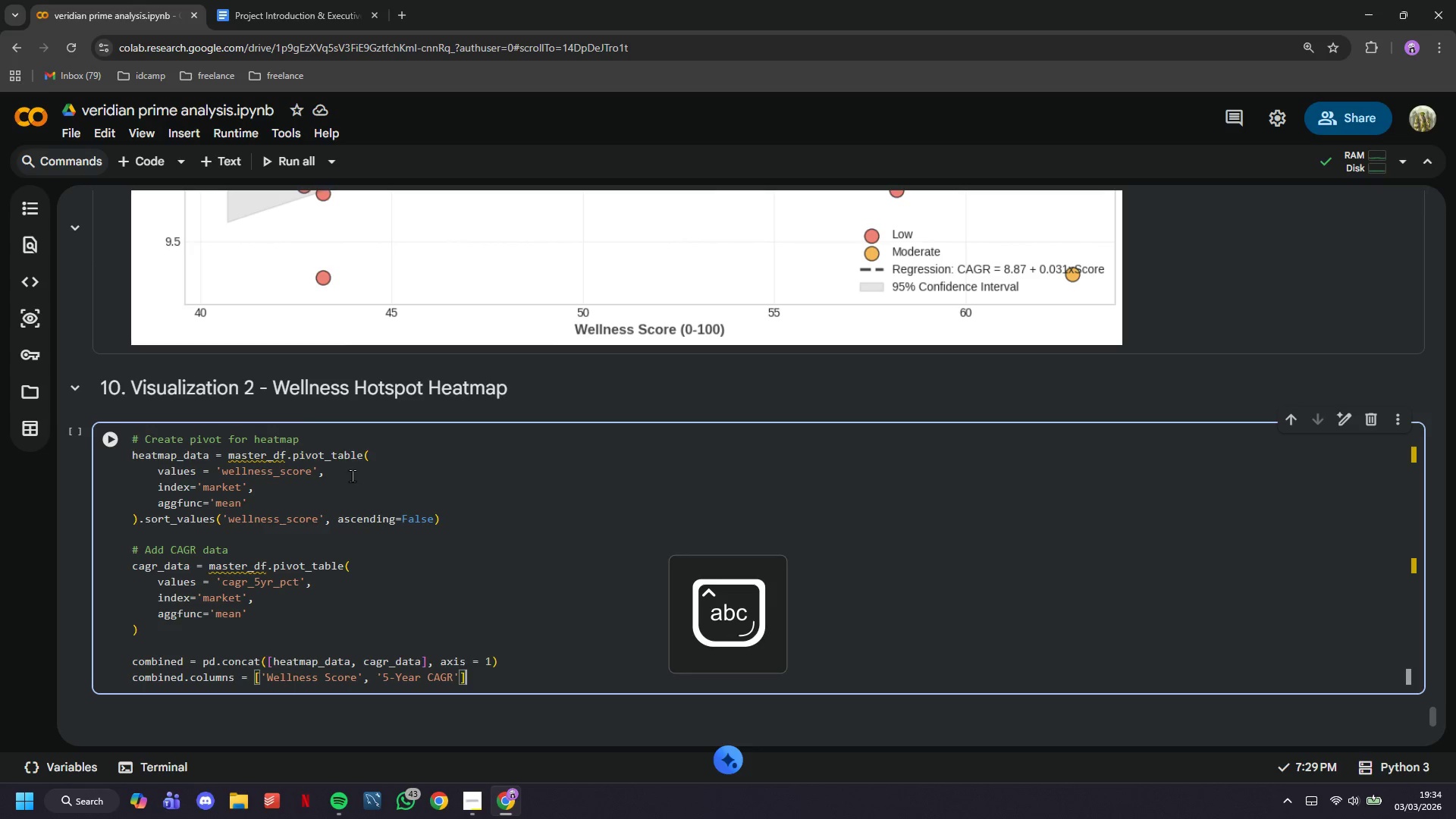 
hold_key(key=ArrowLeft, duration=0.66)
 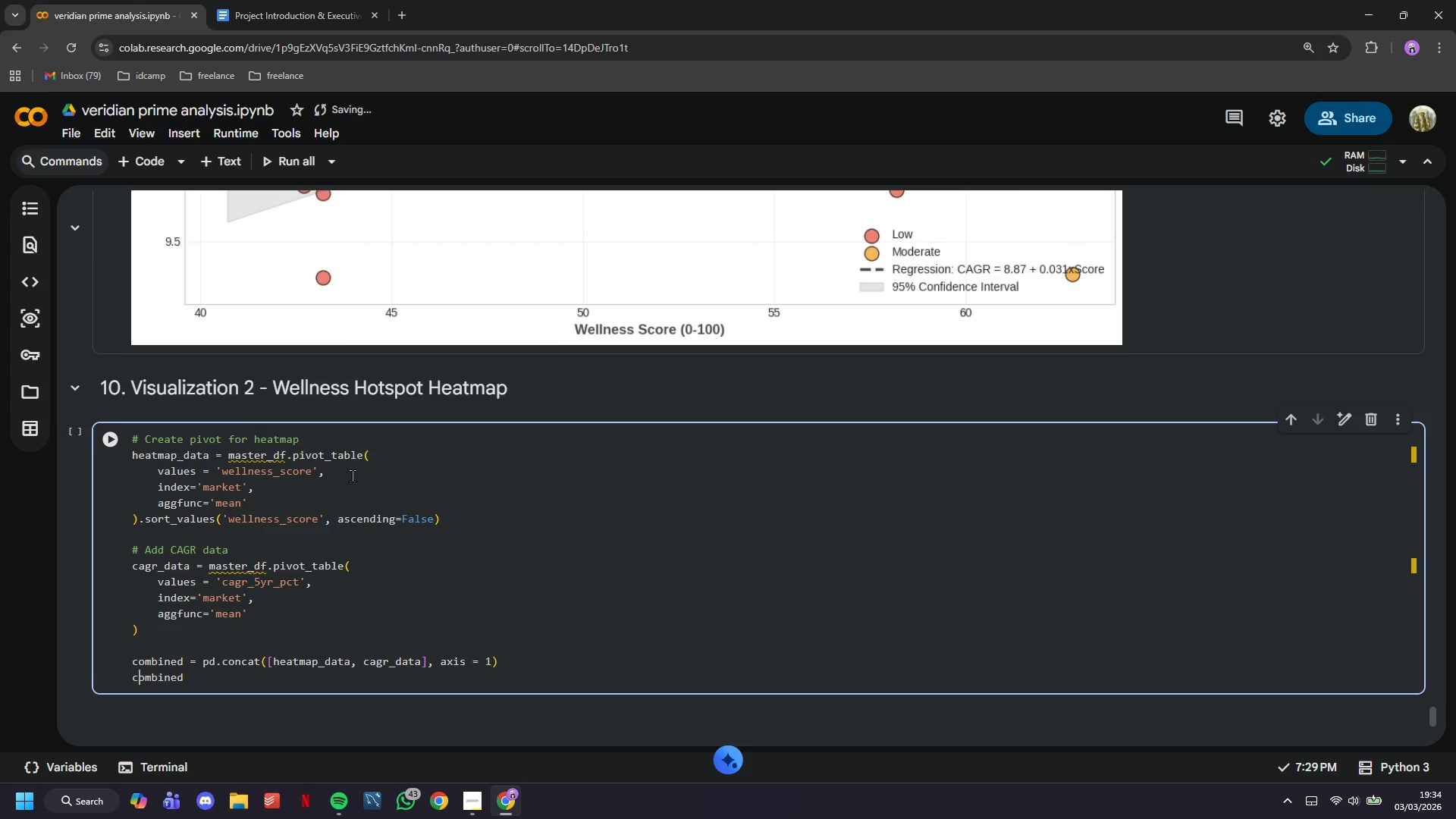 
hold_key(key=ArrowRight, duration=0.88)
 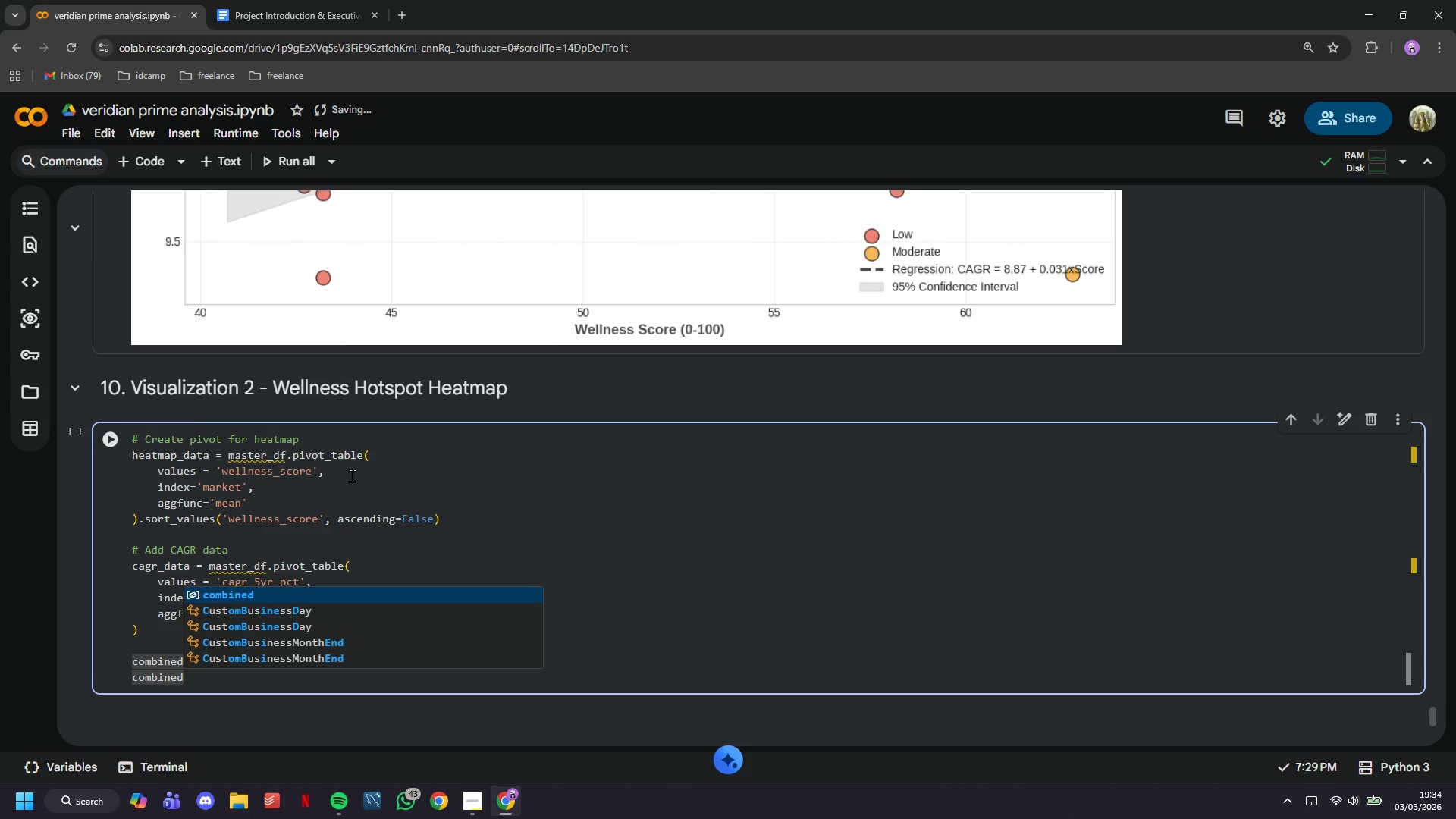 
hold_key(key=ArrowRight, duration=9.78)
 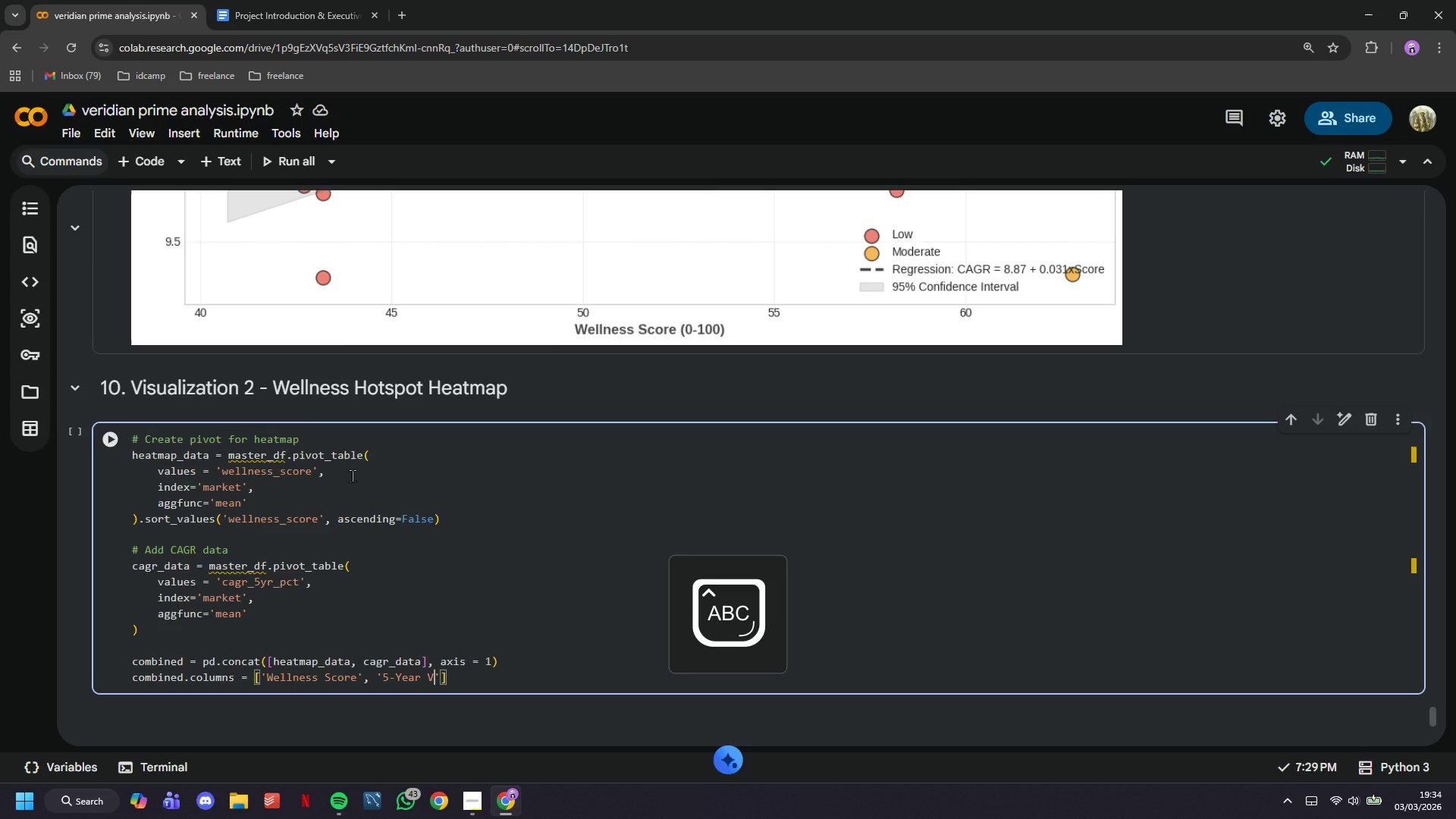 
key(ArrowRight)
 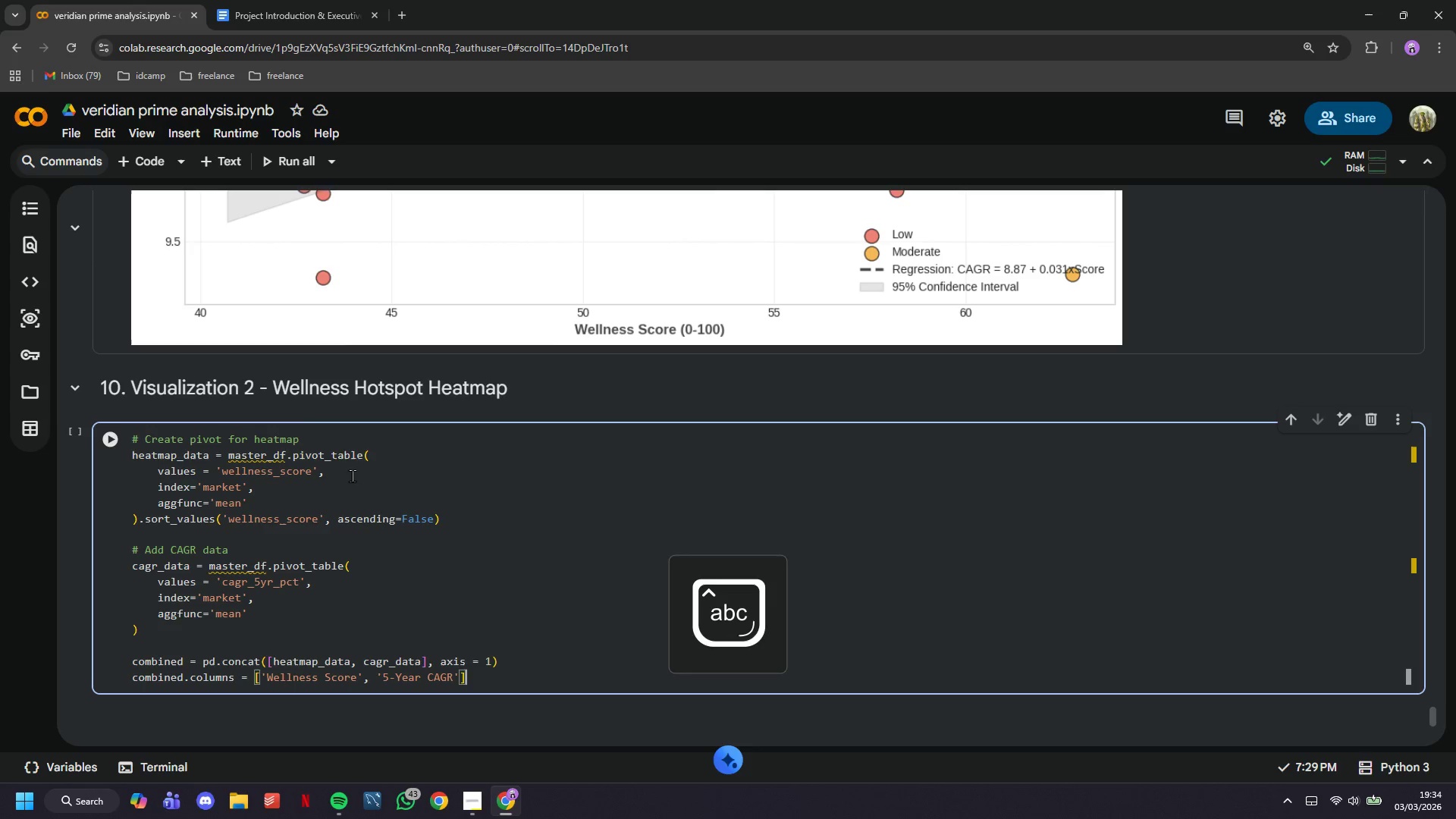 
key(ArrowRight)
 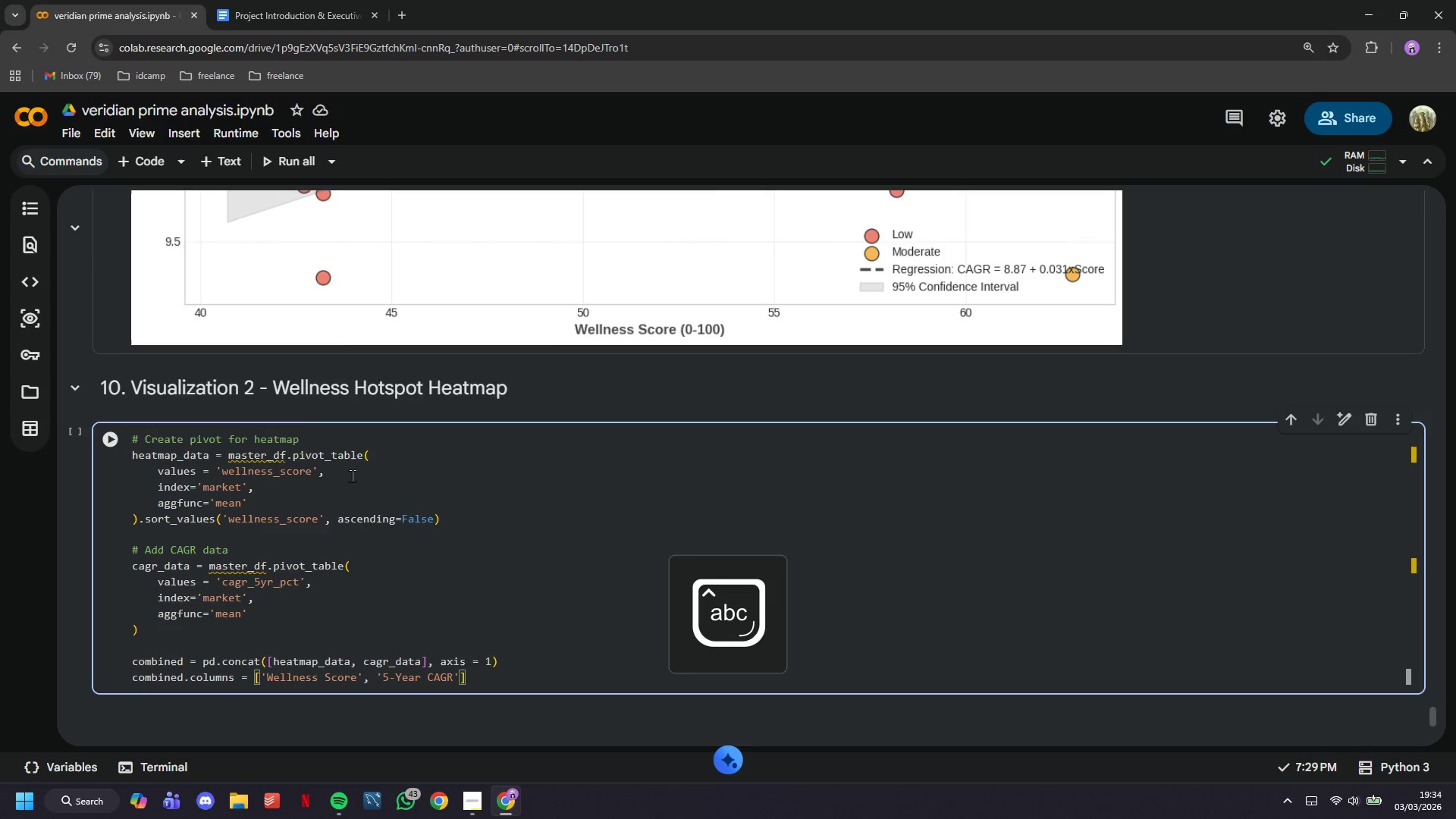 
key(Enter)
 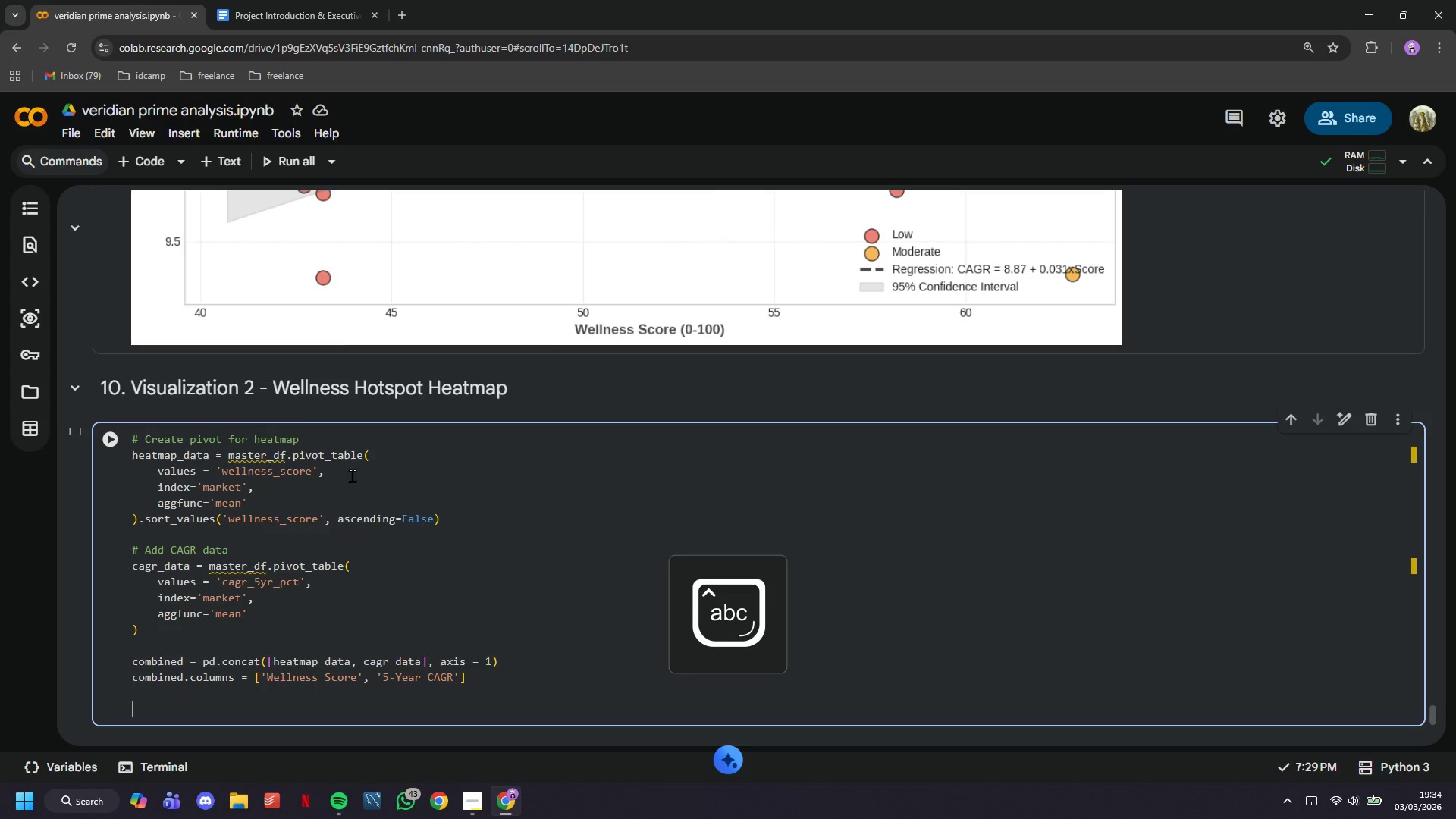 
key(Enter)
 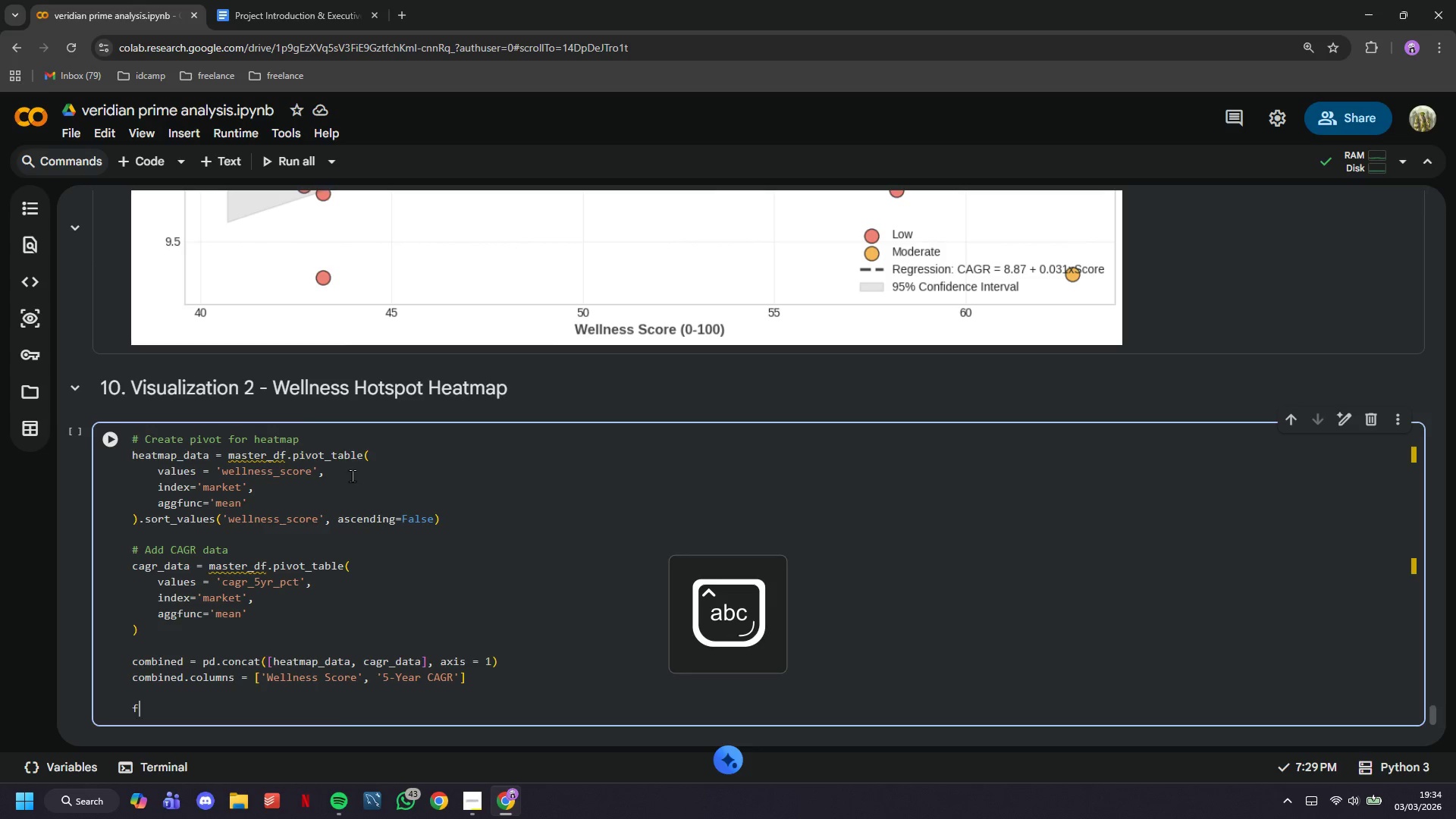 
type(fig, ax = plt.subplots(gigsi)
key(Backspace)
key(Backspace)
key(Backspace)
key(Backspace)
key(Backspace)
type(figszi)
key(Backspace)
key(Backspace)
type(size )
key(Backspace)
key(Backspace)
key(Backspace)
key(Backspace)
key(Backspace)
key(Backspace)
type(size=(10,8)
 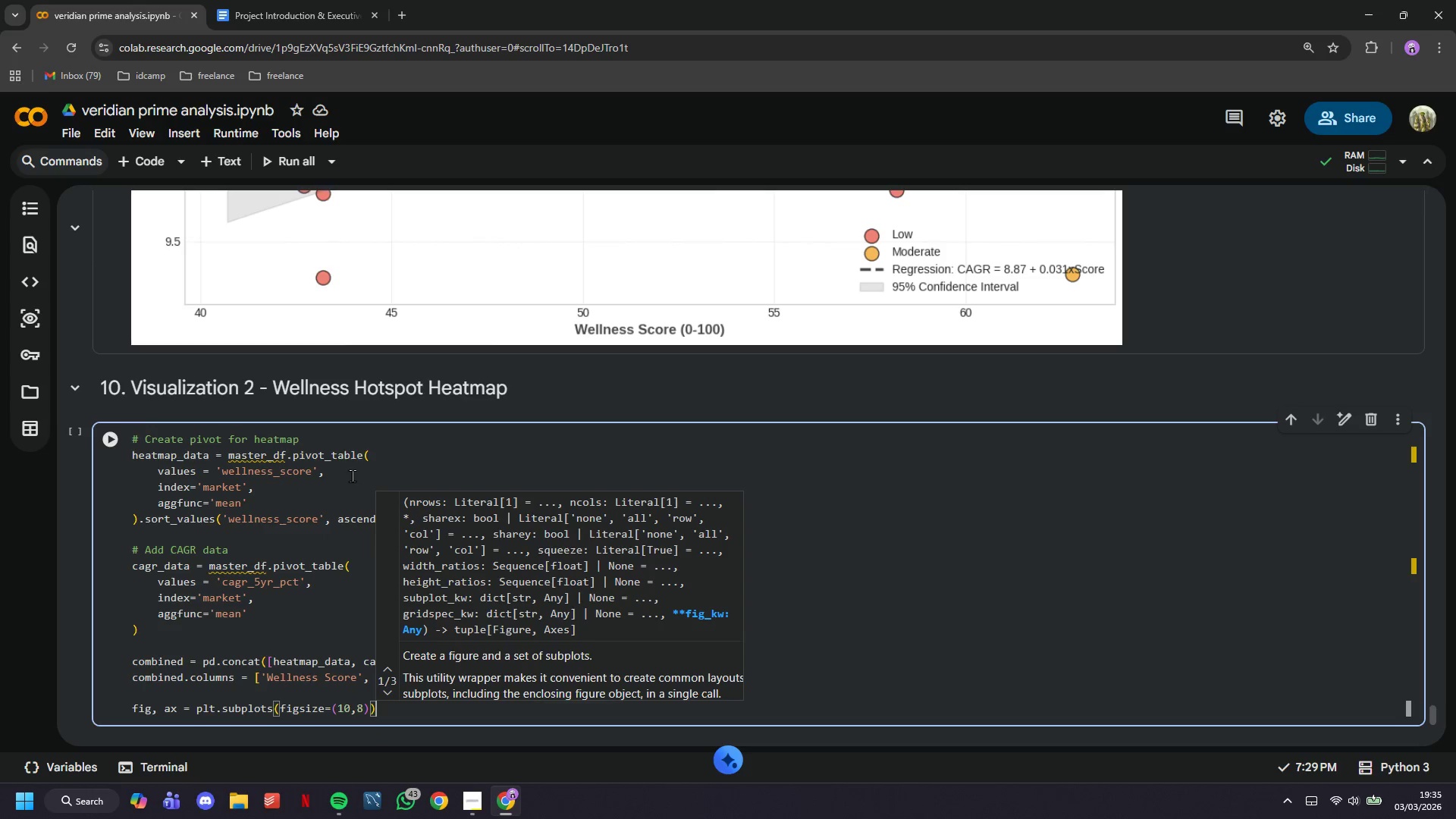 
 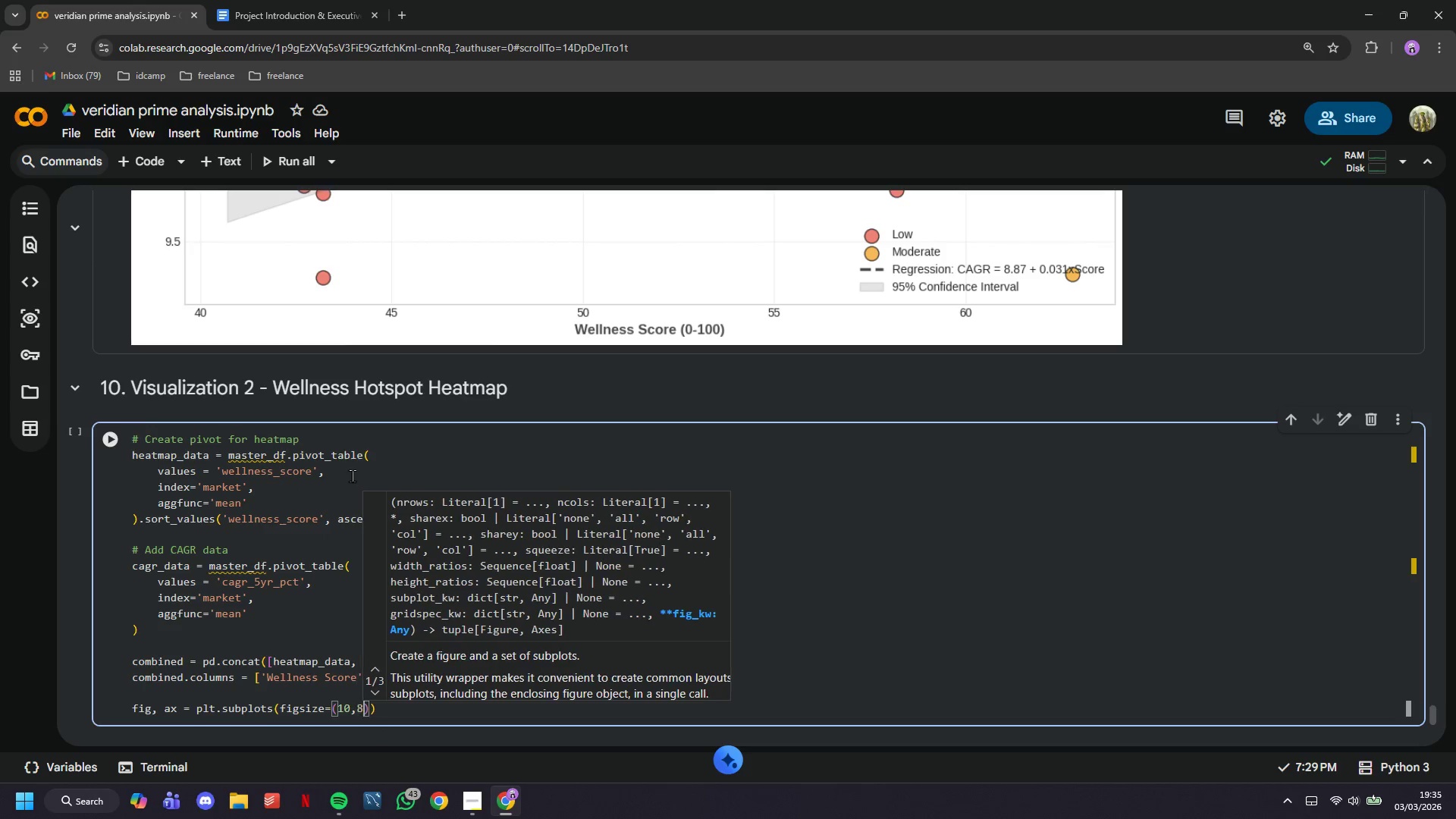 
key(ArrowRight)
 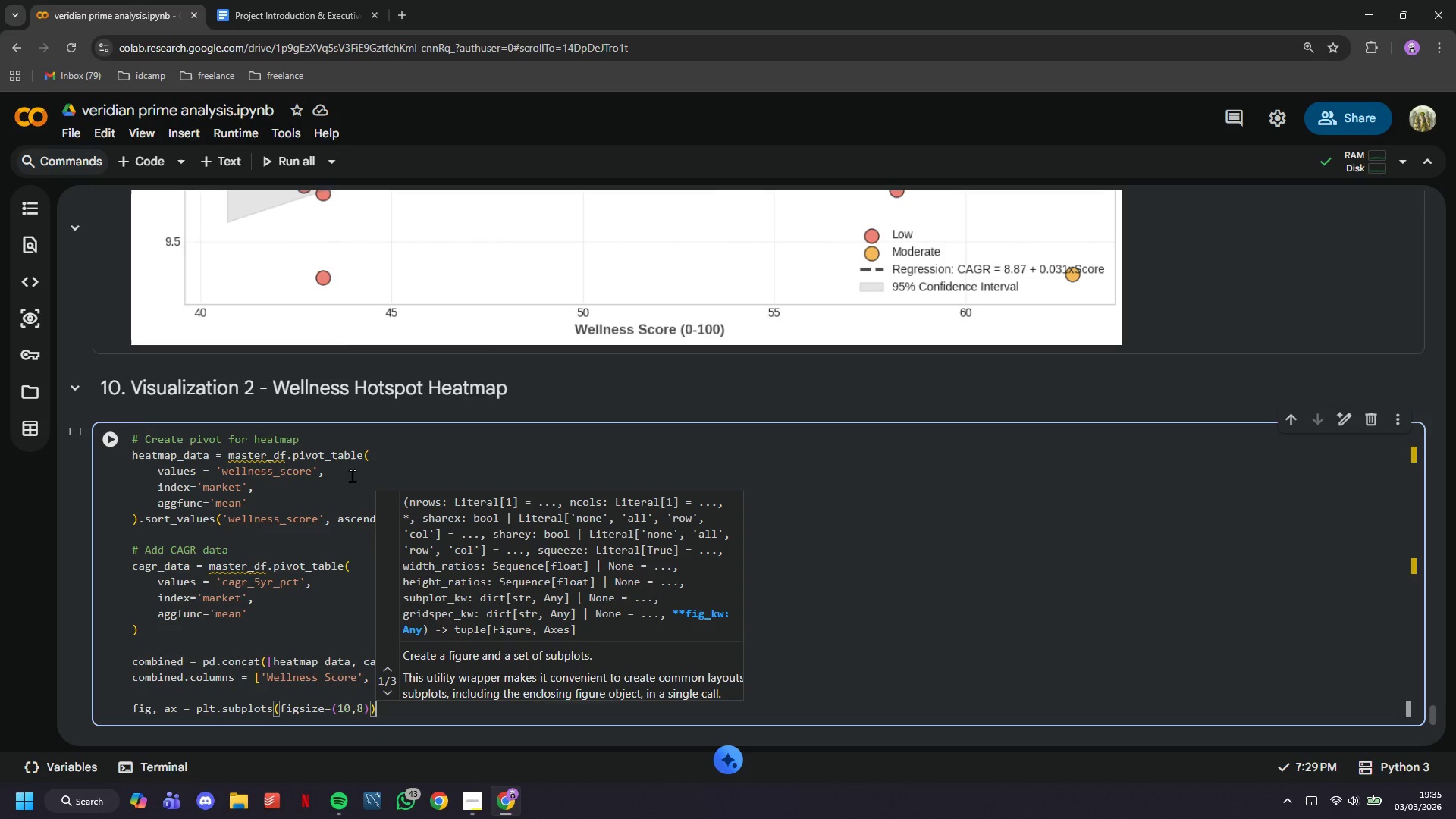 
key(ArrowRight)
 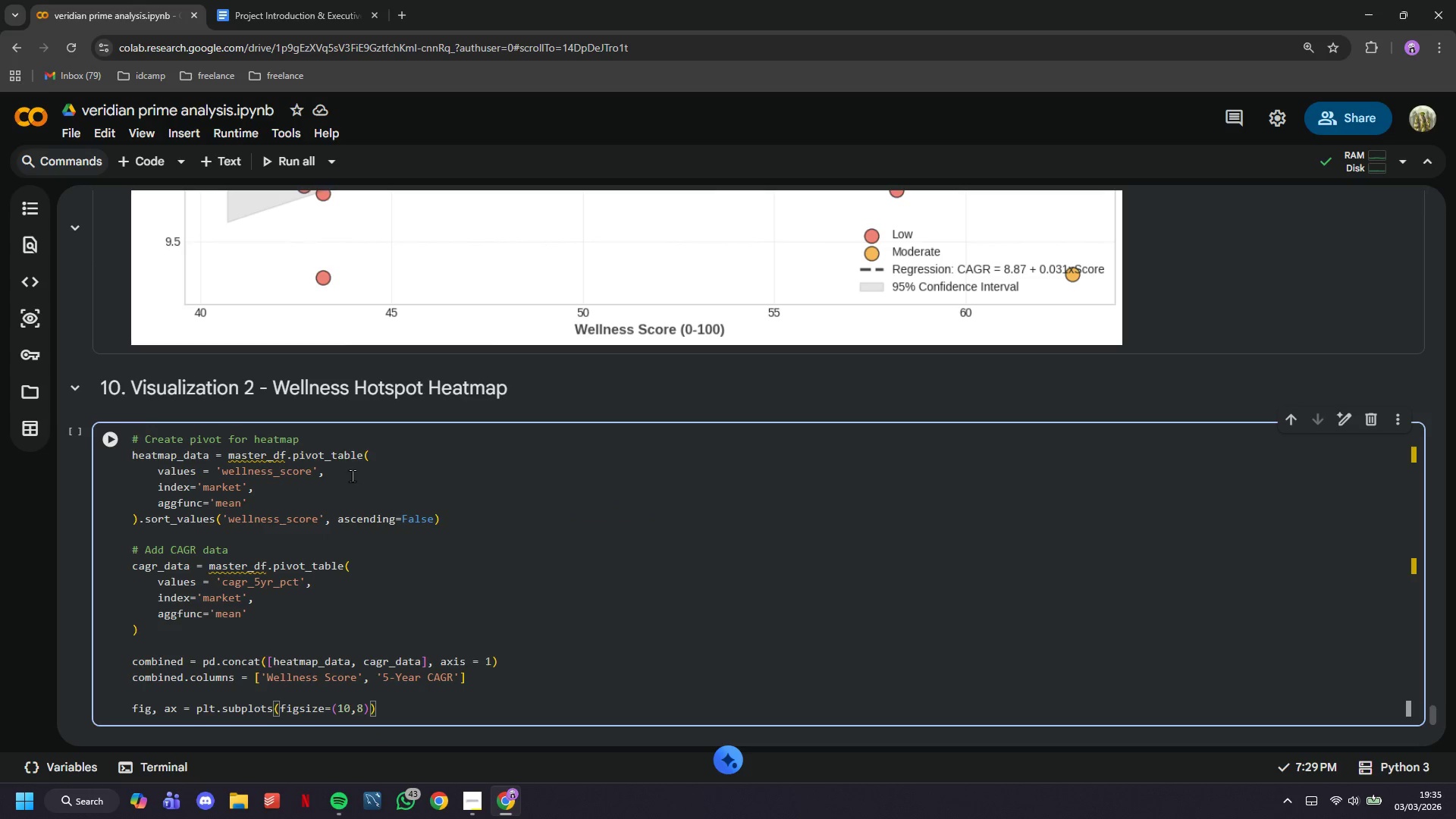 
key(Enter)
 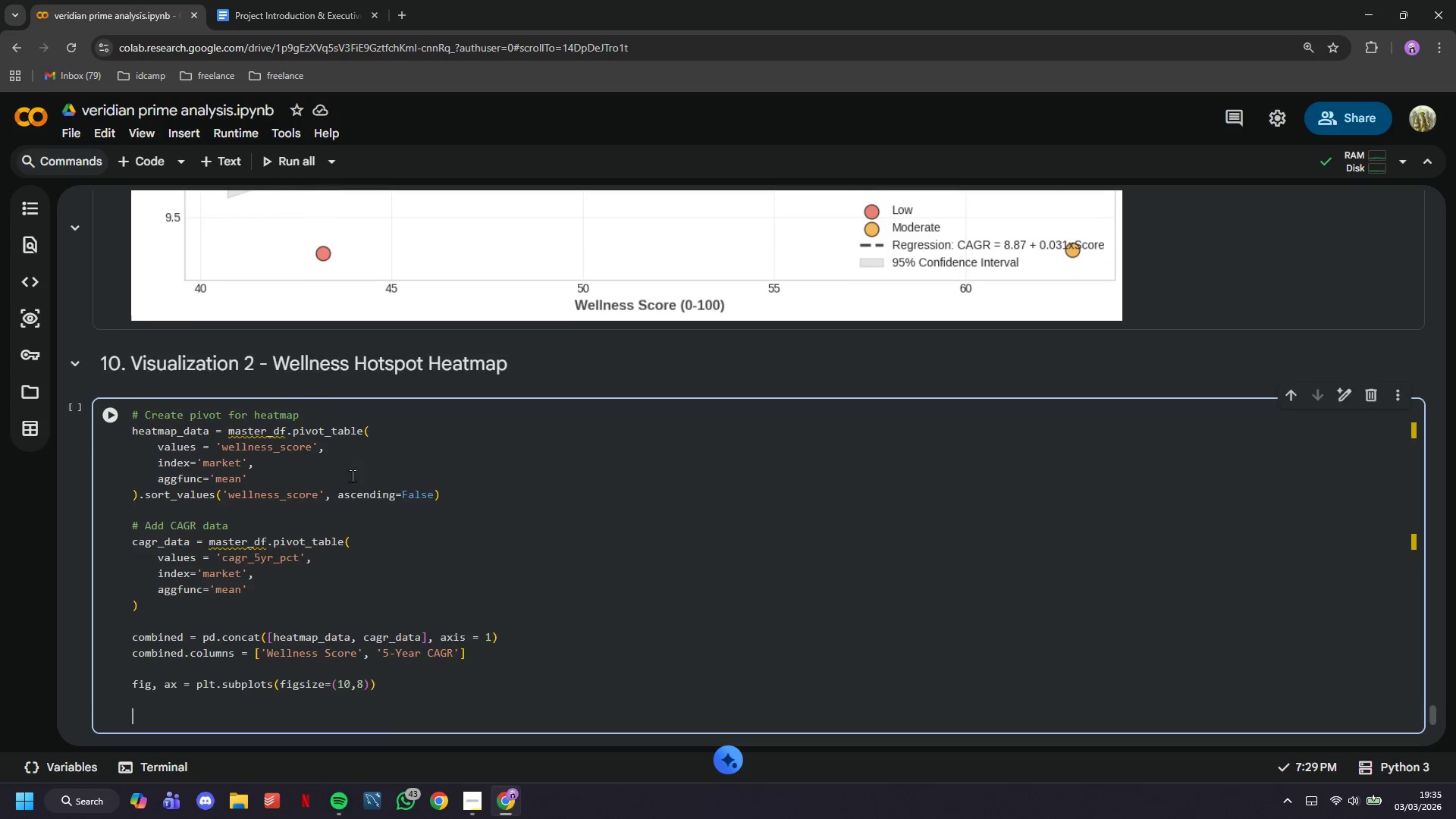 
key(Enter)
 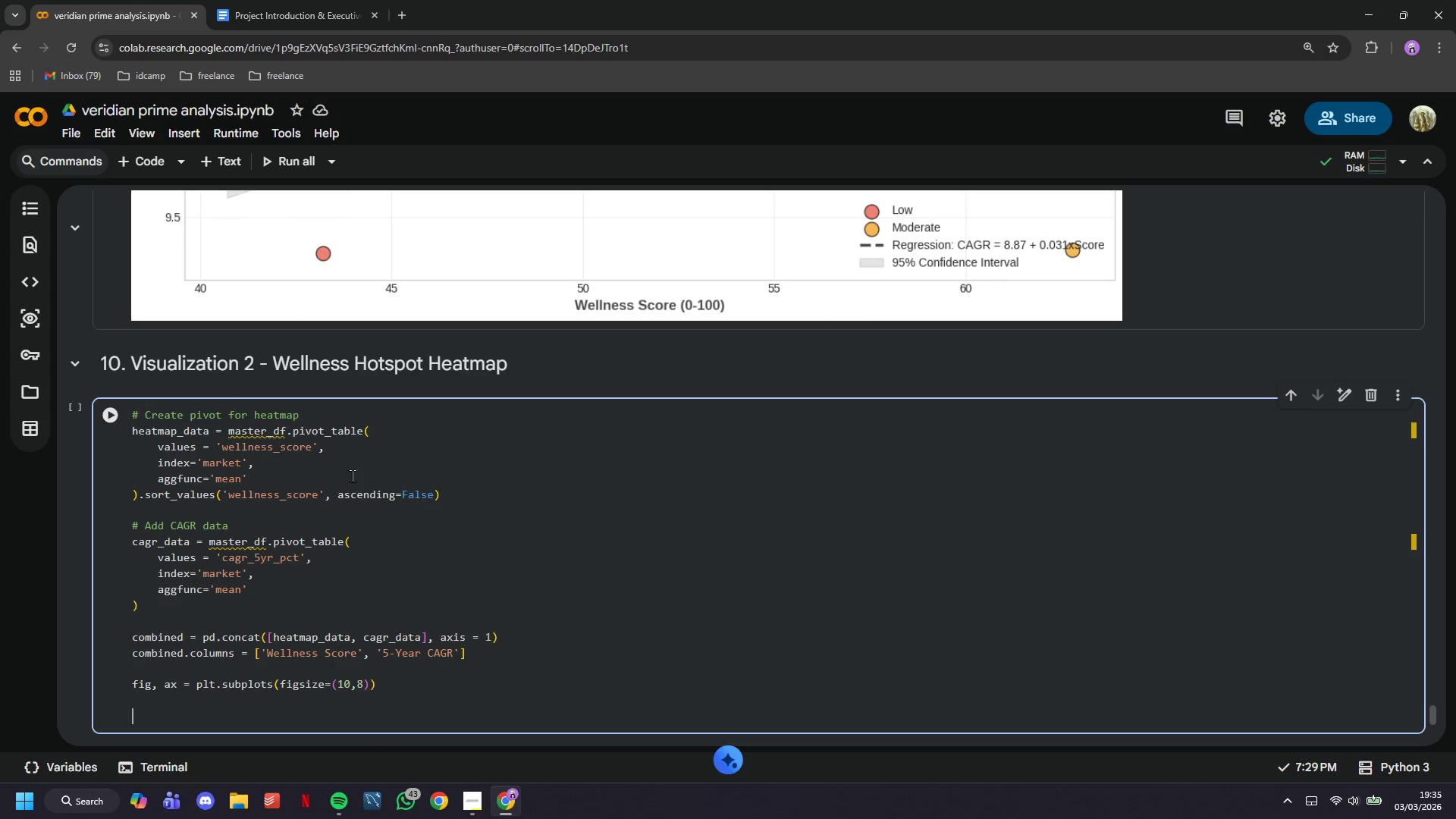 
type(# Create heatmap)
 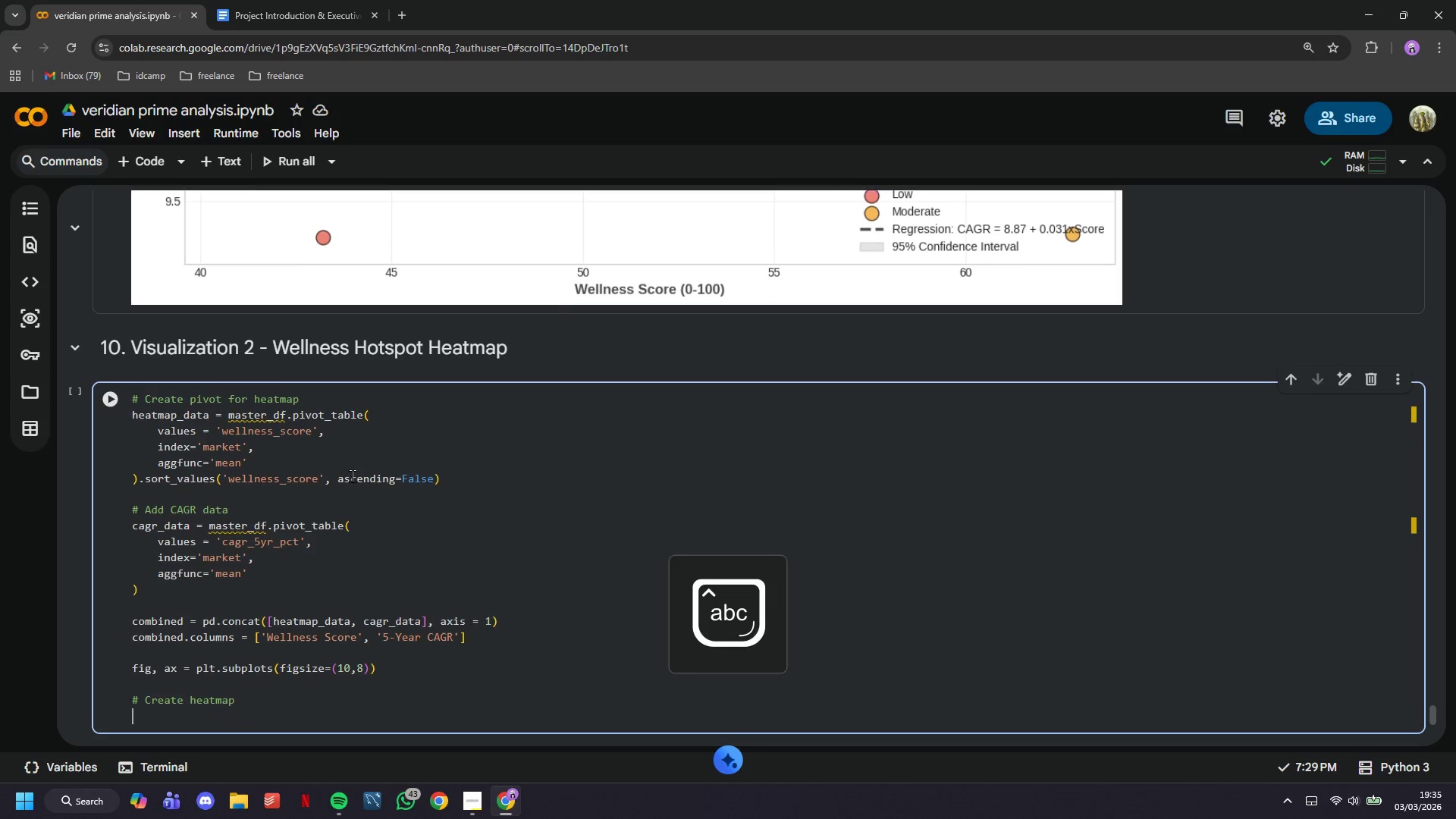 
key(Enter)
 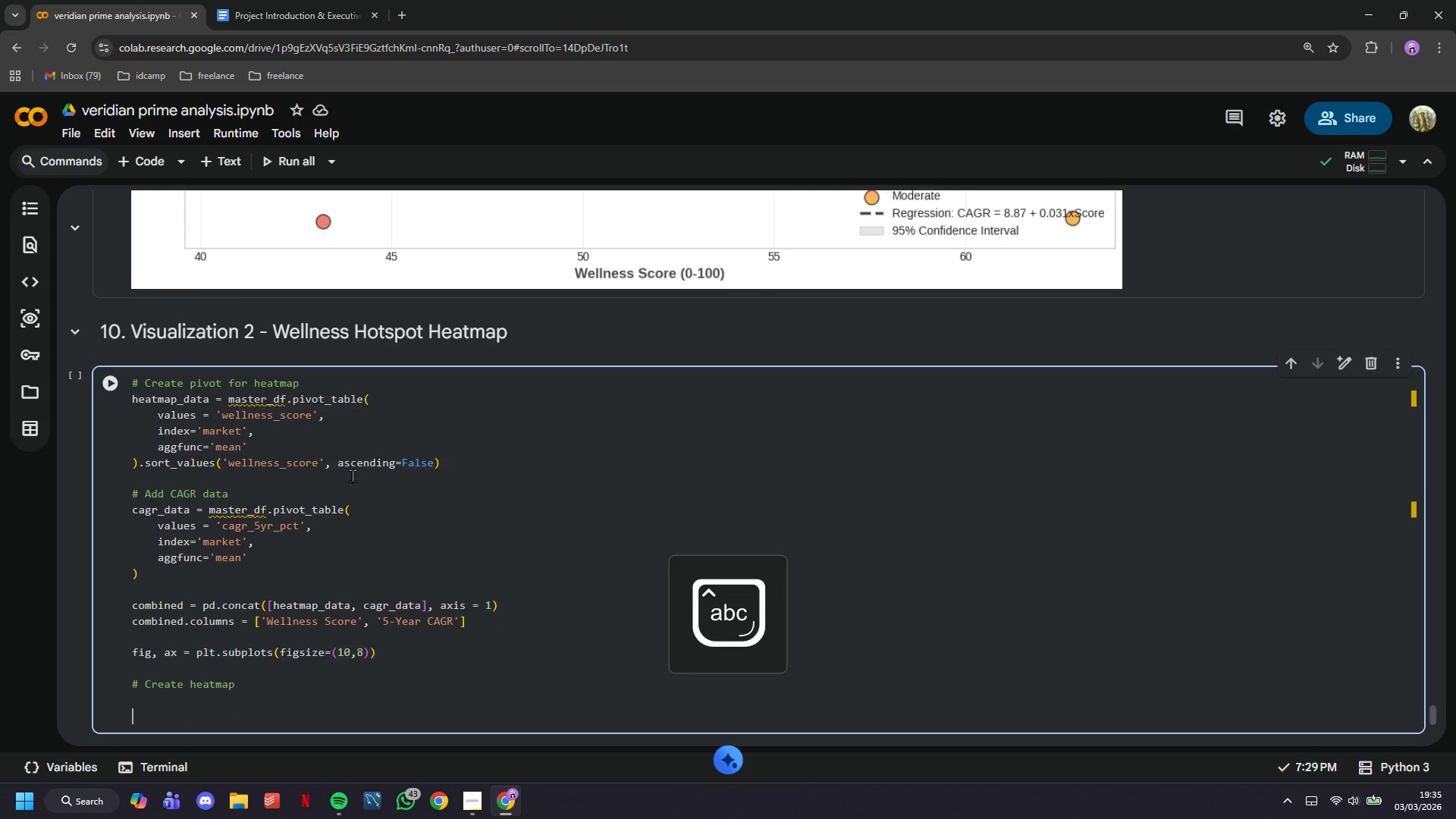 
key(Enter)
 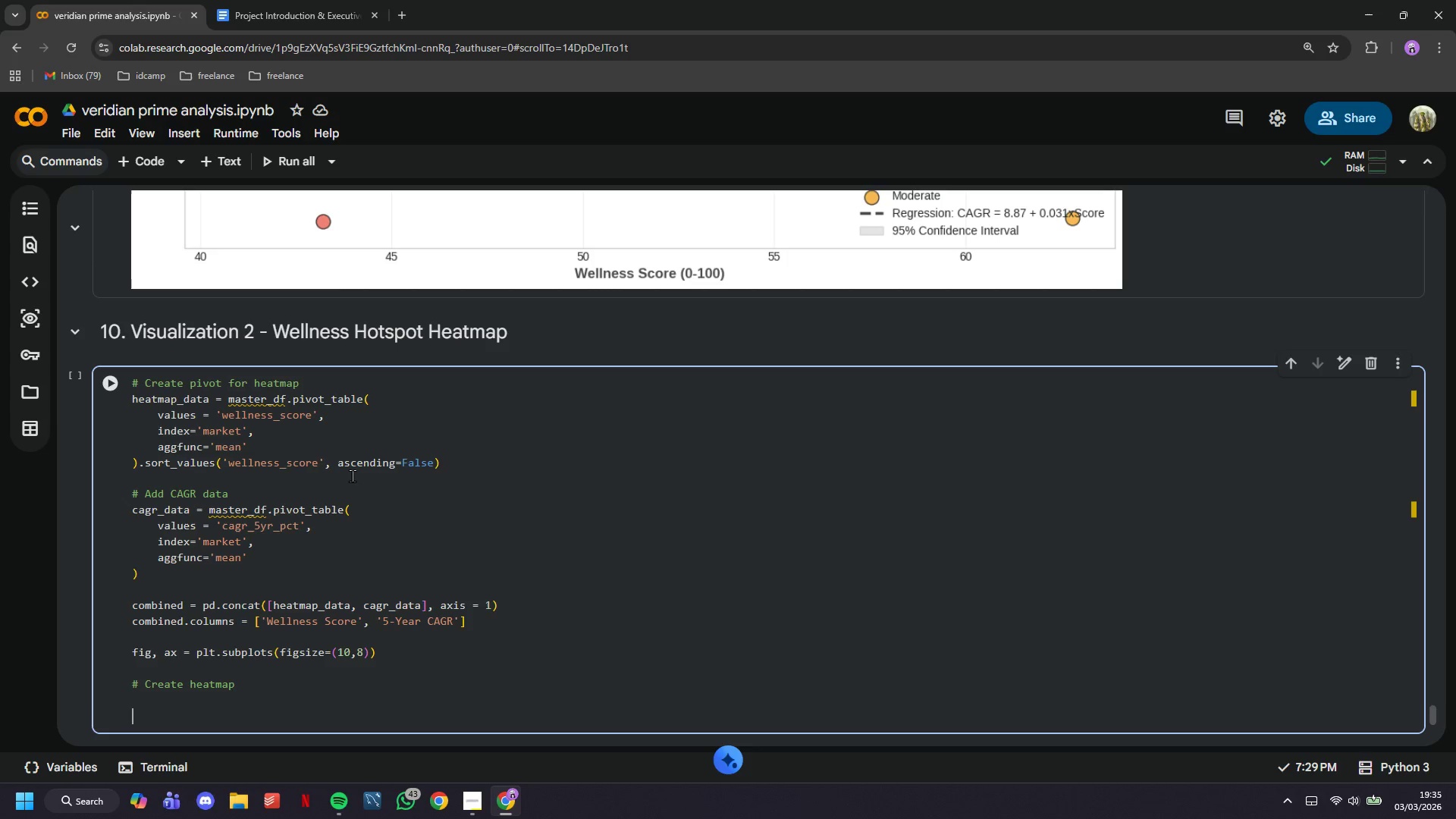 
wait(37.22)
 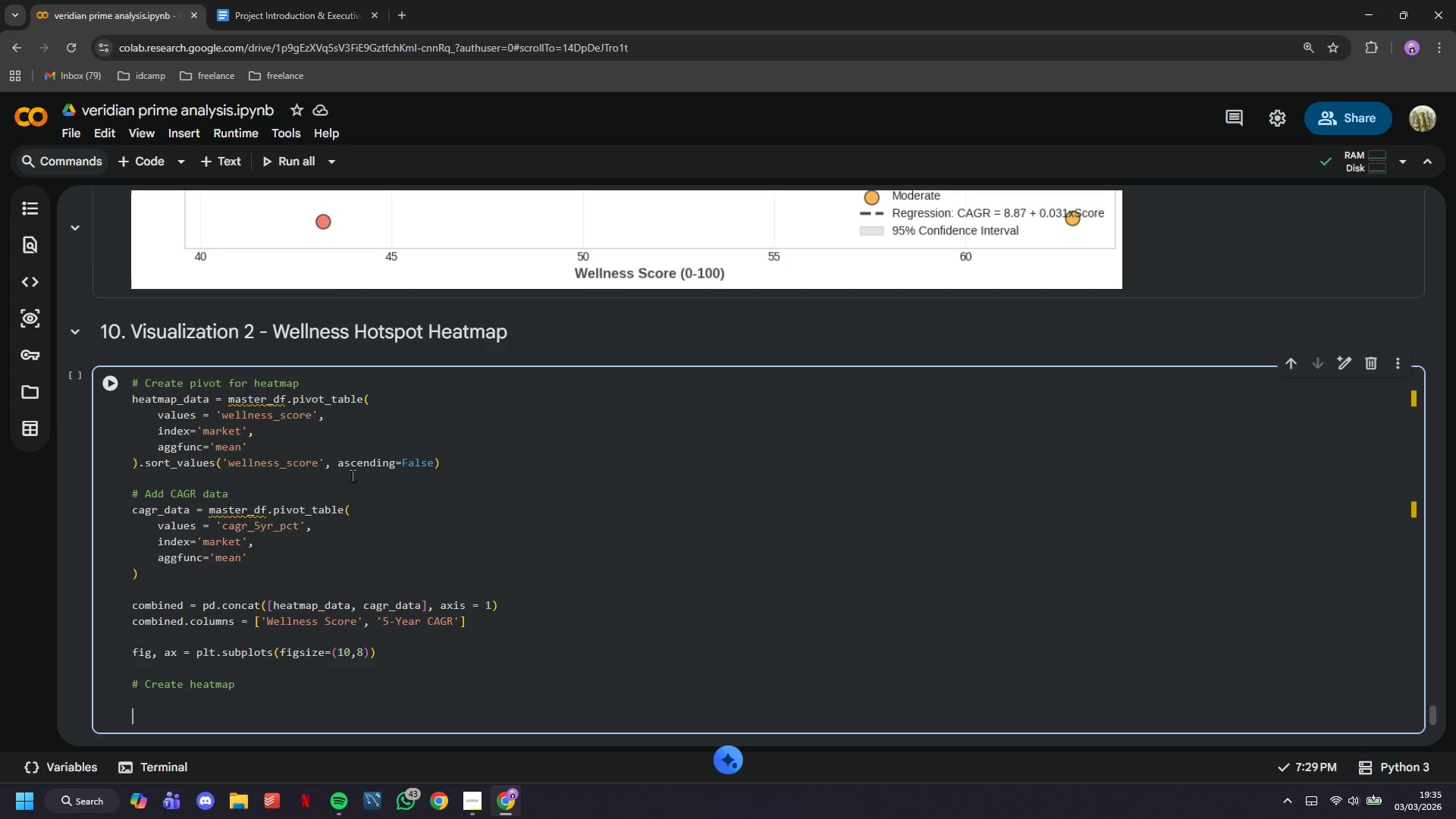 
type(sns.heatmap(combiend, =)
key(Backspace)
key(Backspace)
key(Backspace)
key(Backspace)
key(Backspace)
key(Backspace)
type(ned, annot=True, fmt='.1f)
 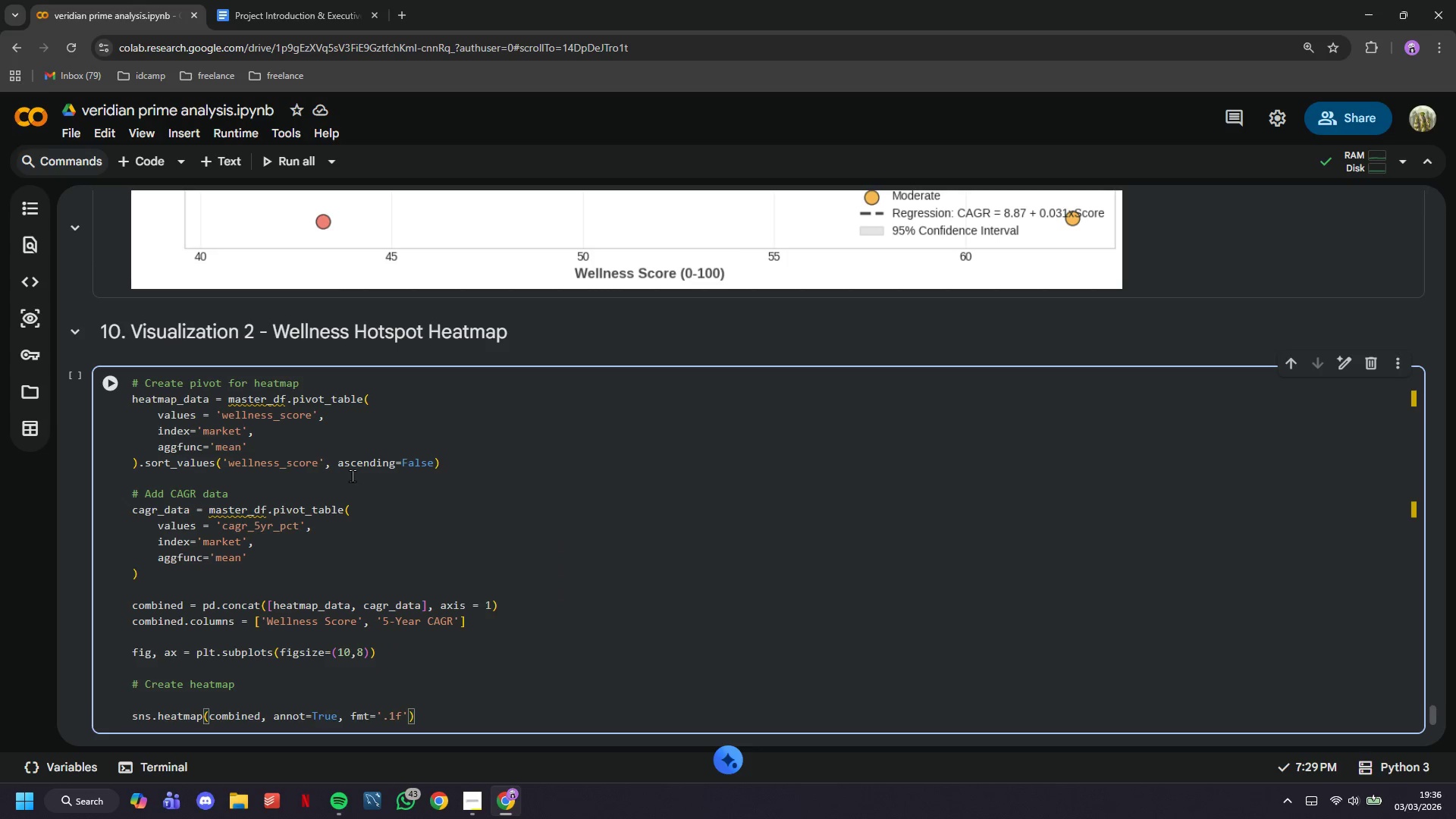 
key(ArrowRight)
 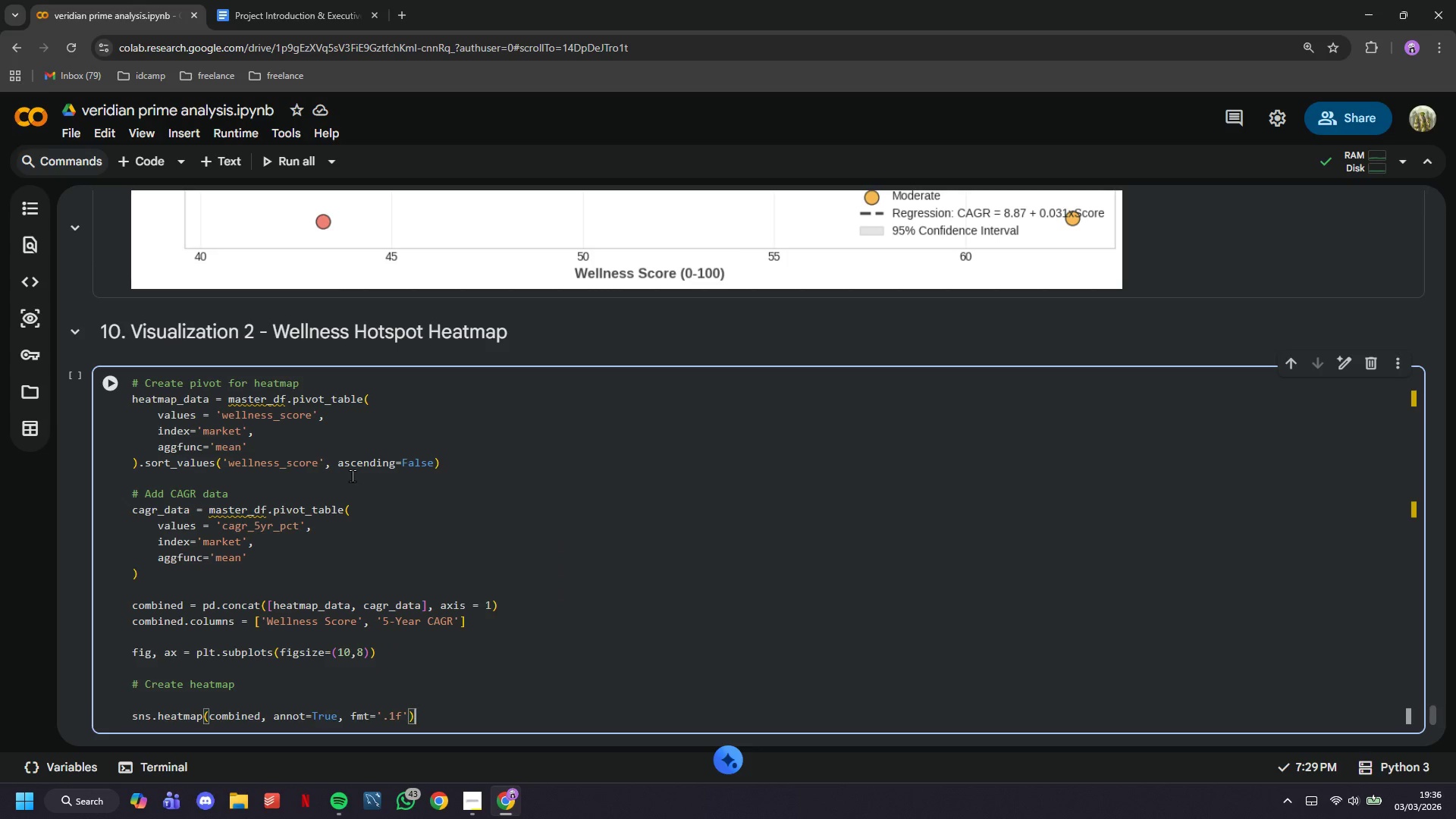 
key(ArrowRight)
 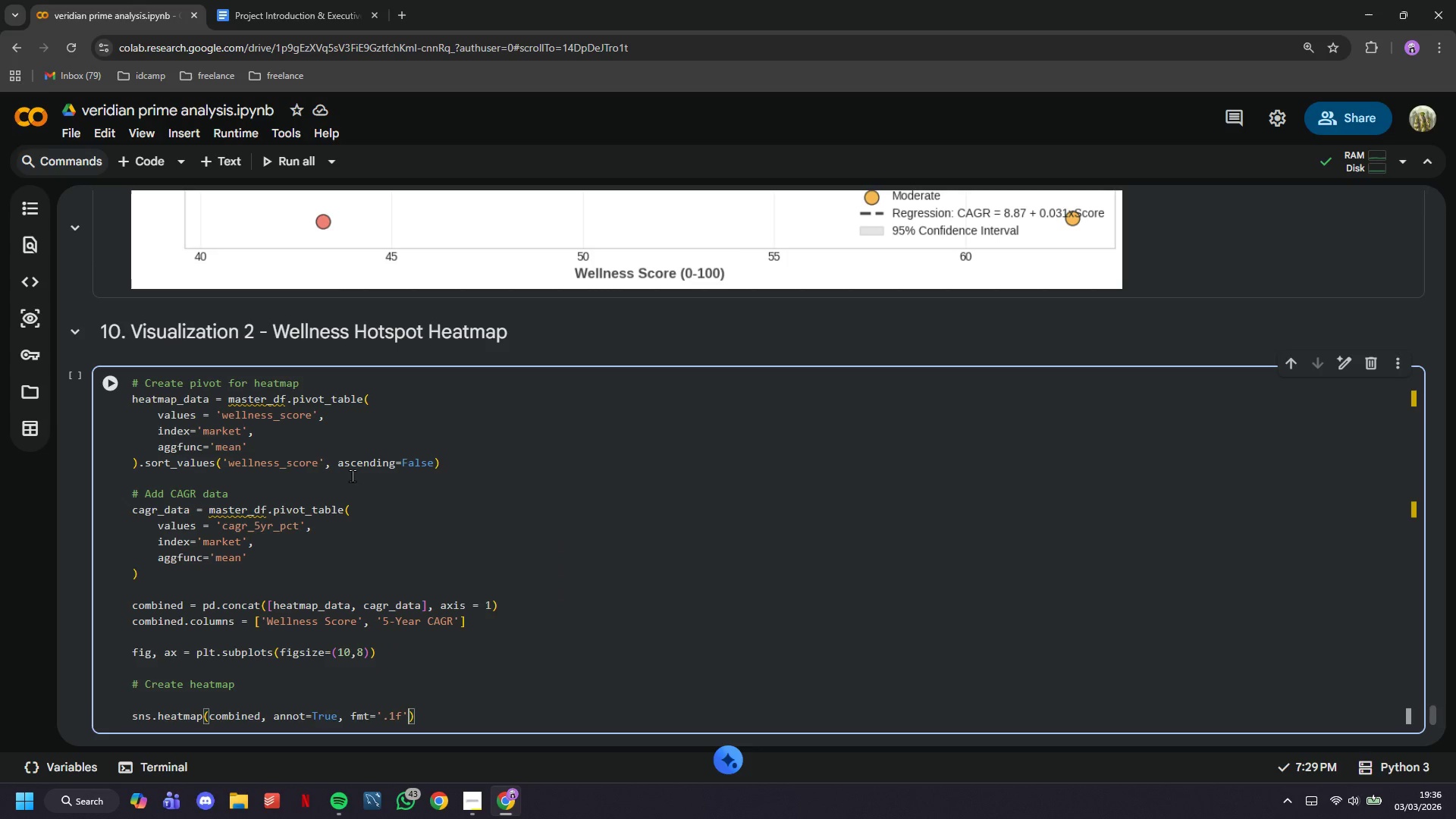 
key(ArrowLeft)
 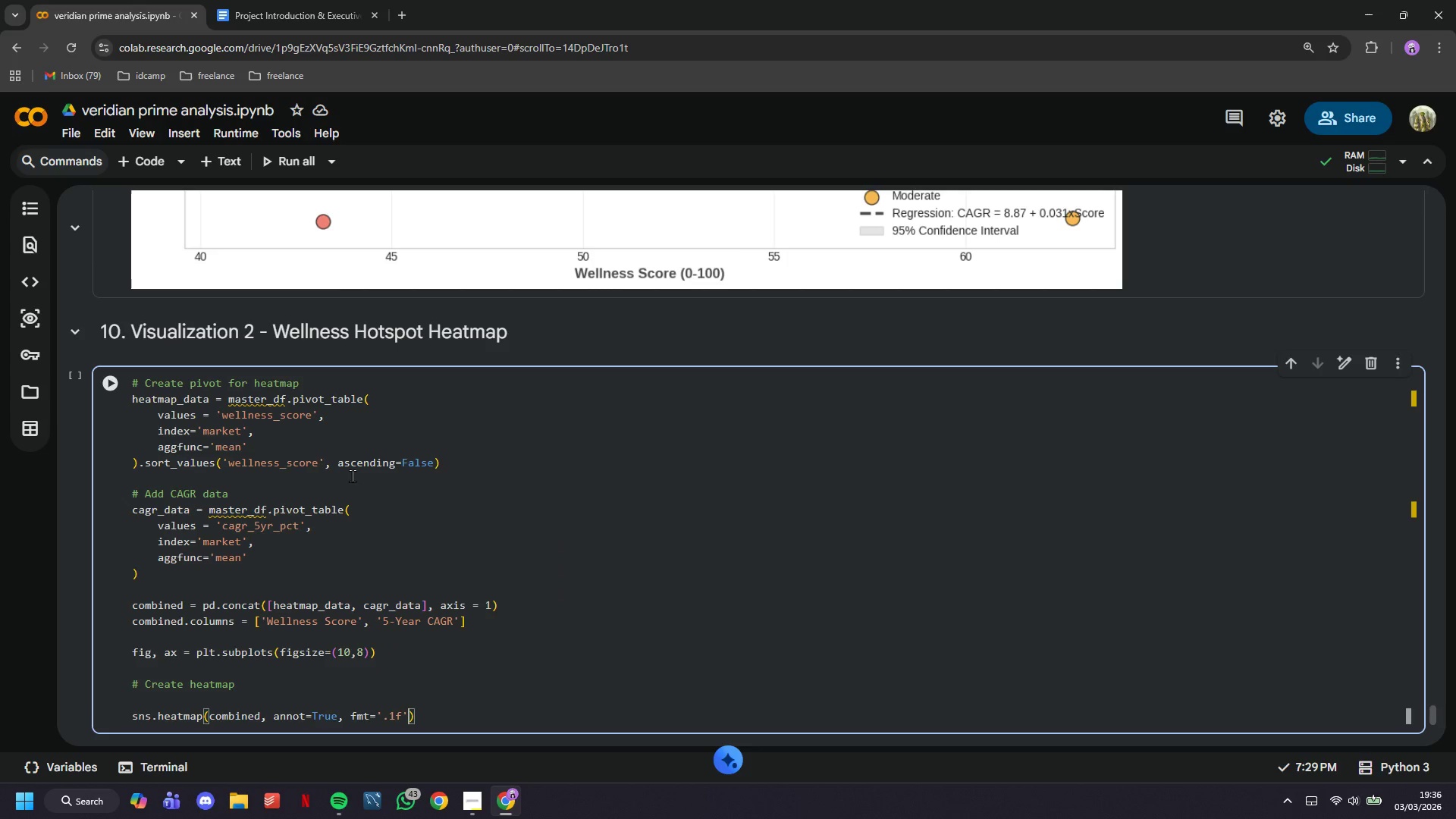 
key(Comma)
 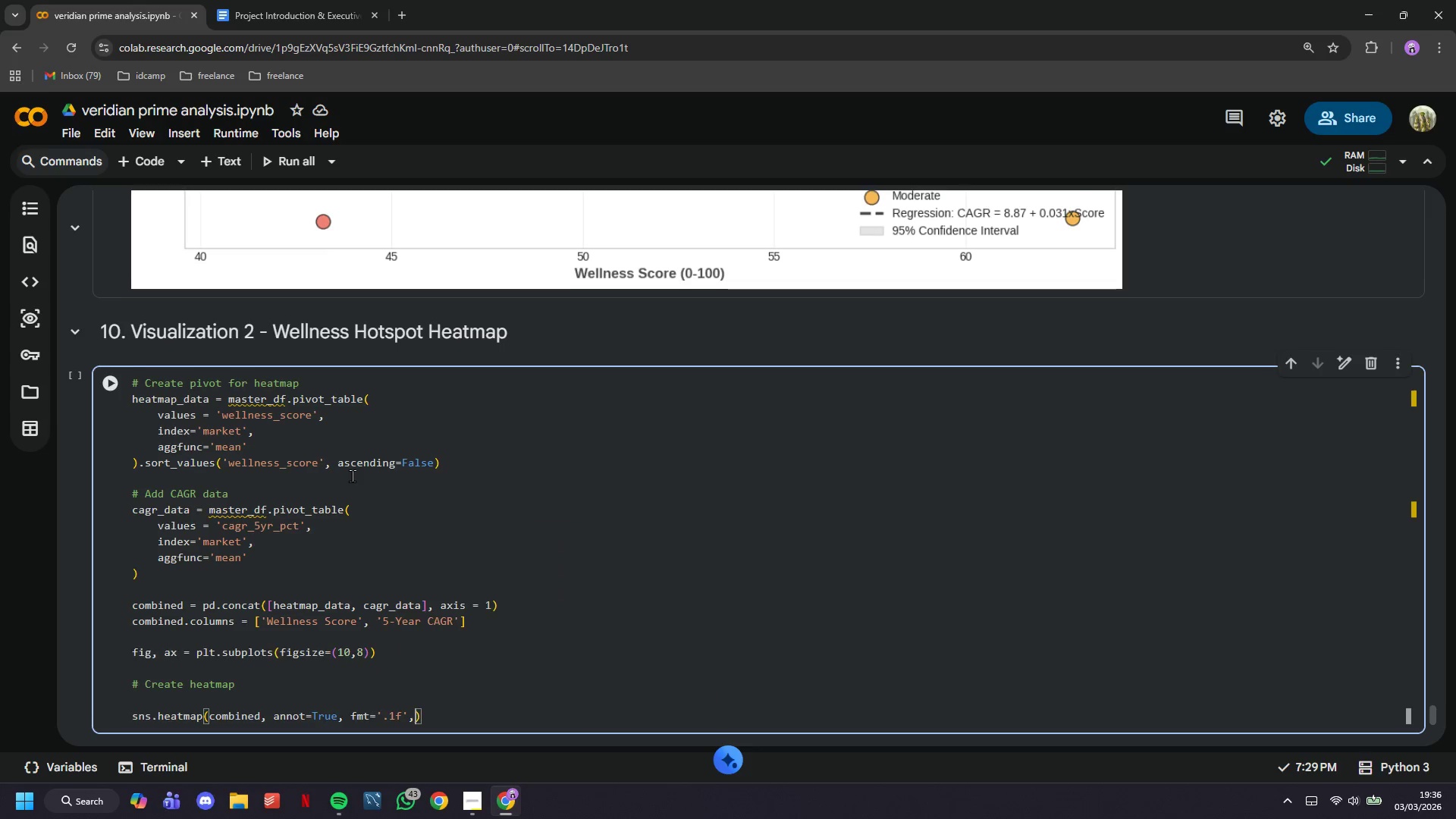 
key(Enter)
 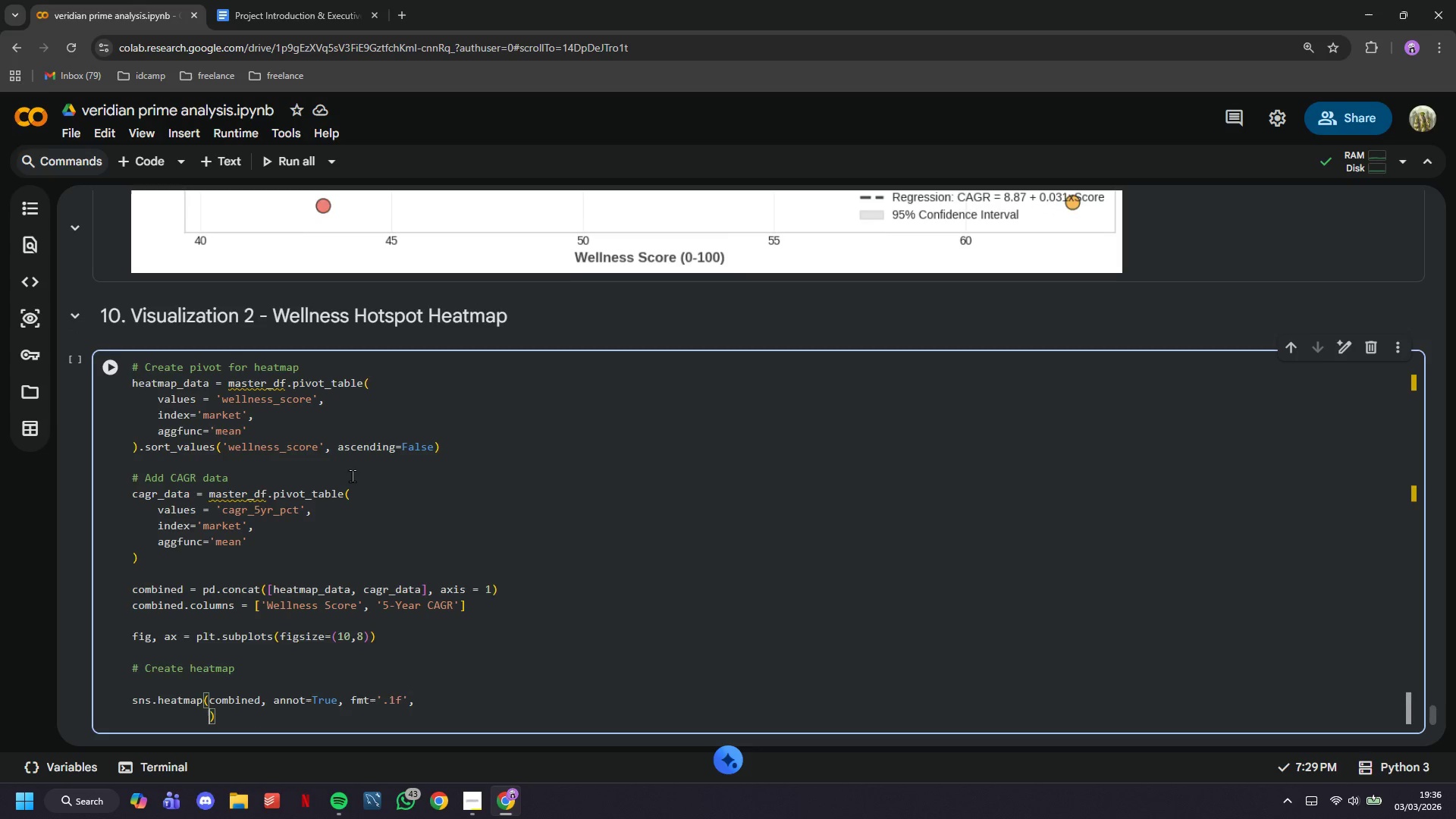 
key(Enter)
 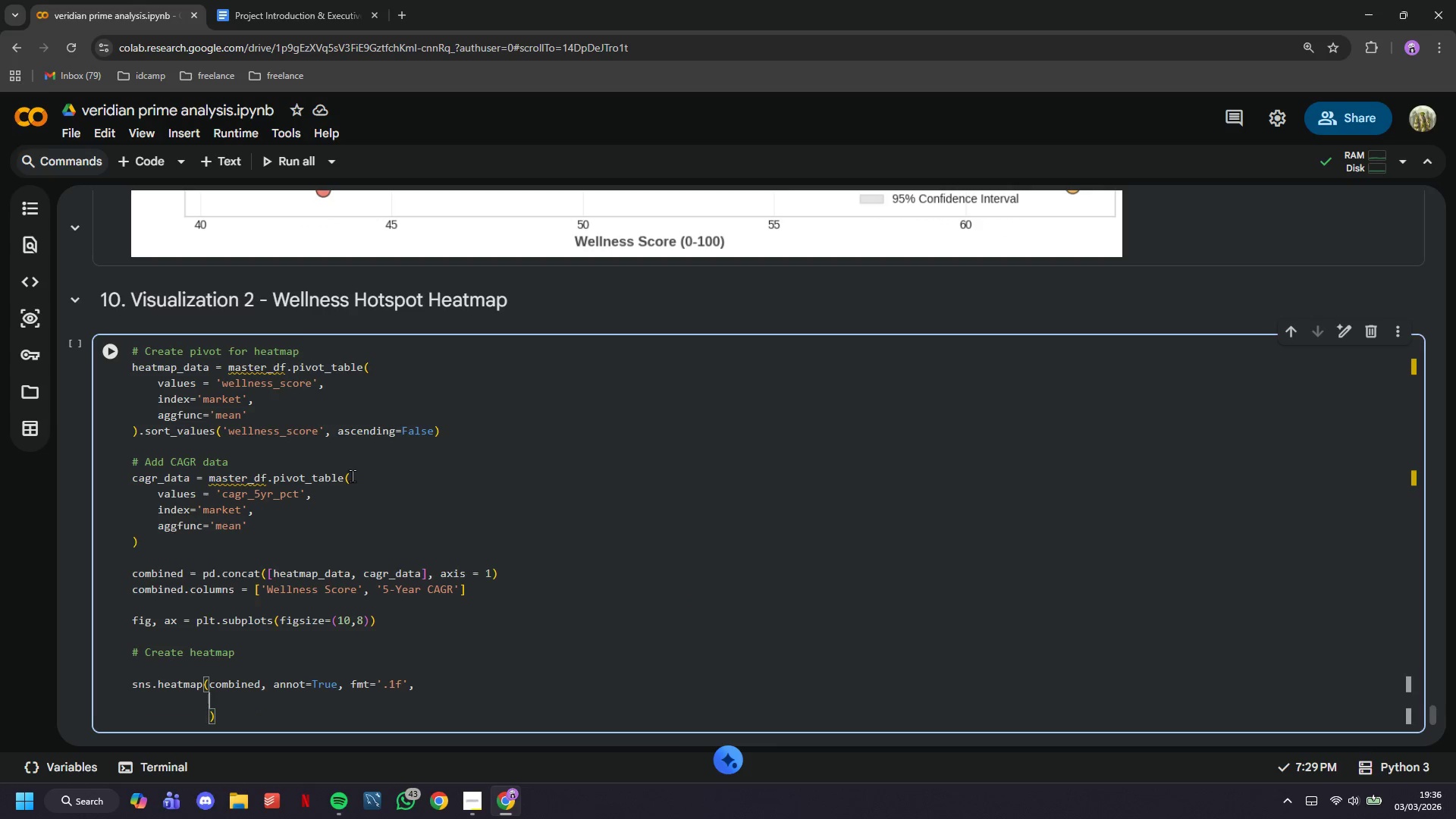 
key(ArrowUp)
 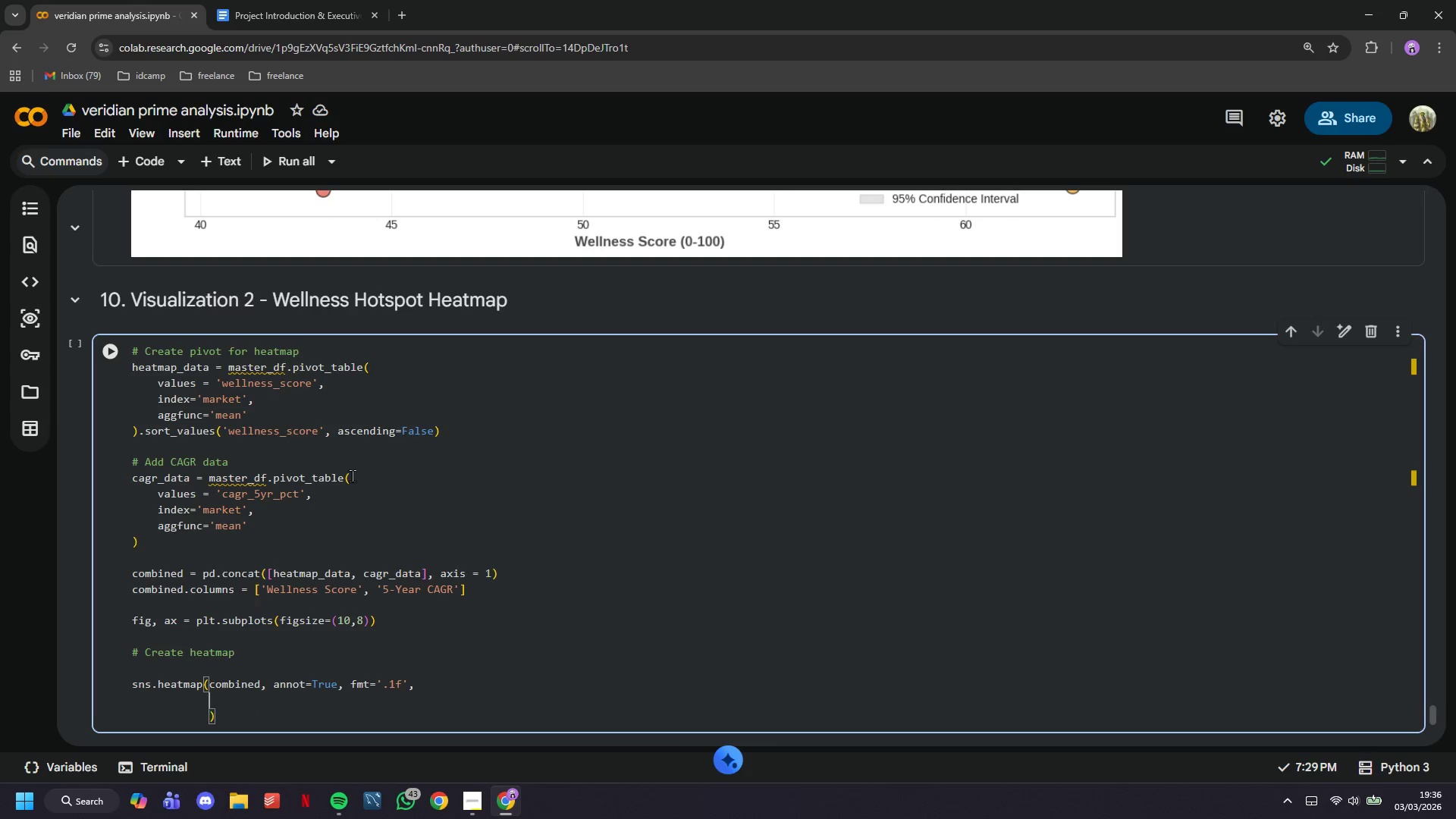 
type(cmap = 'RdY1)
key(Backspace)
type(LGn)
 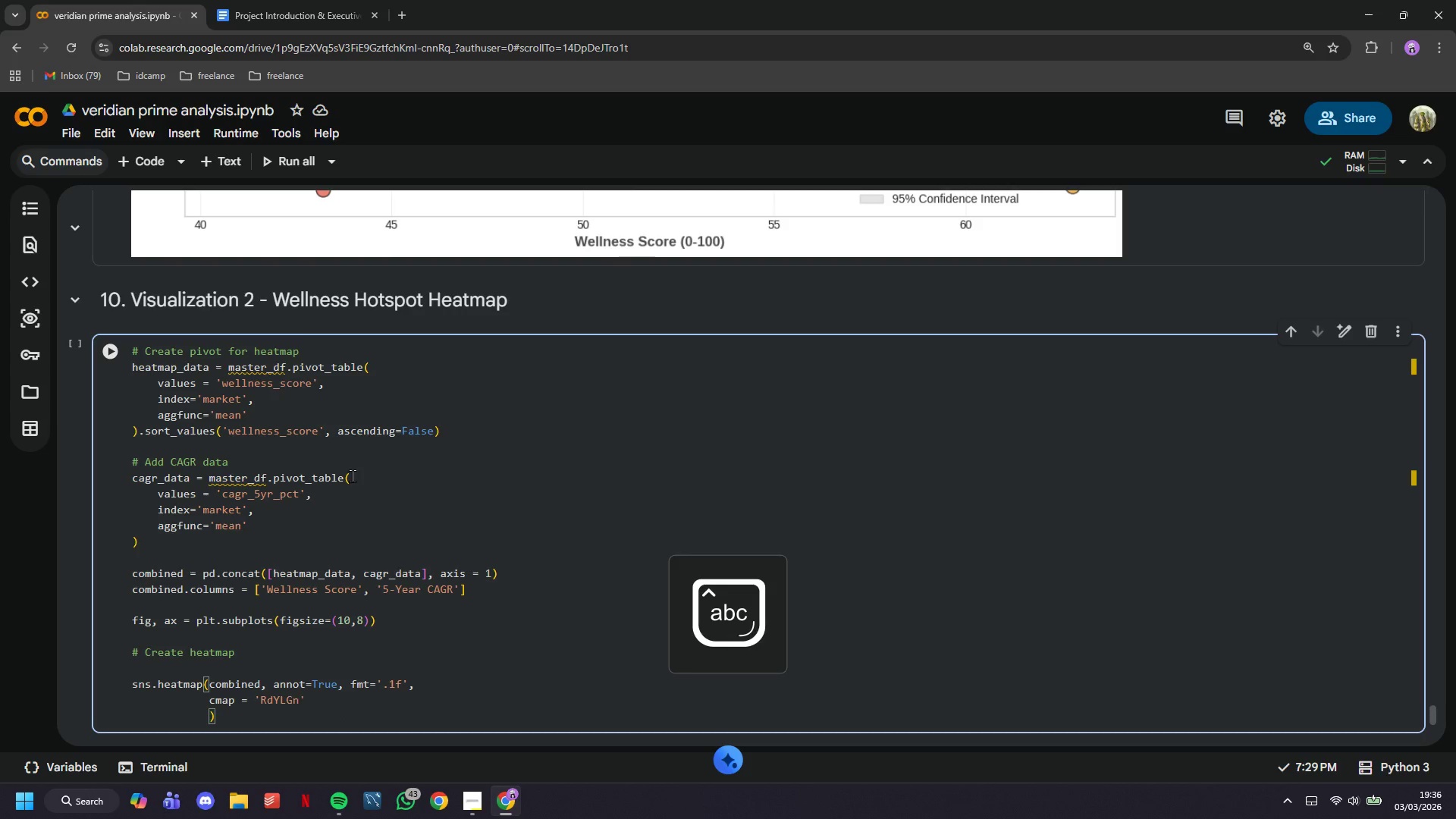 
key(ArrowRight)
 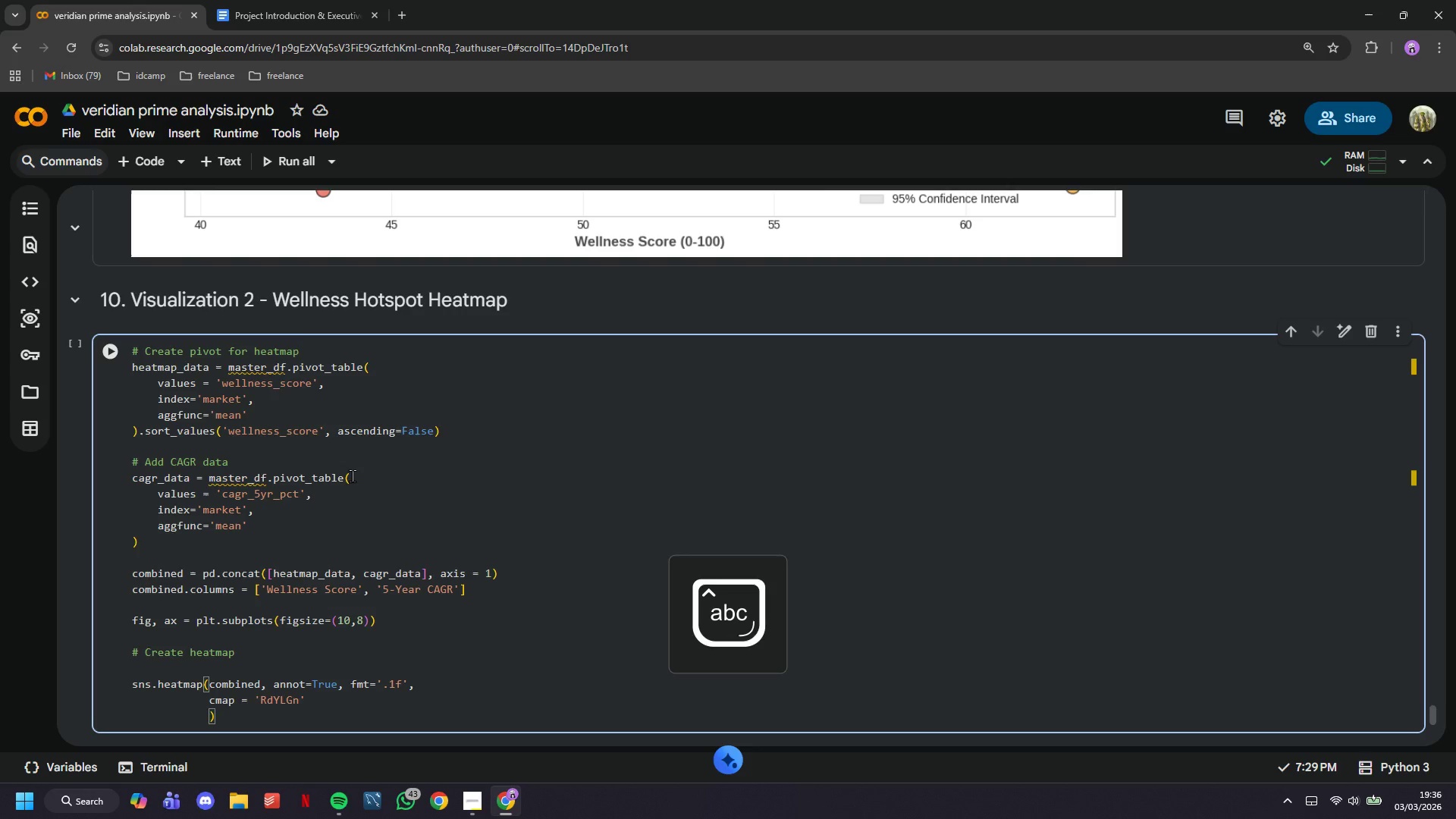 
type(, center = 50,)
 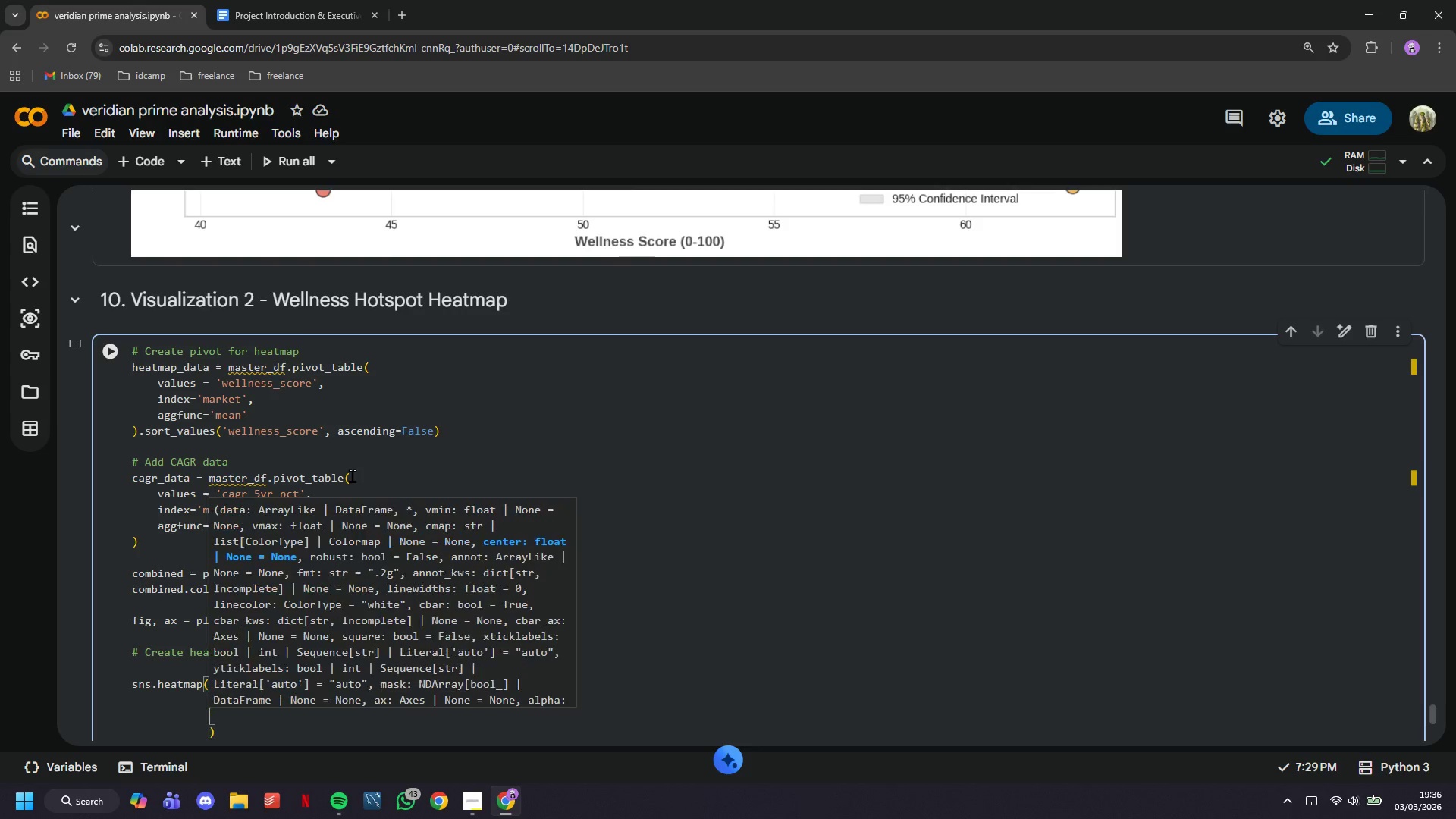 
key(Enter)
 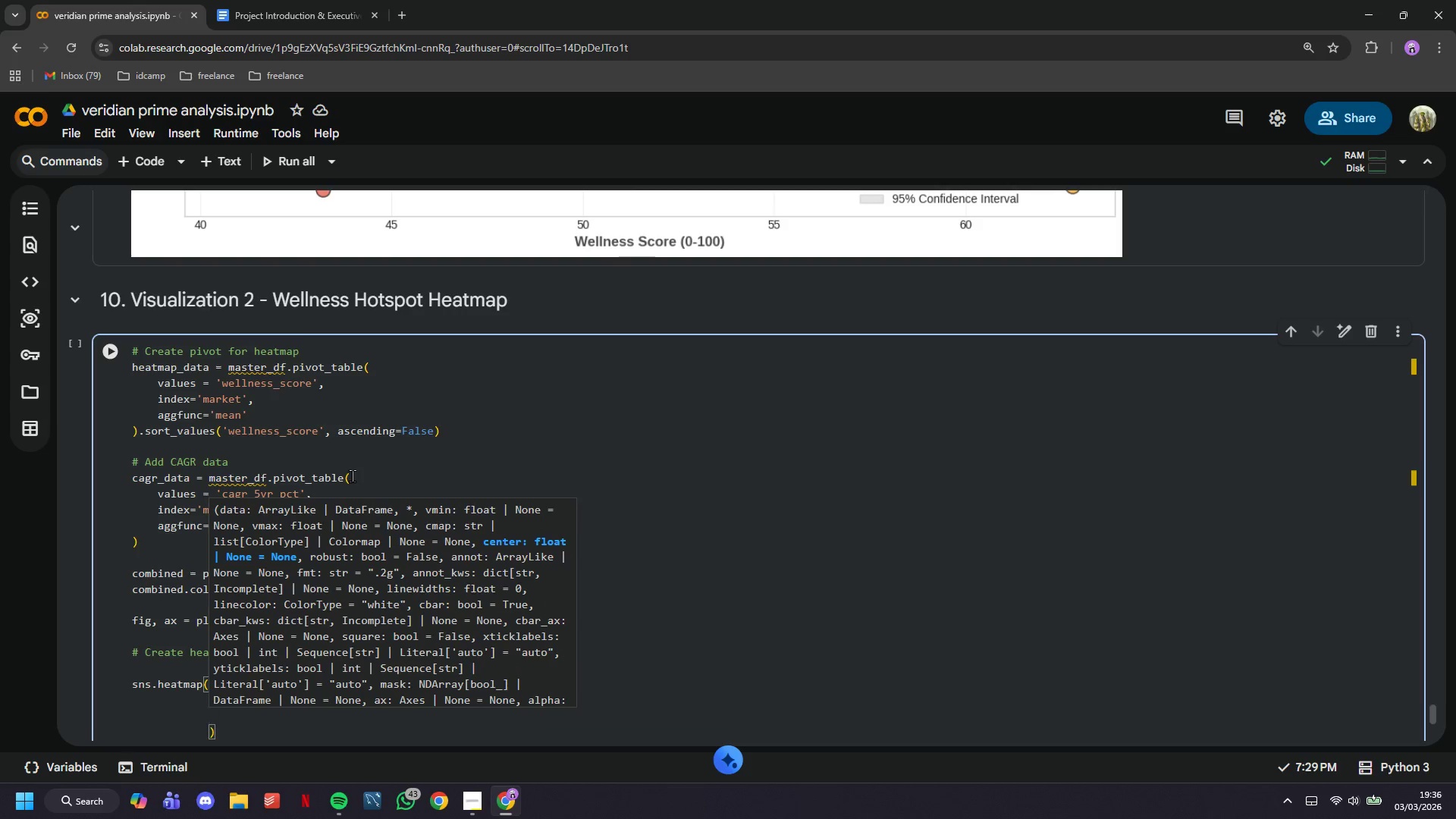 
type(cbar_kws)
 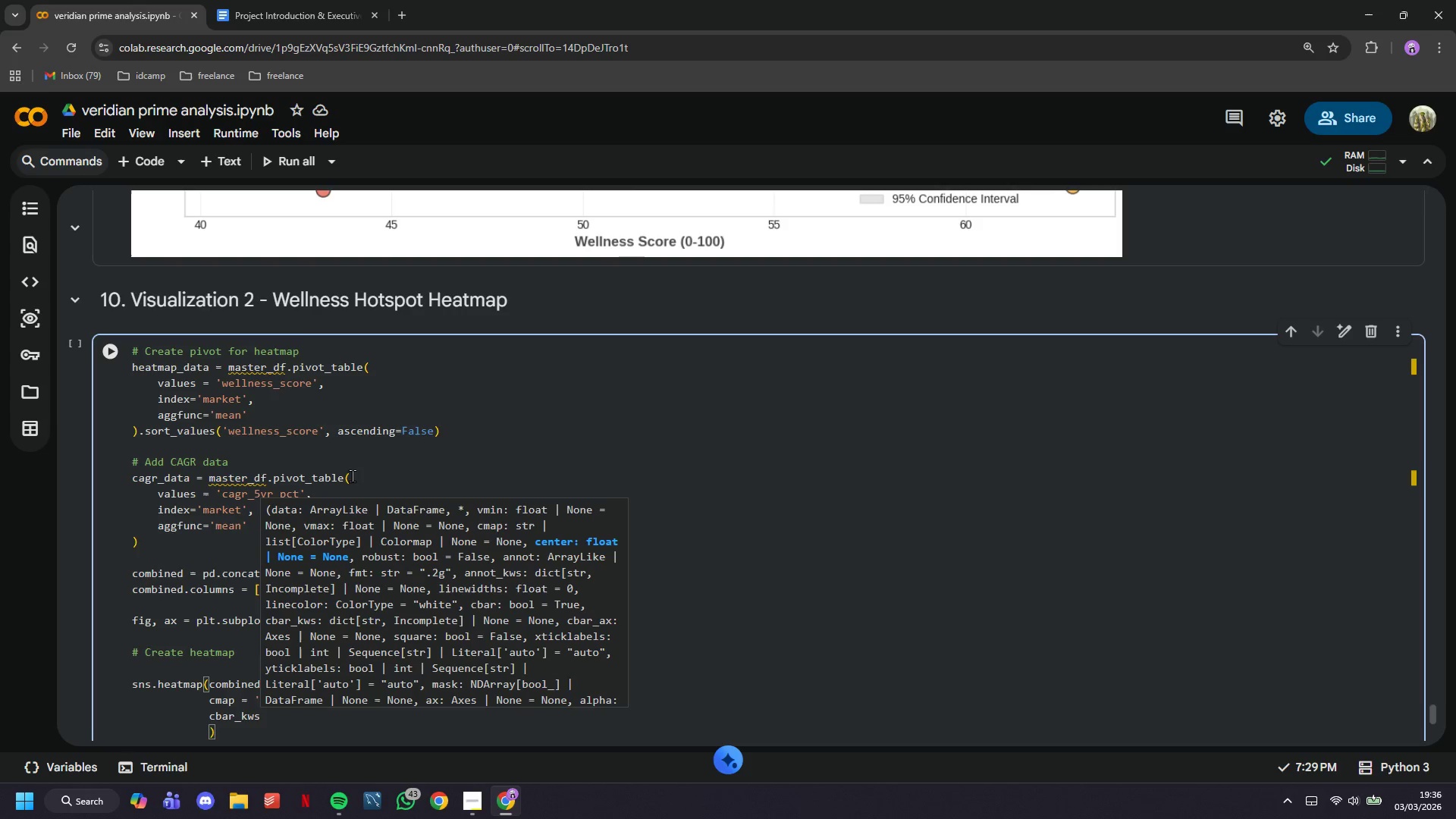 
wait(5.38)
 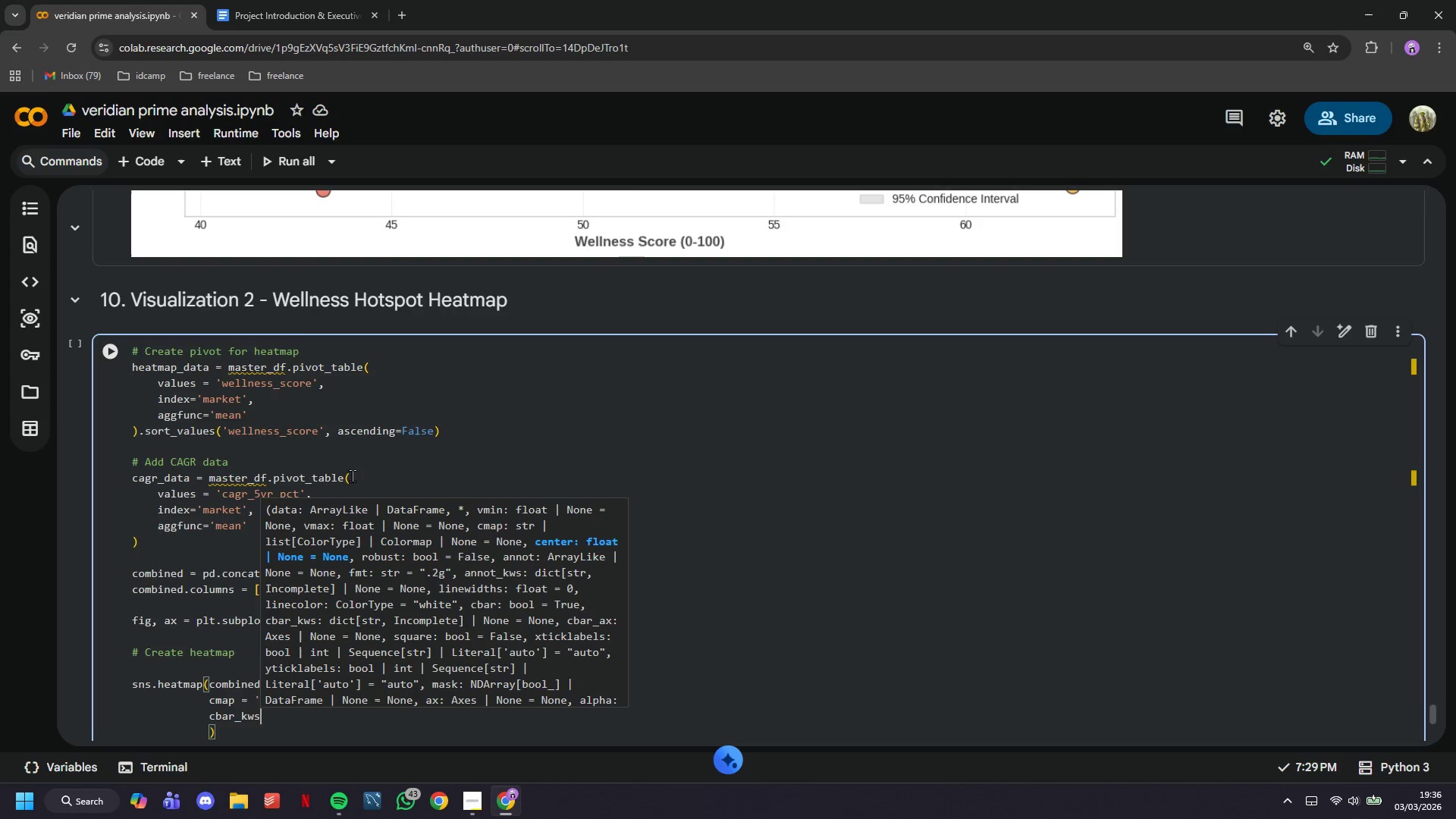 
key(Equal)
 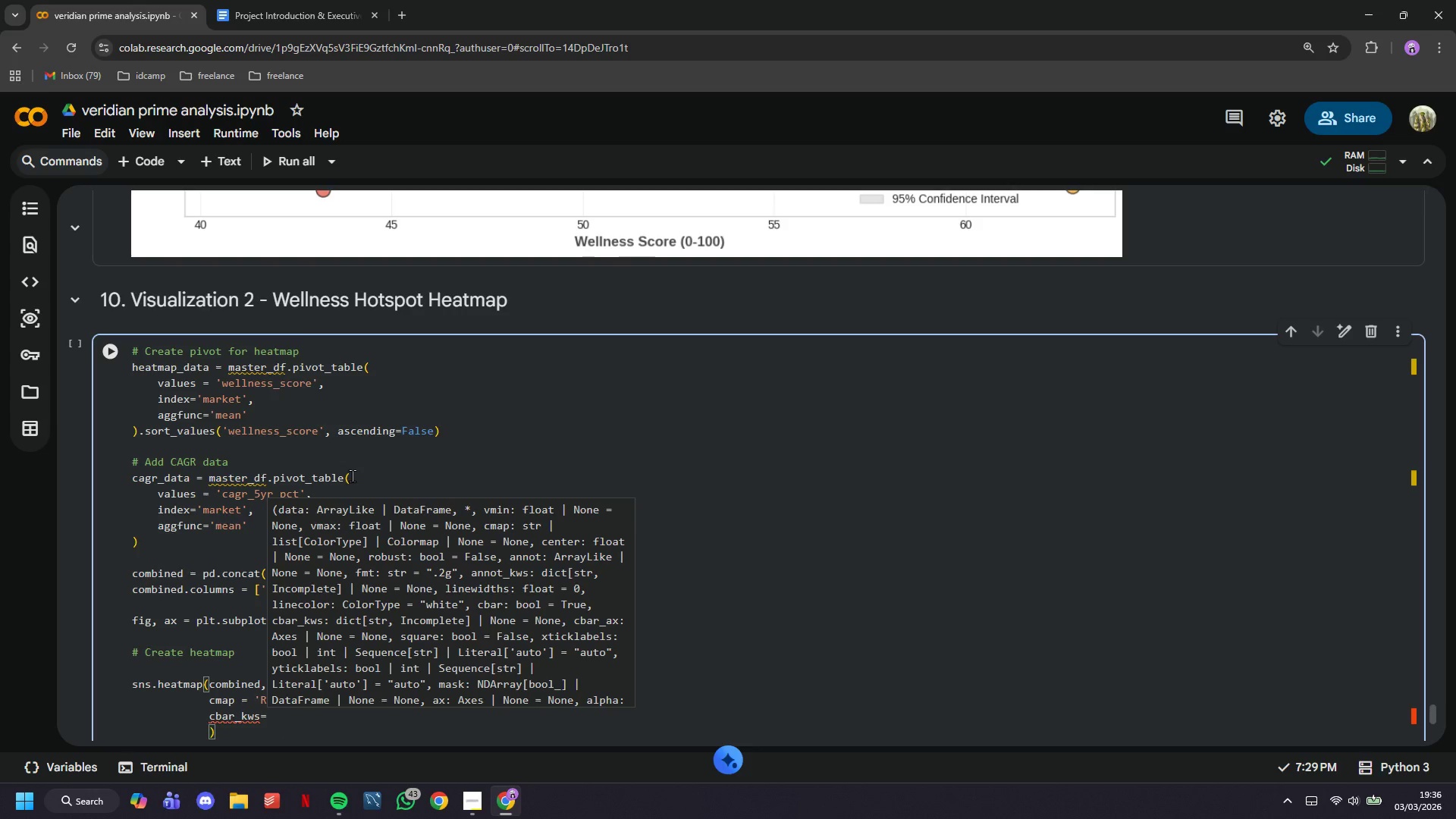 
key(Shift+BracketLeft)
 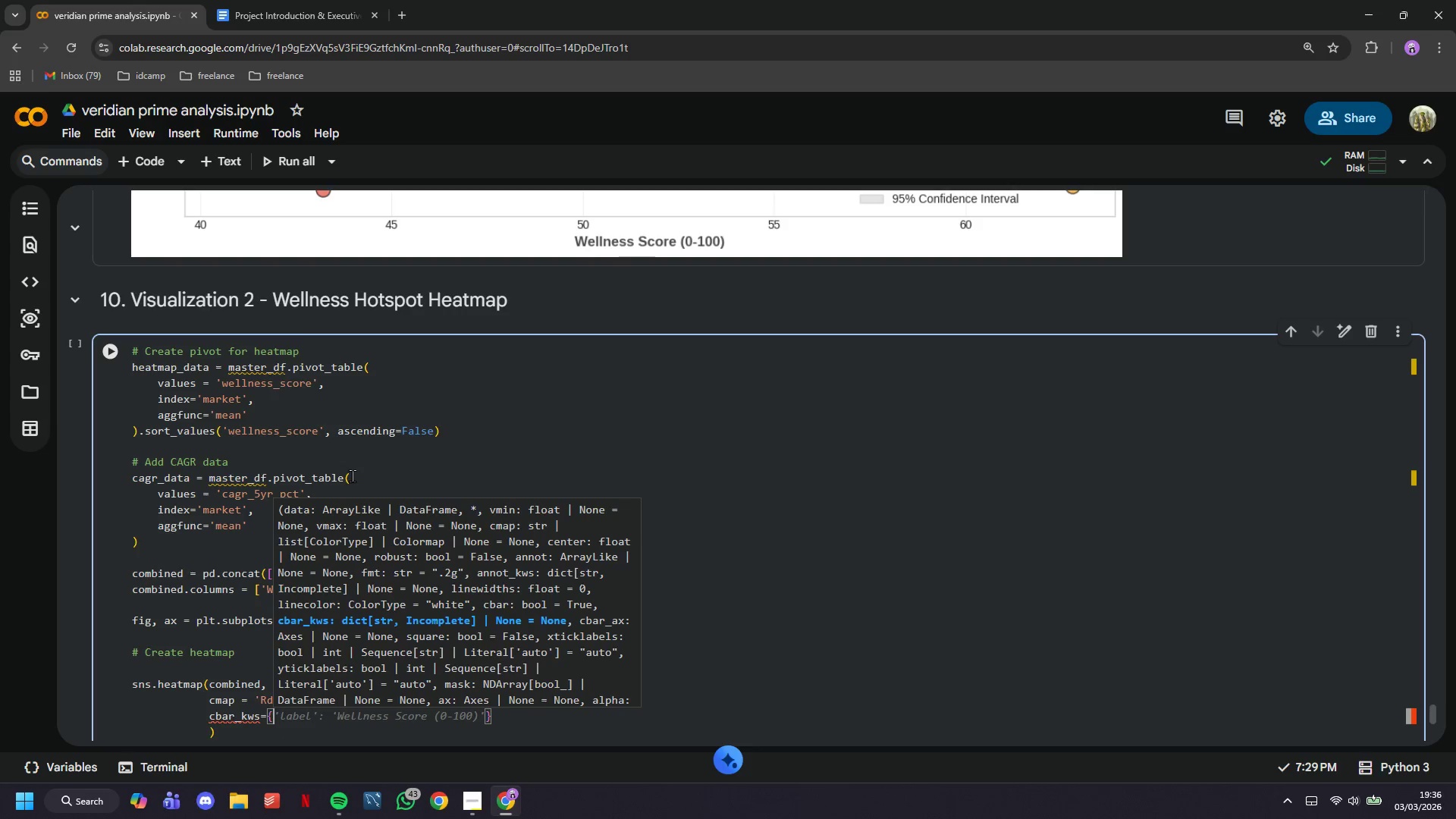 
key(Quote)
 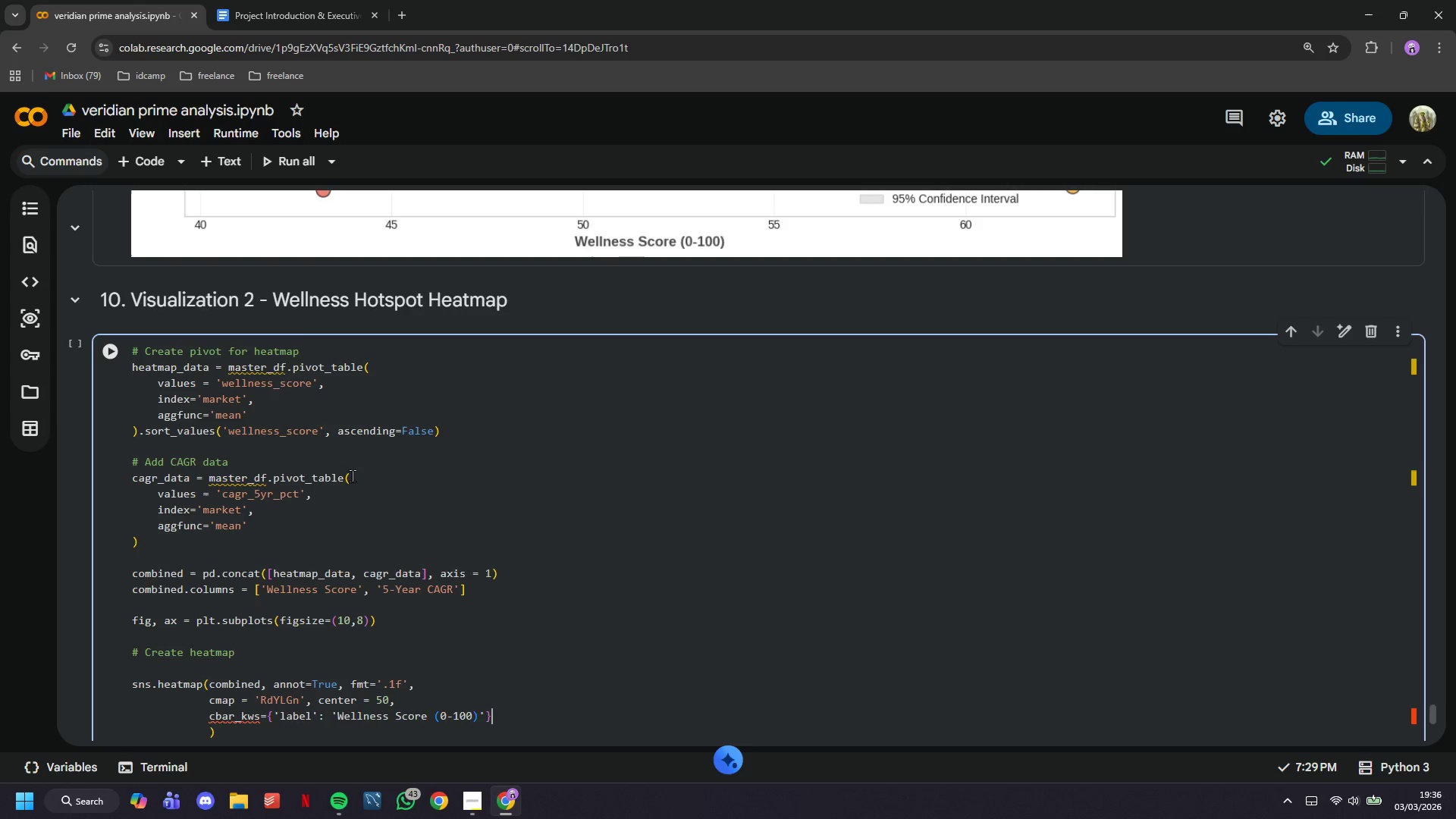 
key(Tab)
 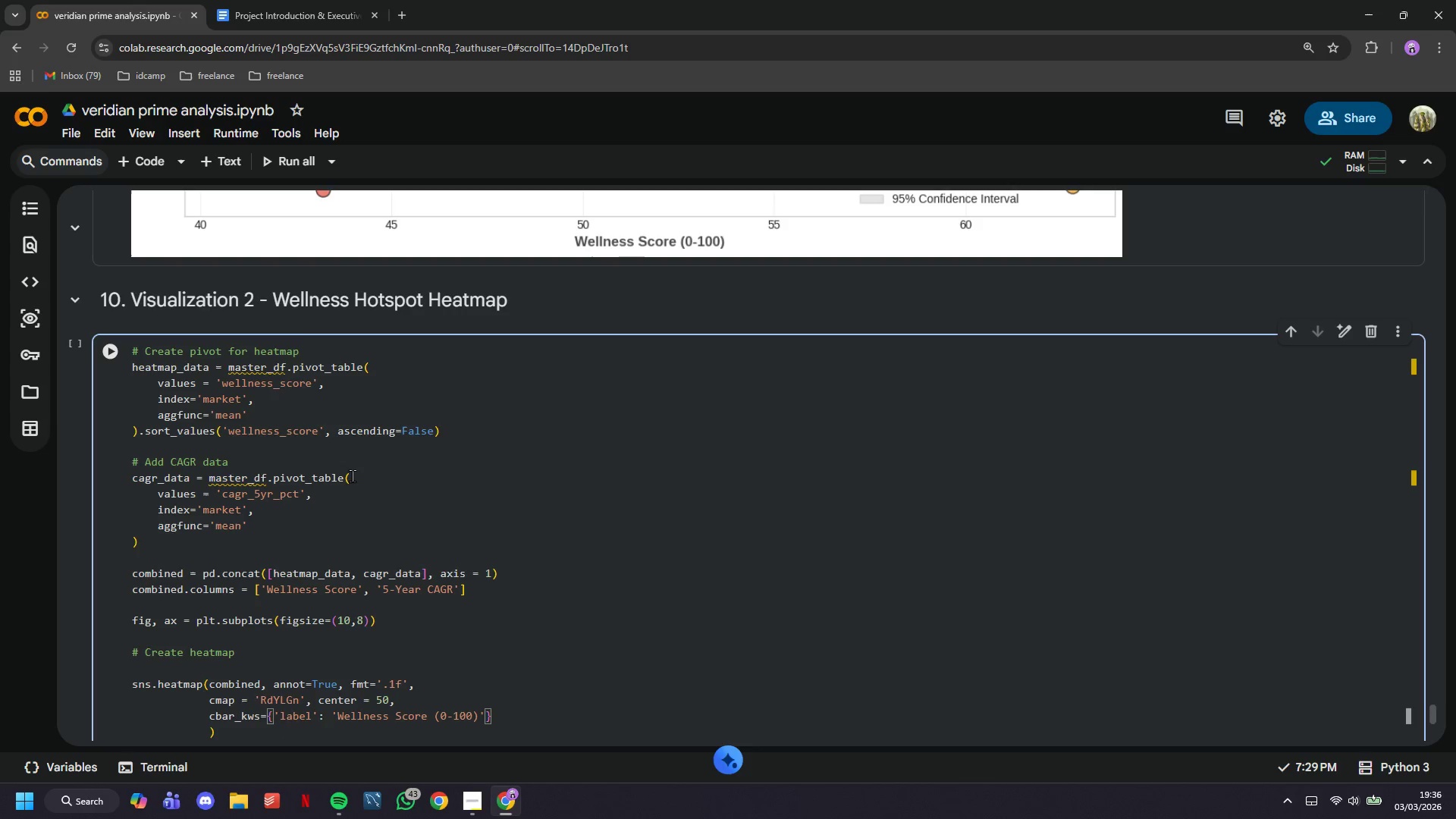 
key(Comma)
 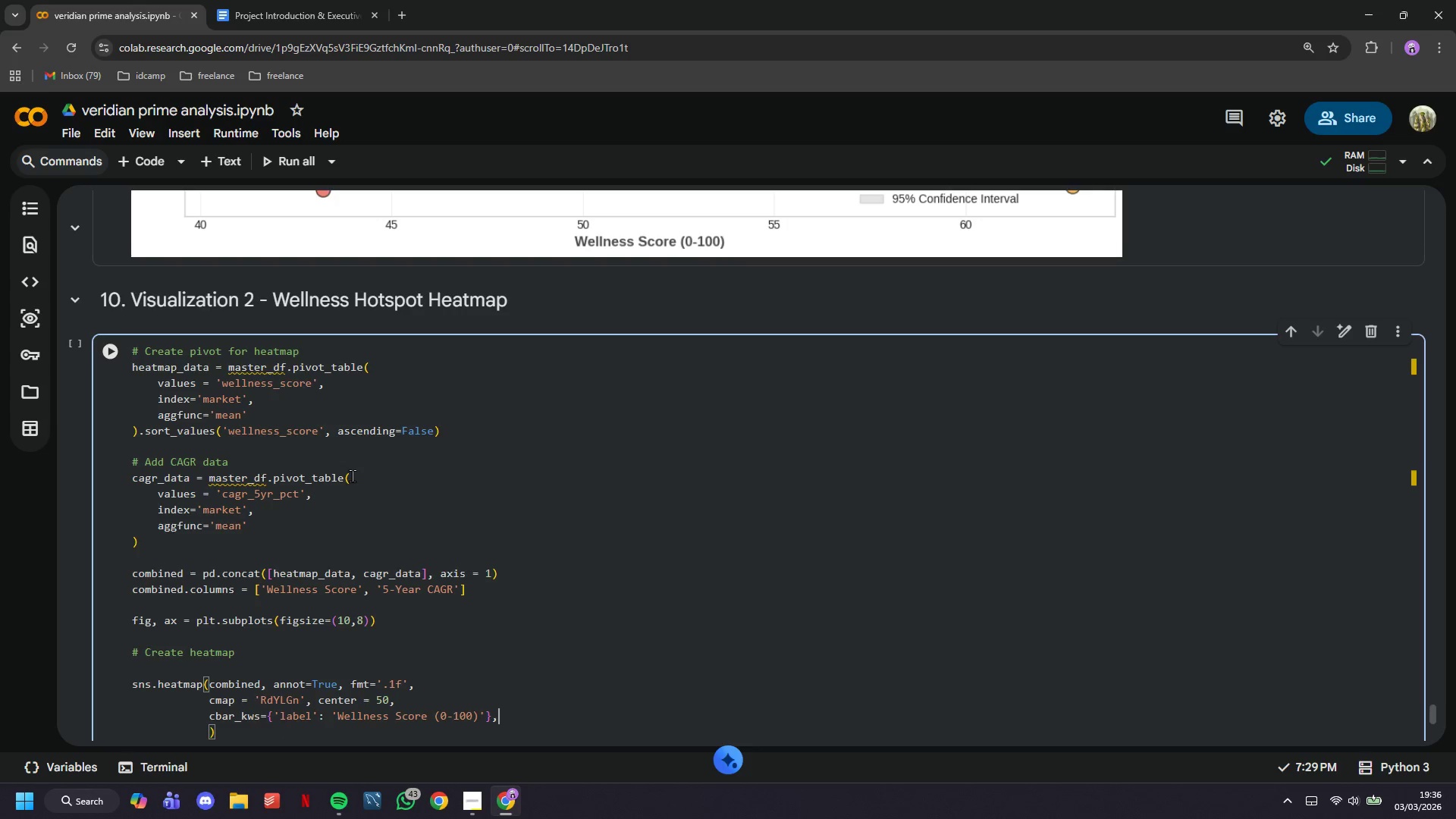 
key(Enter)
 